 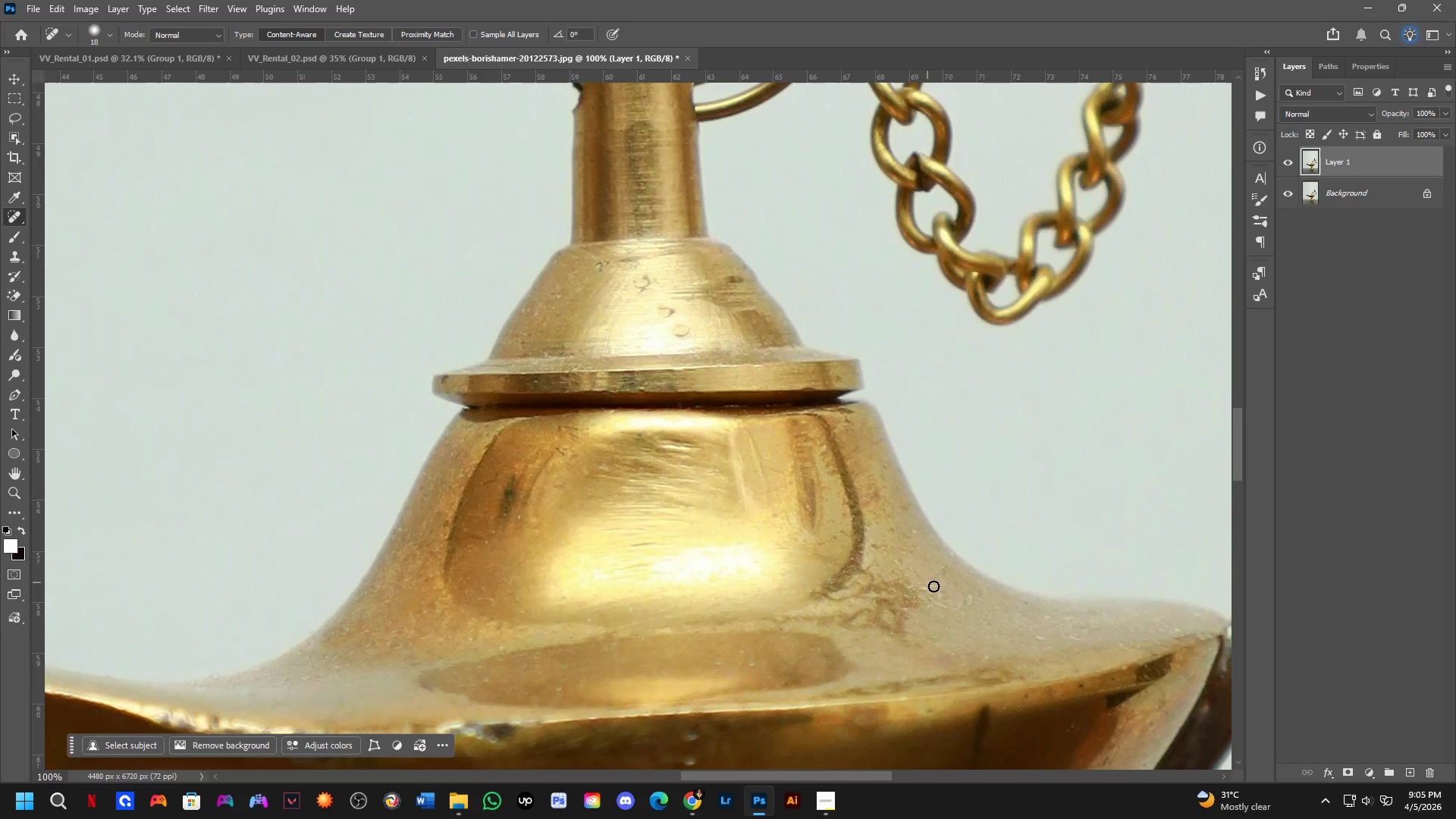 
hold_key(key=Space, duration=0.55)
 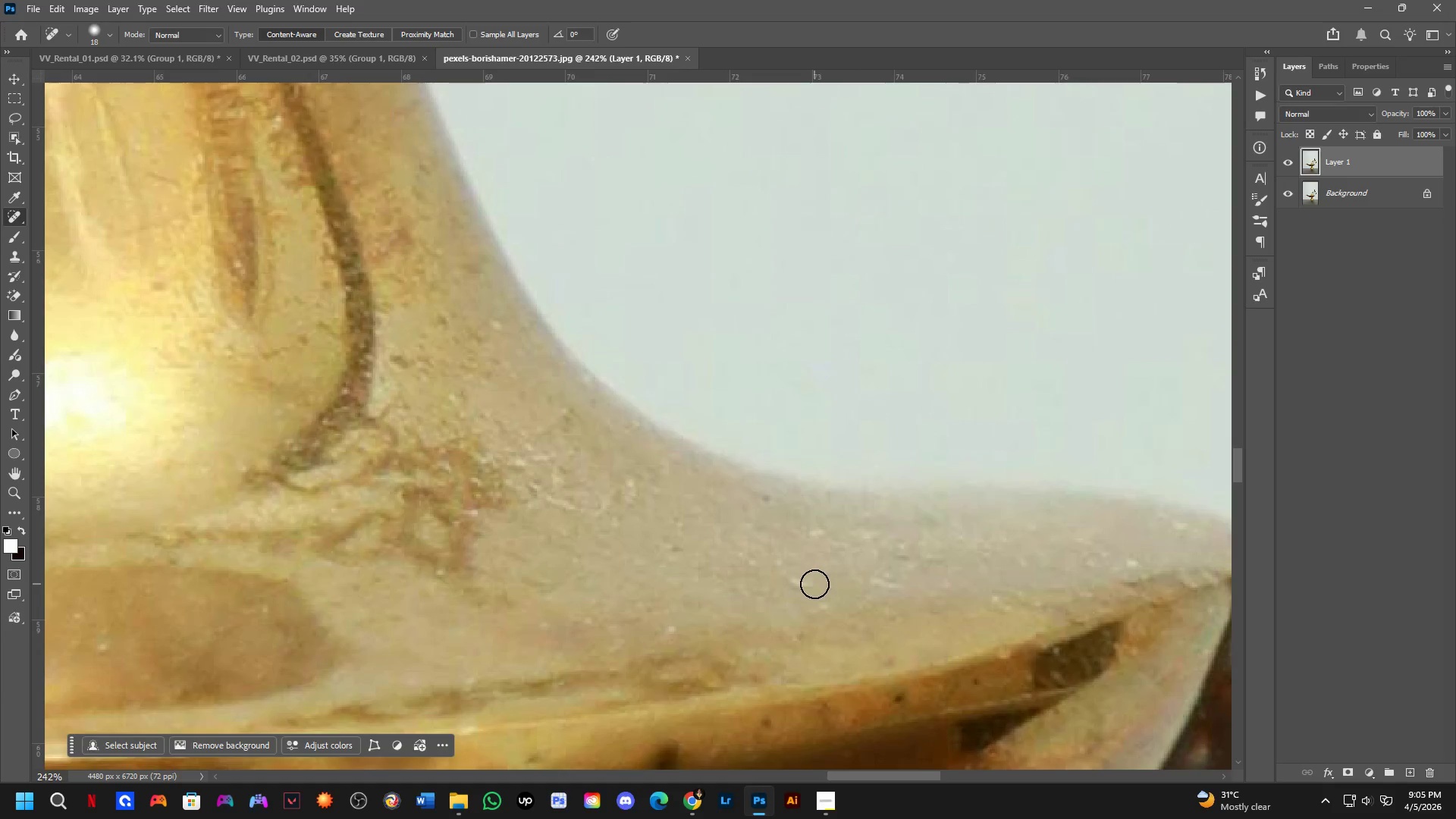 
left_click_drag(start_coordinate=[949, 593], to_coordinate=[741, 523])
 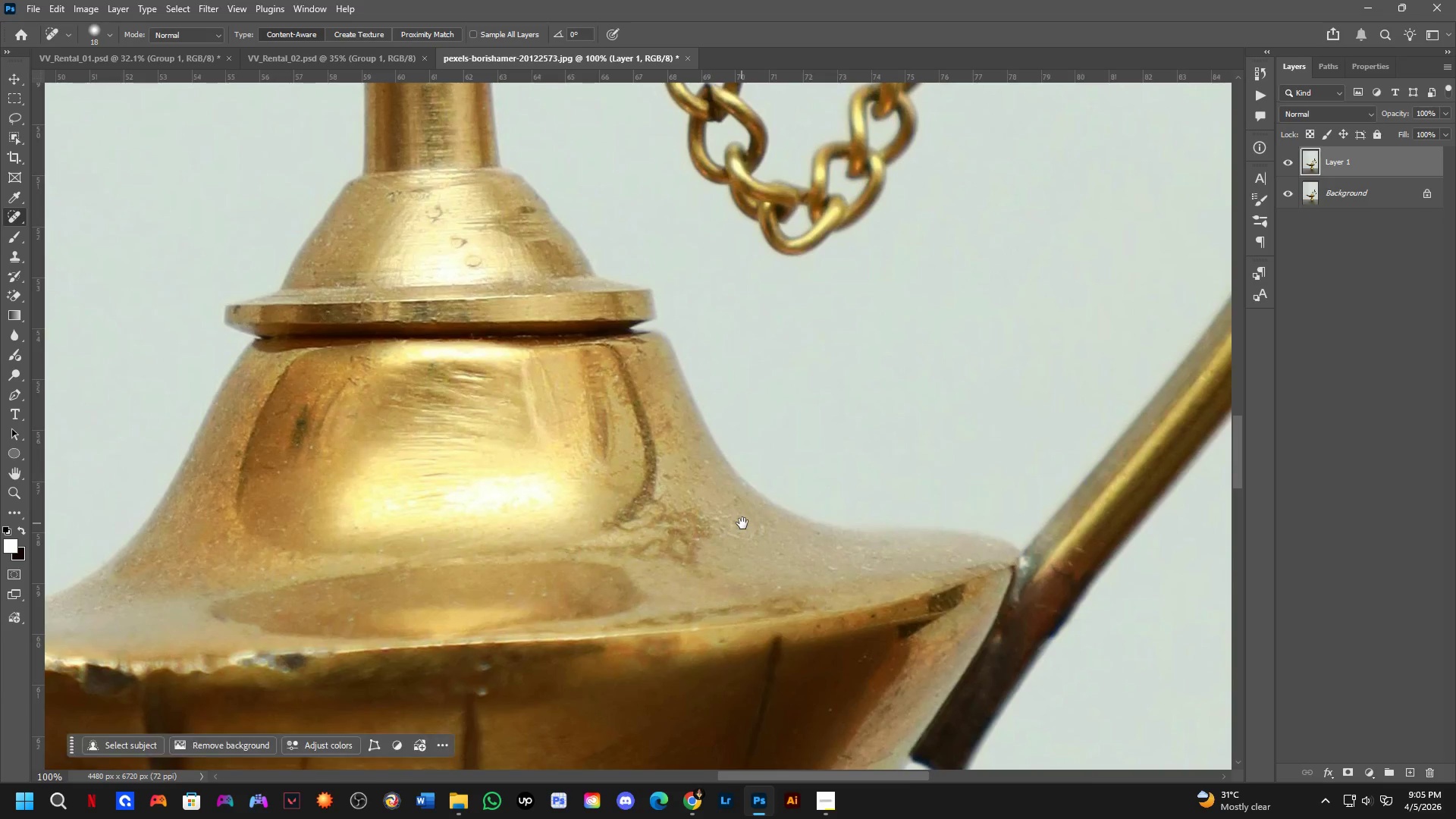 
scroll: coordinate [848, 533], scroll_direction: down, amount: 2.0
 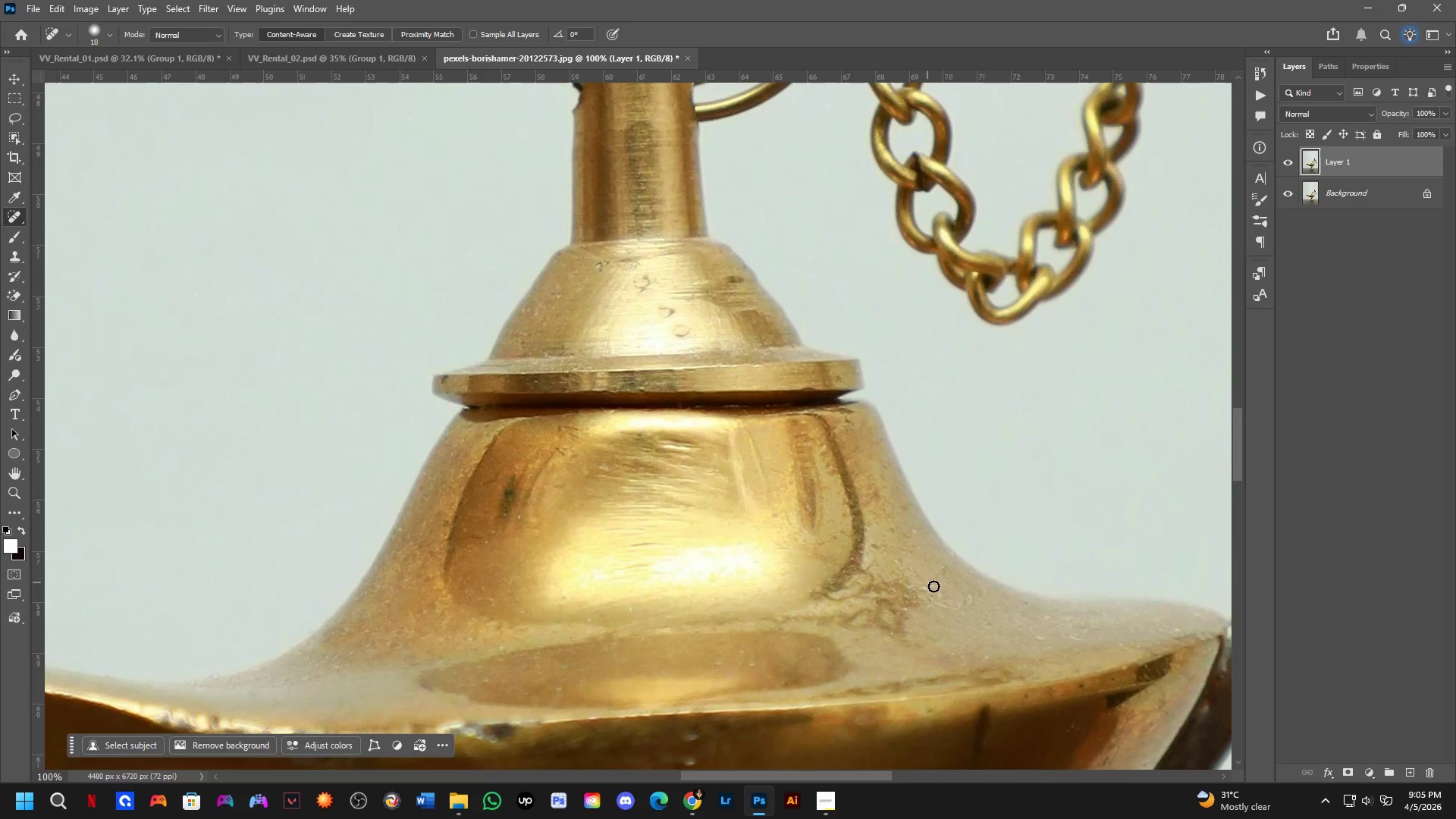 
key(Shift+ShiftLeft)
 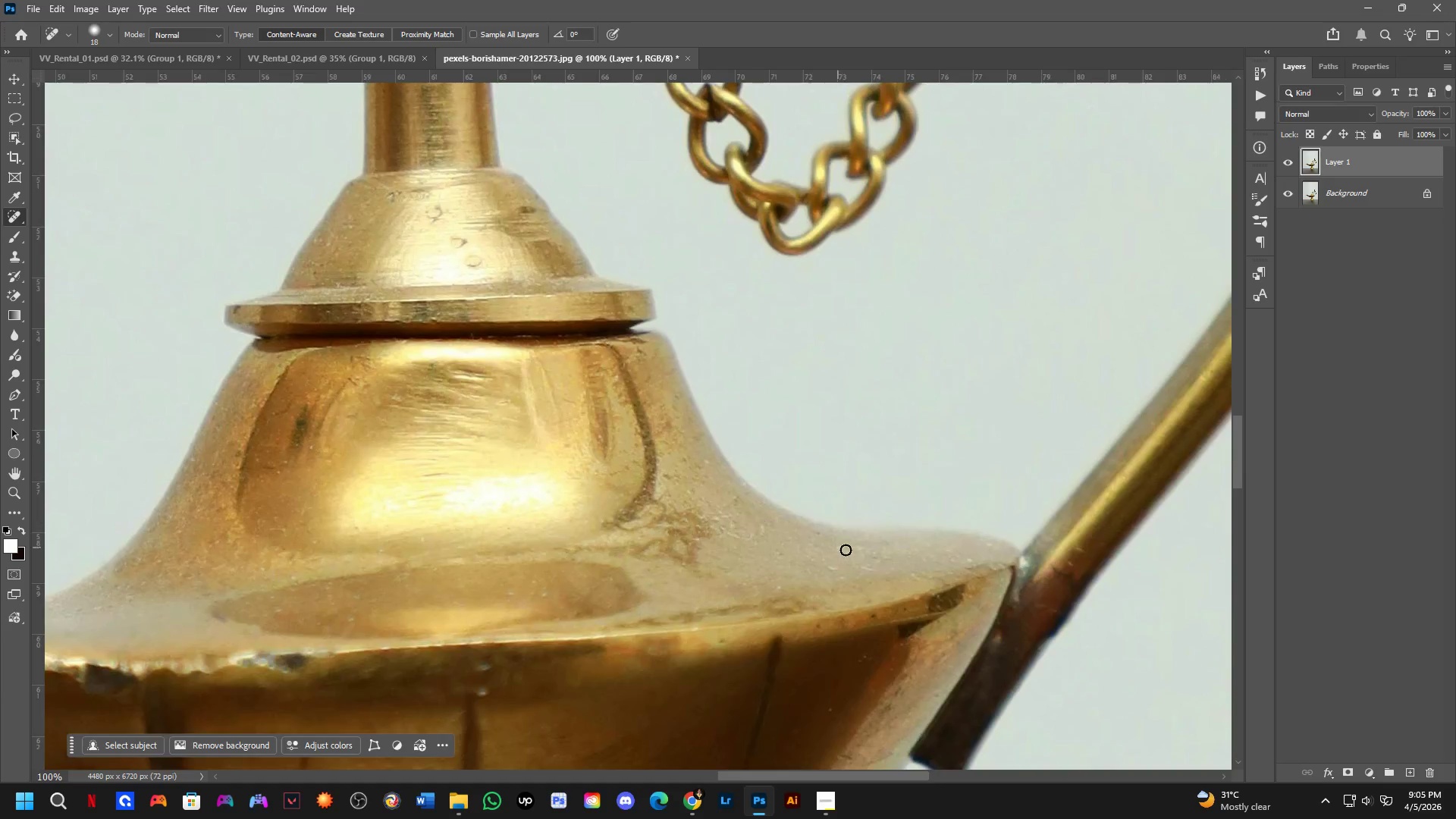 
left_click_drag(start_coordinate=[802, 585], to_coordinate=[790, 586])
 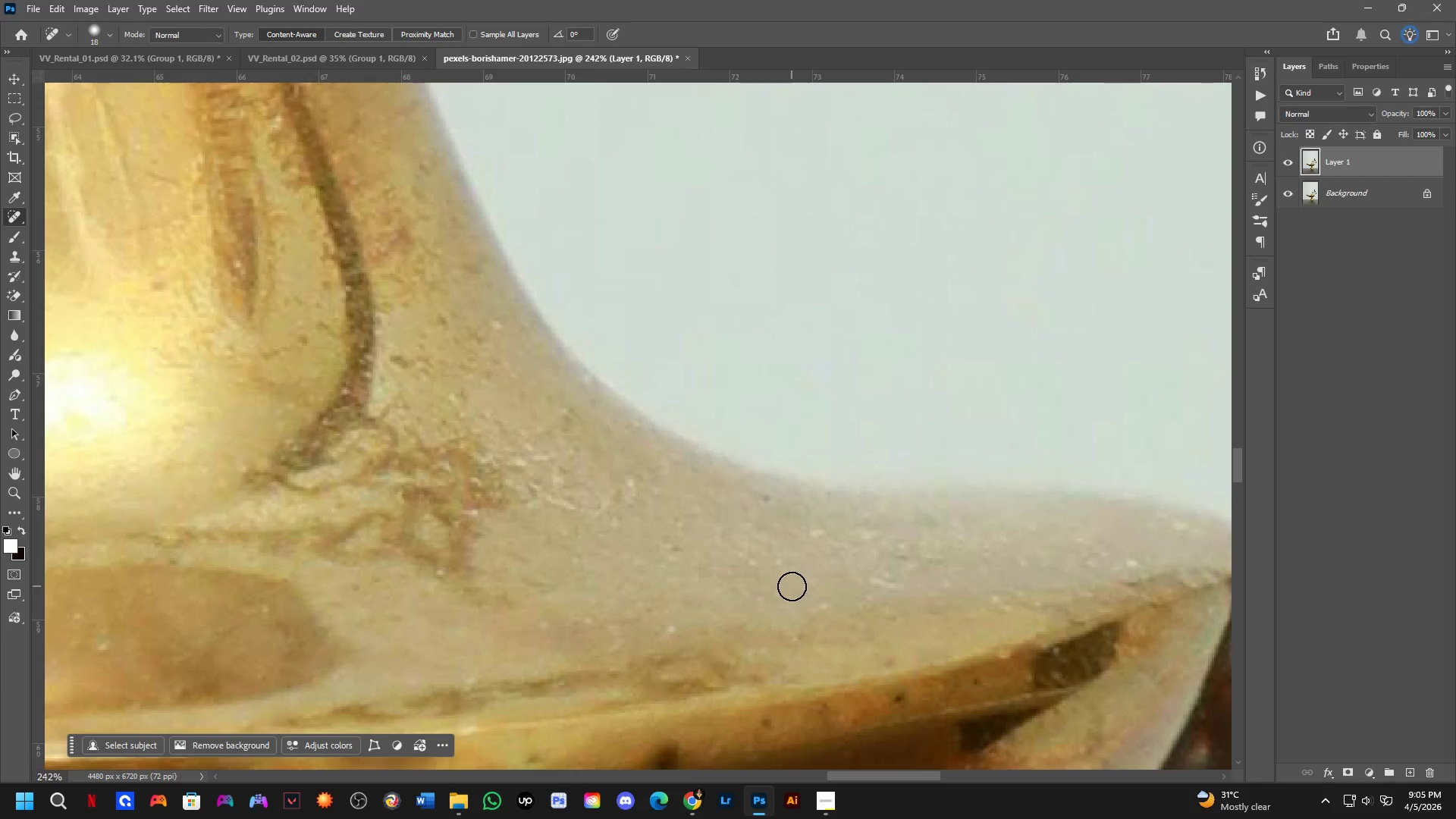 
scroll: coordinate [850, 577], scroll_direction: up, amount: 3.0
 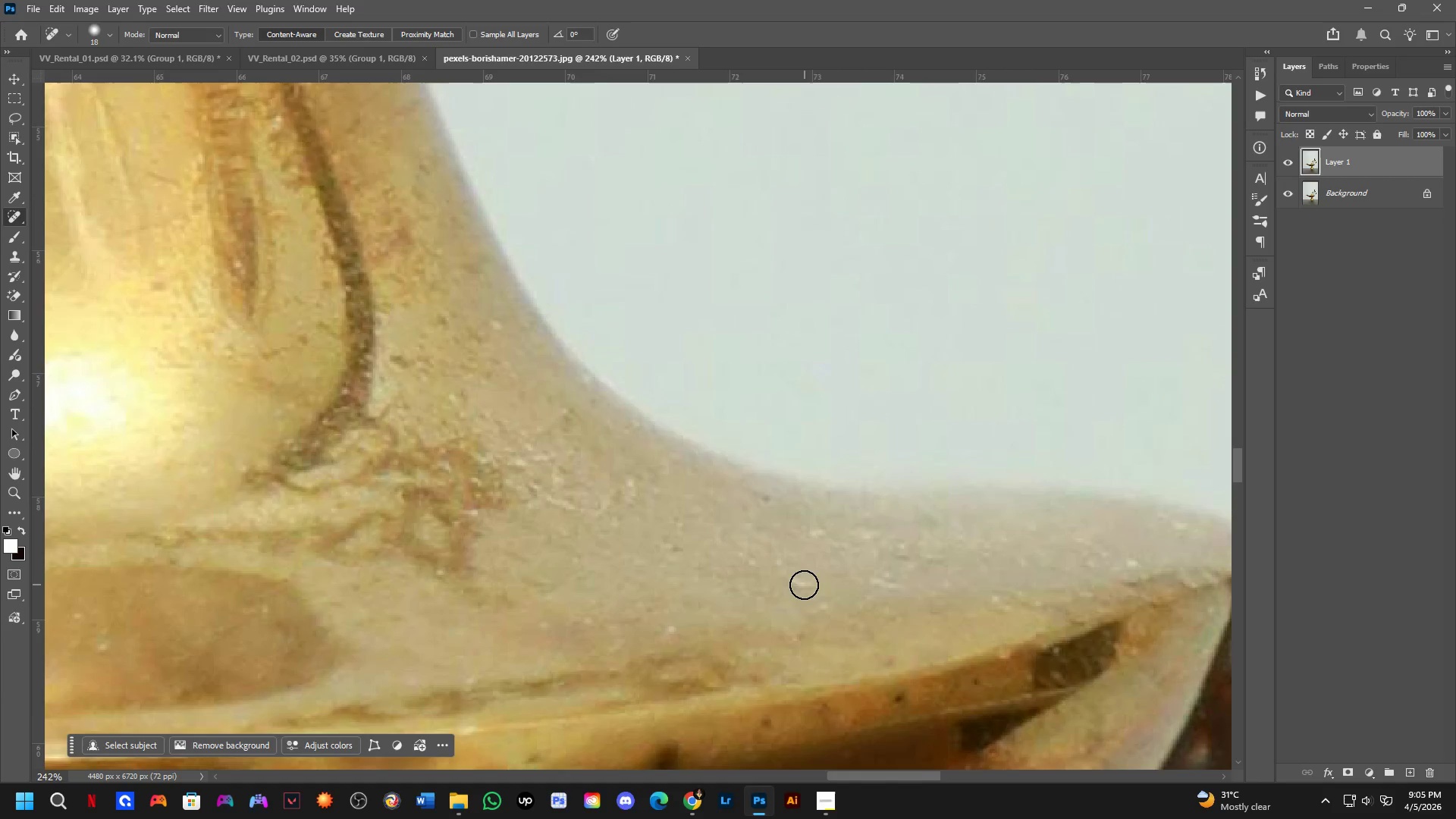 
left_click_drag(start_coordinate=[792, 586], to_coordinate=[802, 587])
 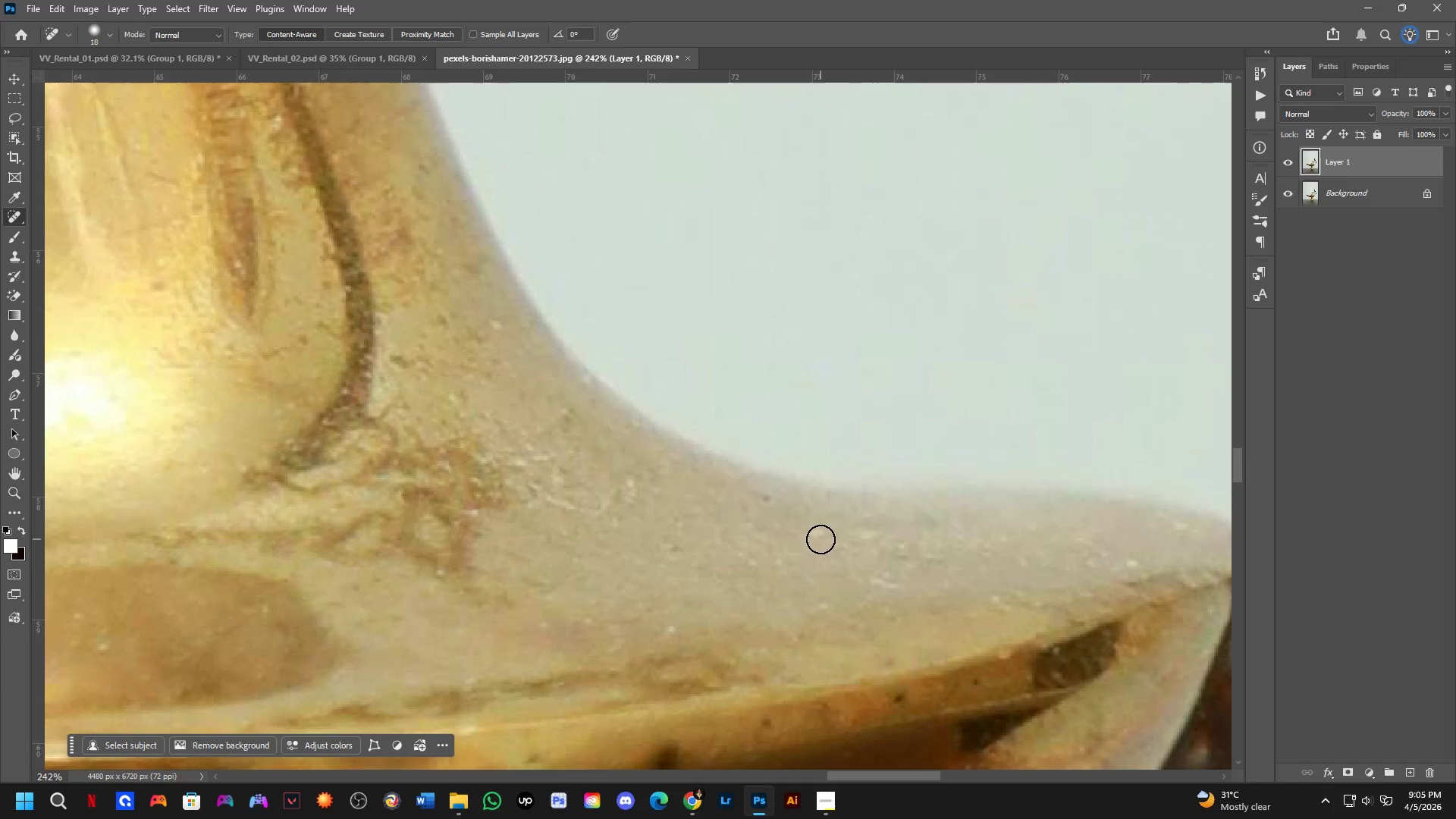 
left_click_drag(start_coordinate=[821, 536], to_coordinate=[815, 532])
 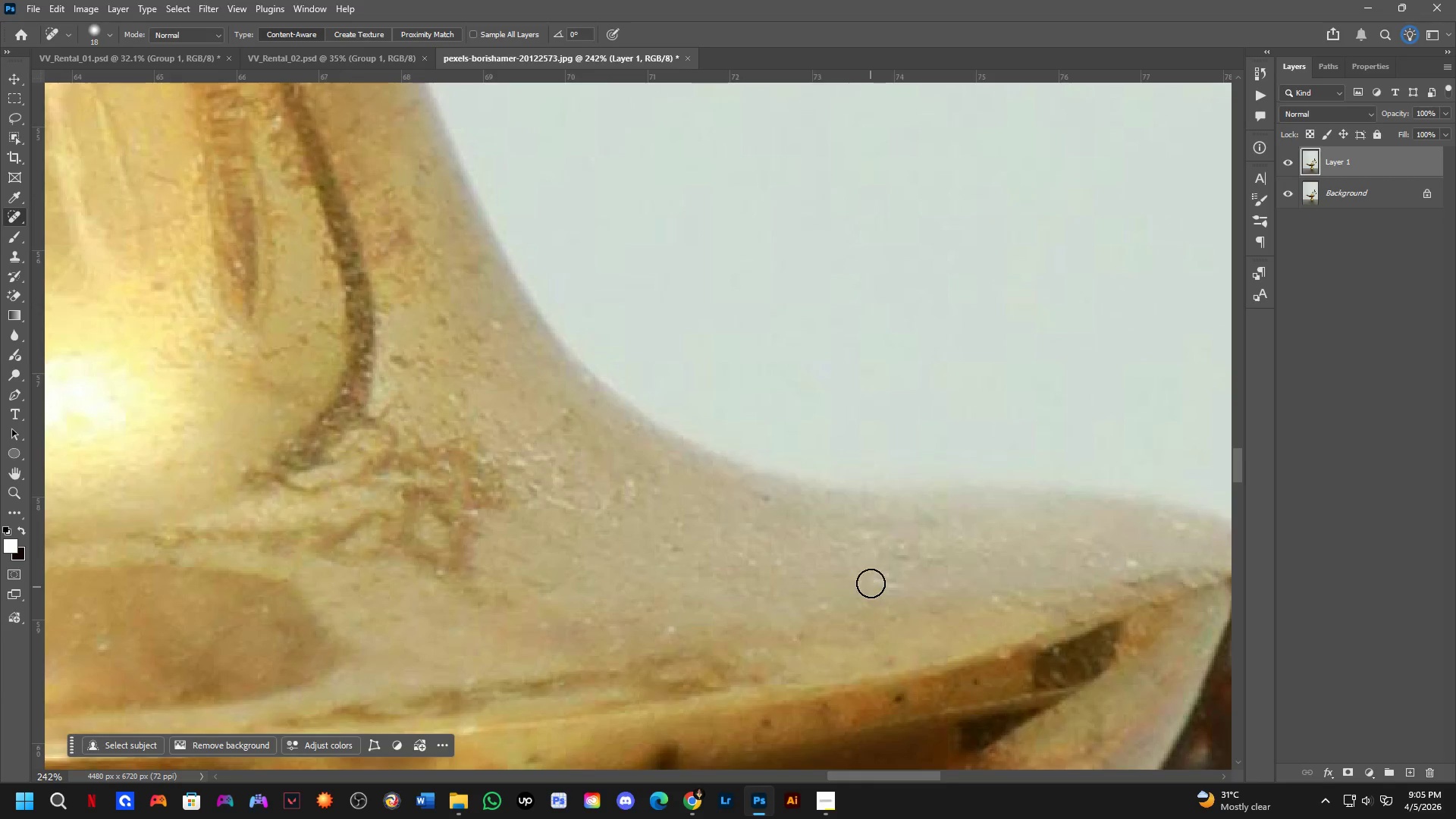 
left_click_drag(start_coordinate=[874, 575], to_coordinate=[896, 582])
 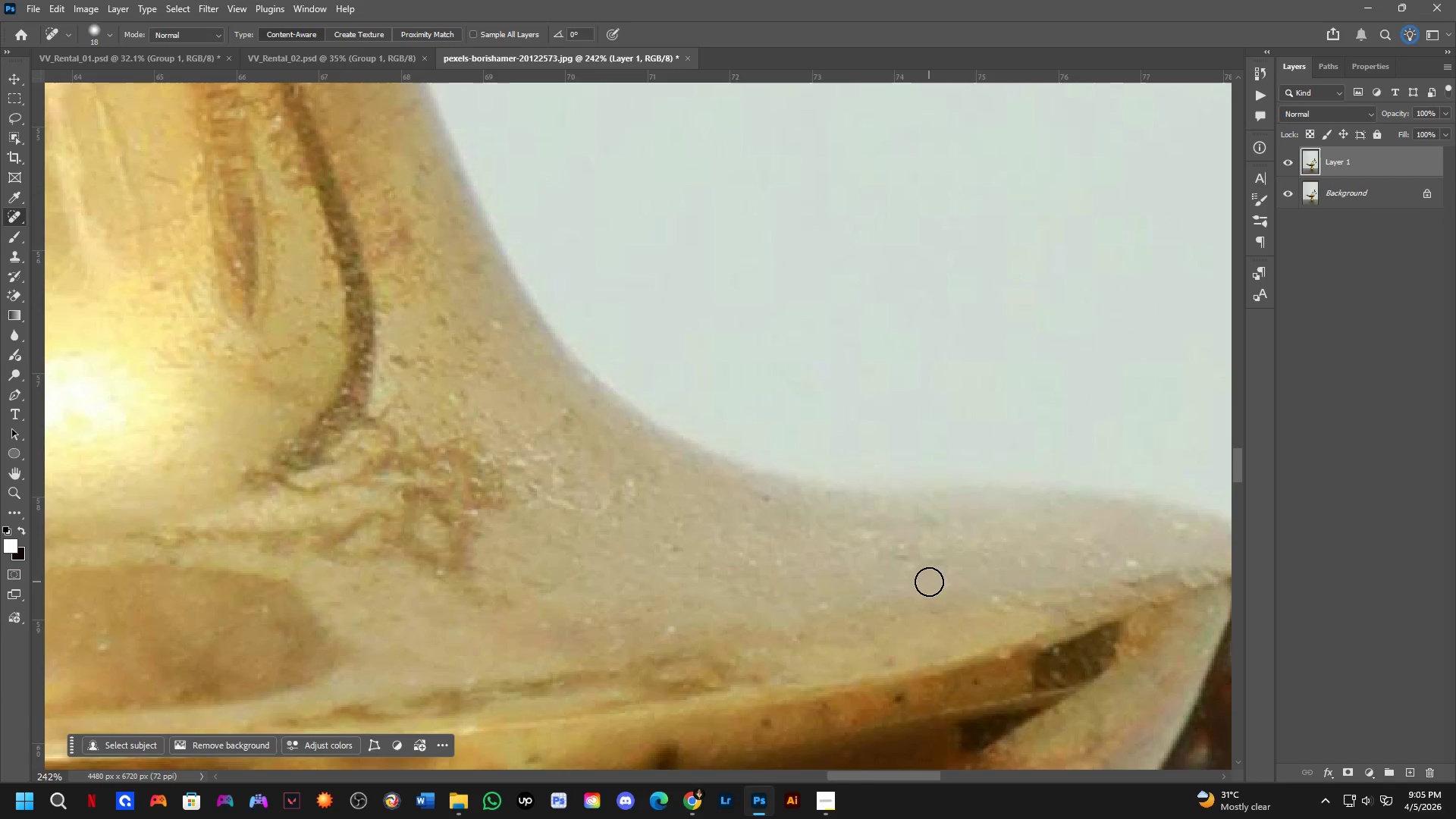 
left_click_drag(start_coordinate=[930, 582], to_coordinate=[935, 584])
 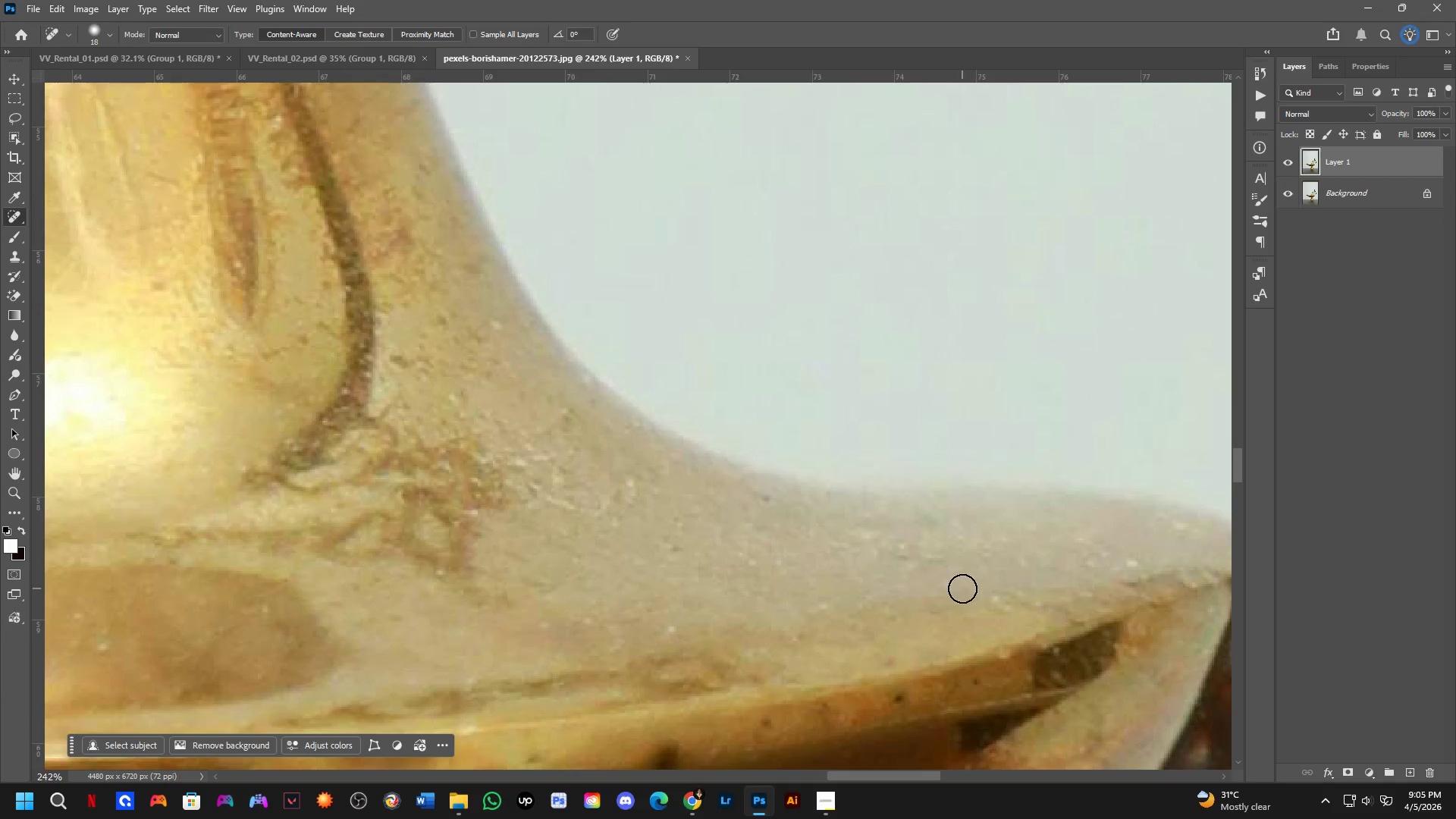 
triple_click([962, 588])
 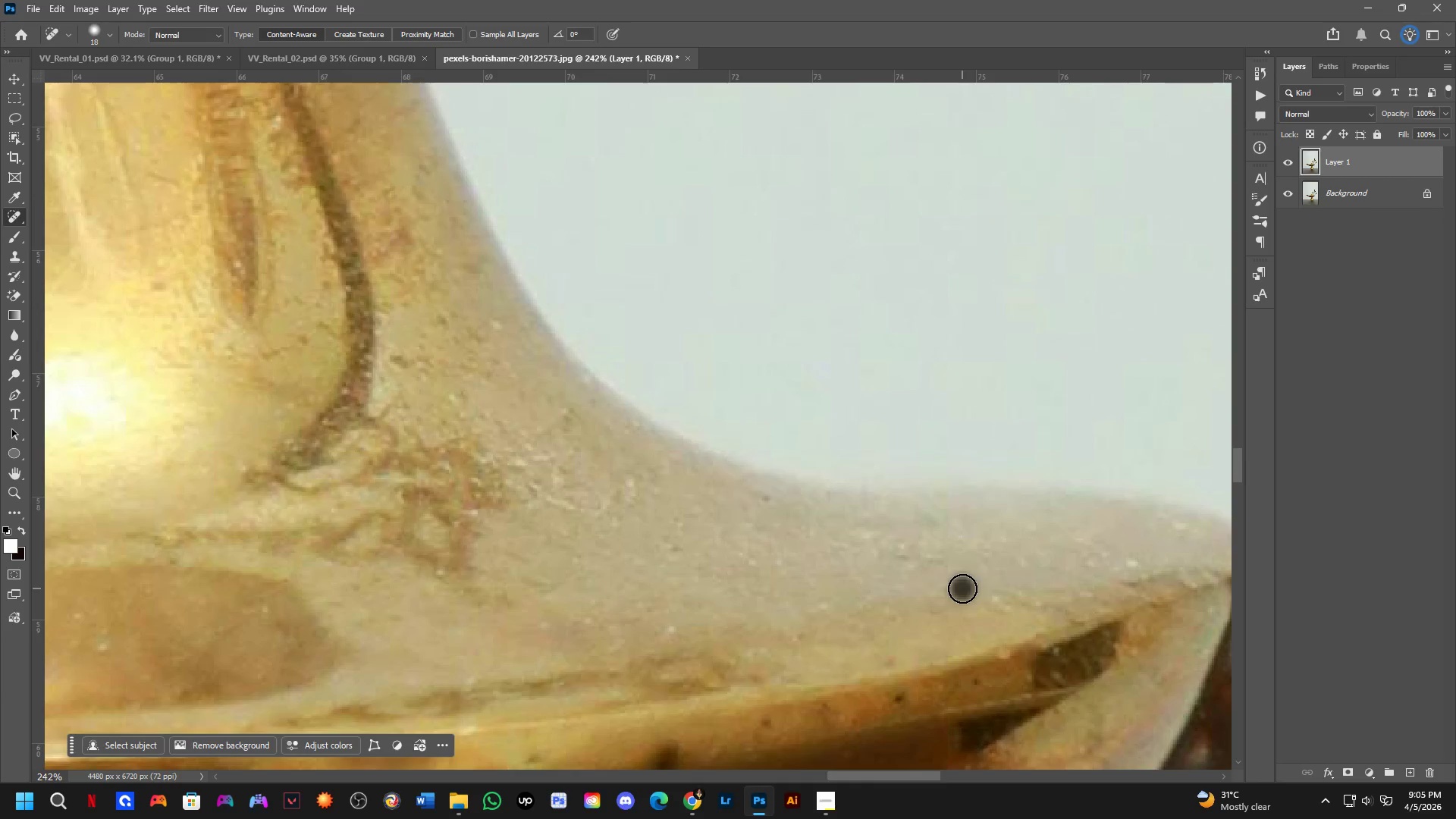 
hold_key(key=Space, duration=0.5)
 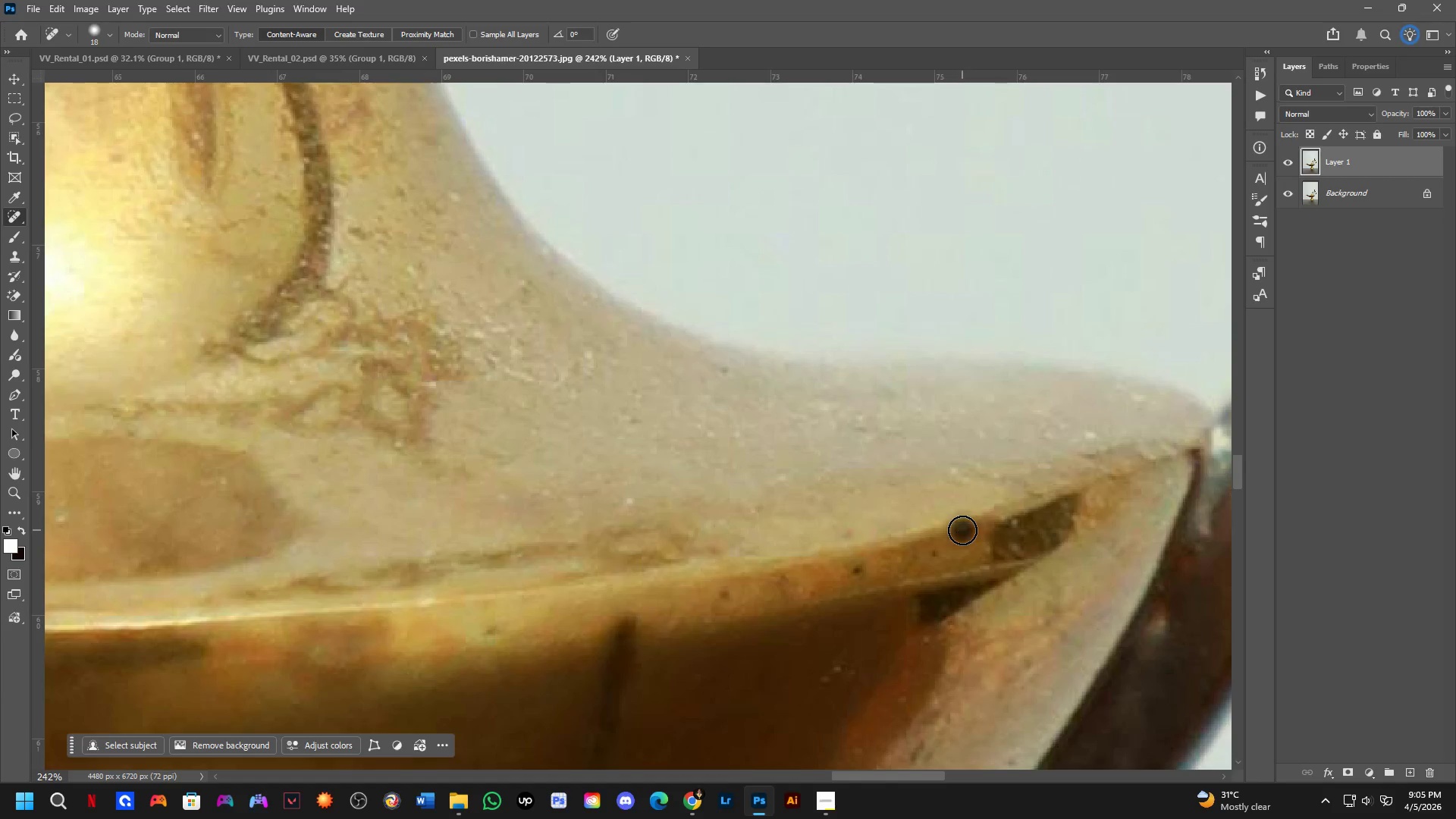 
left_click_drag(start_coordinate=[993, 657], to_coordinate=[951, 529])
 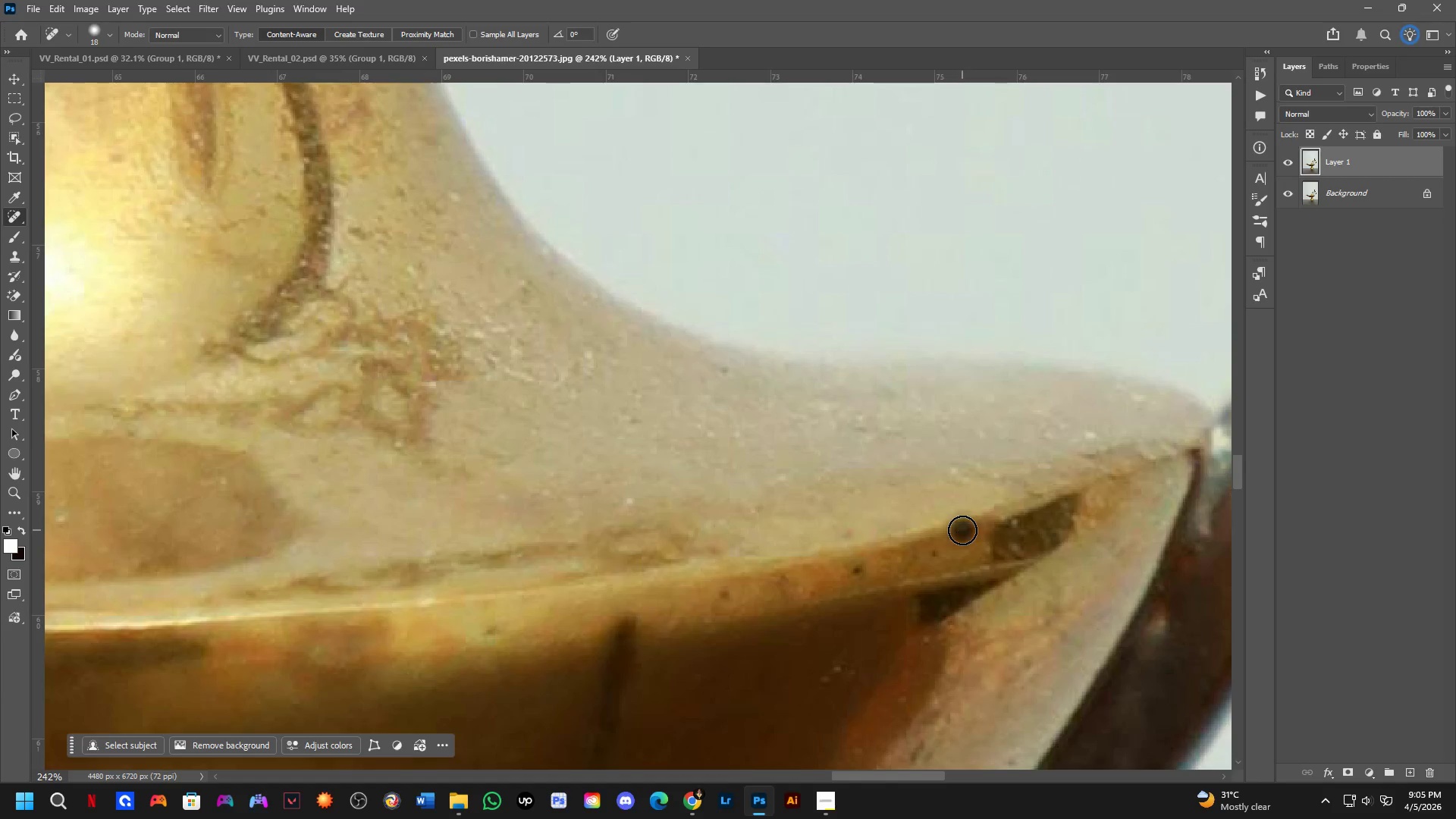 
double_click([962, 527])
 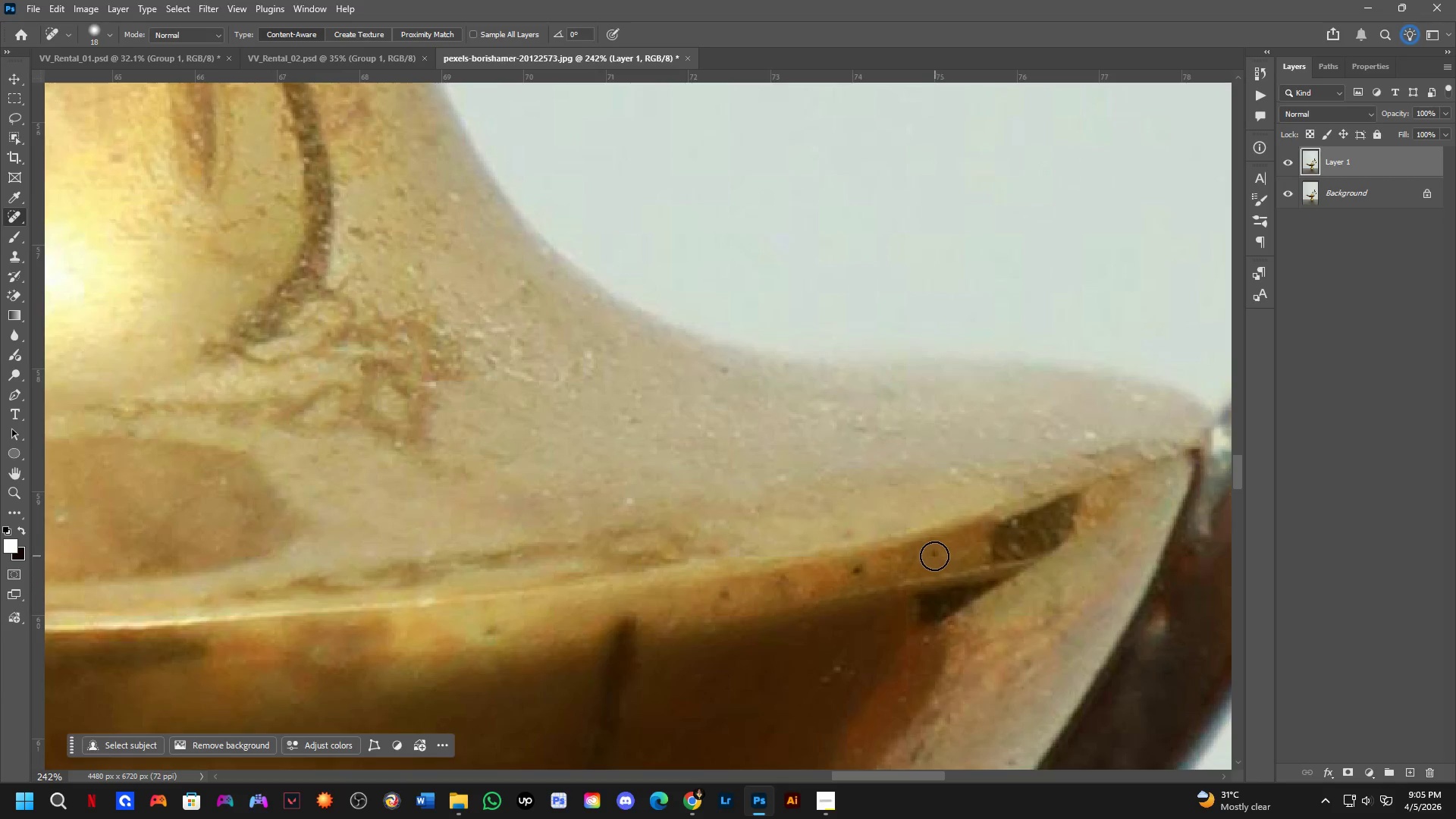 
triple_click([934, 556])
 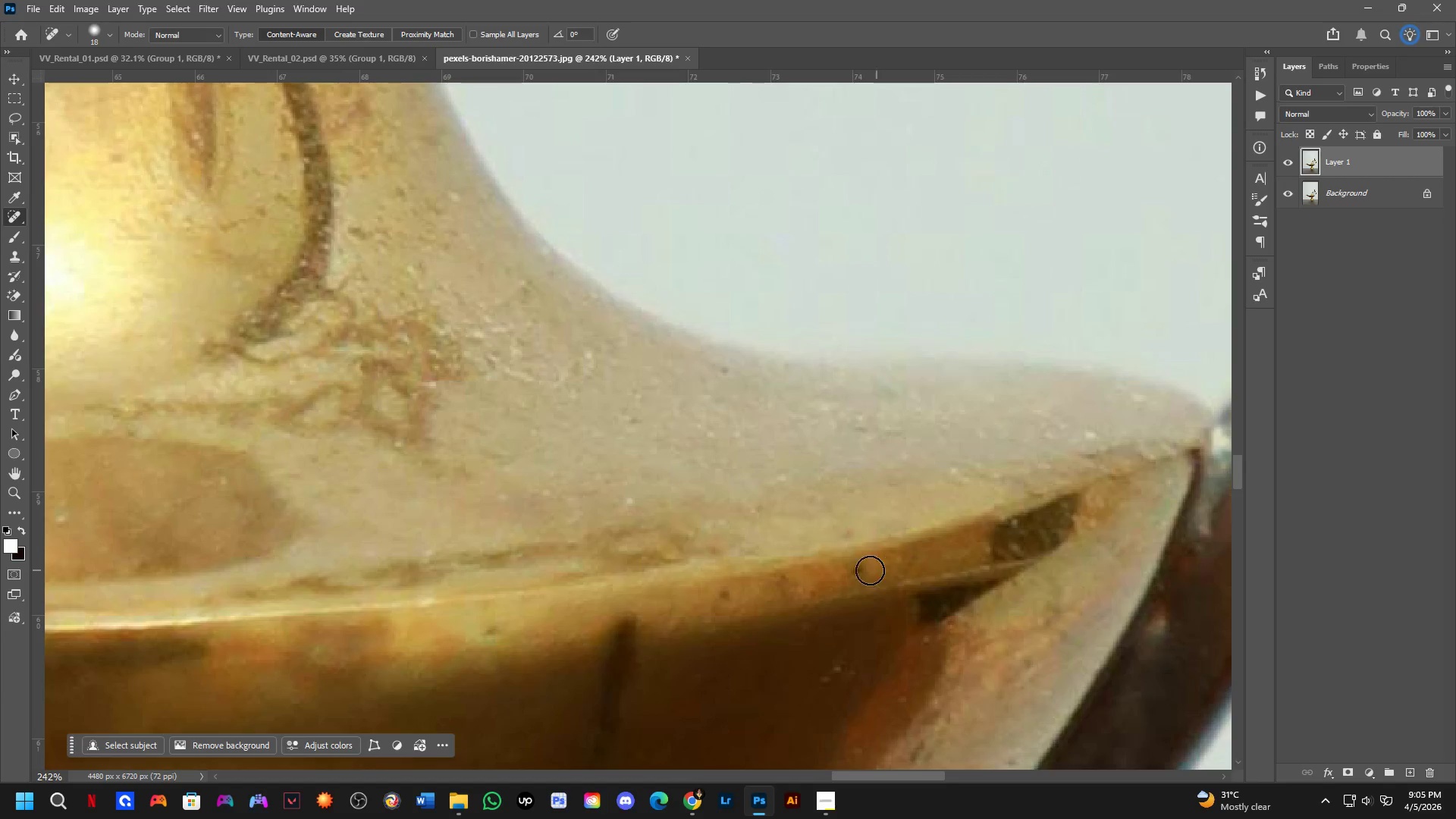 
left_click([860, 570])
 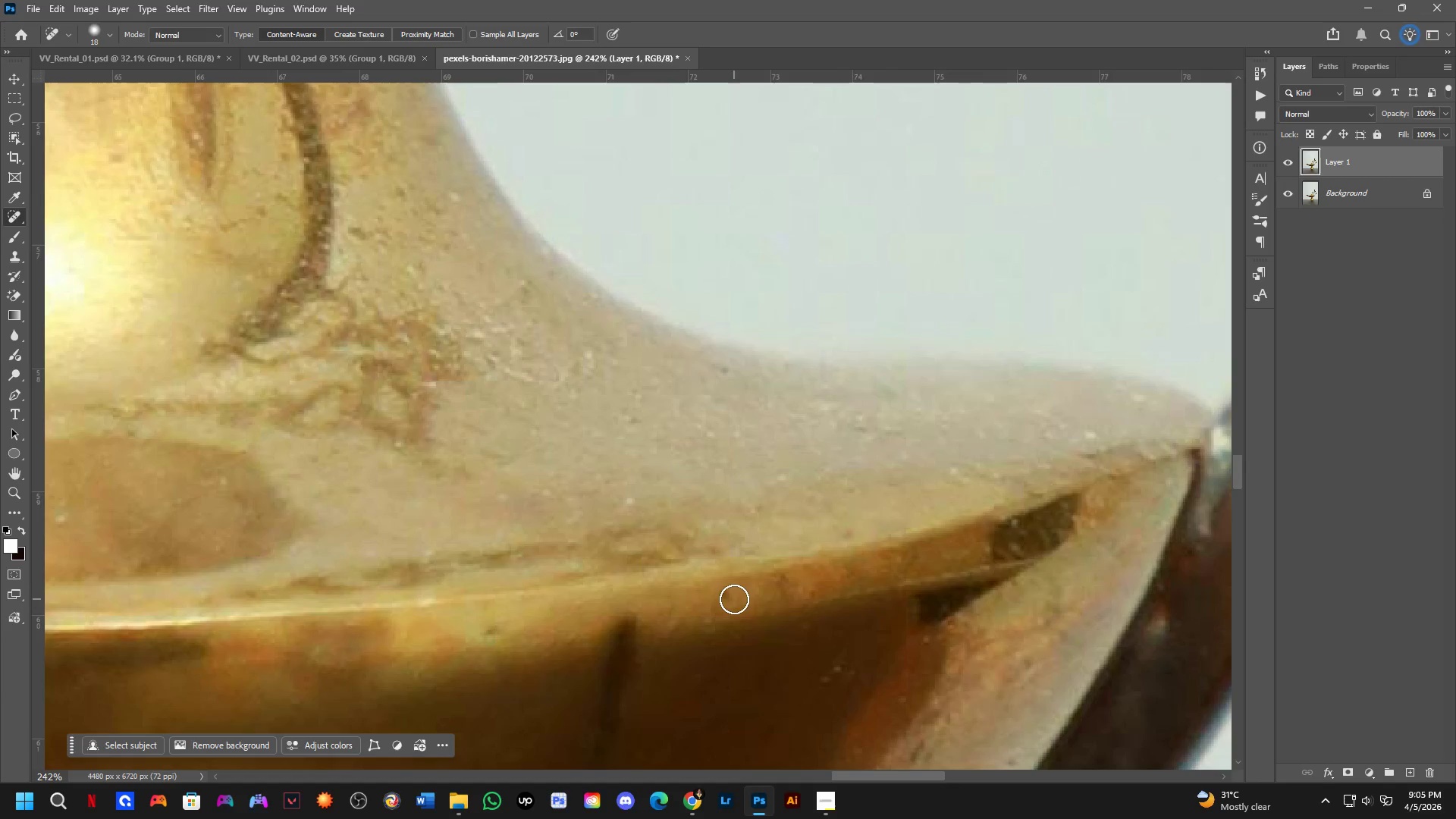 
left_click([725, 594])
 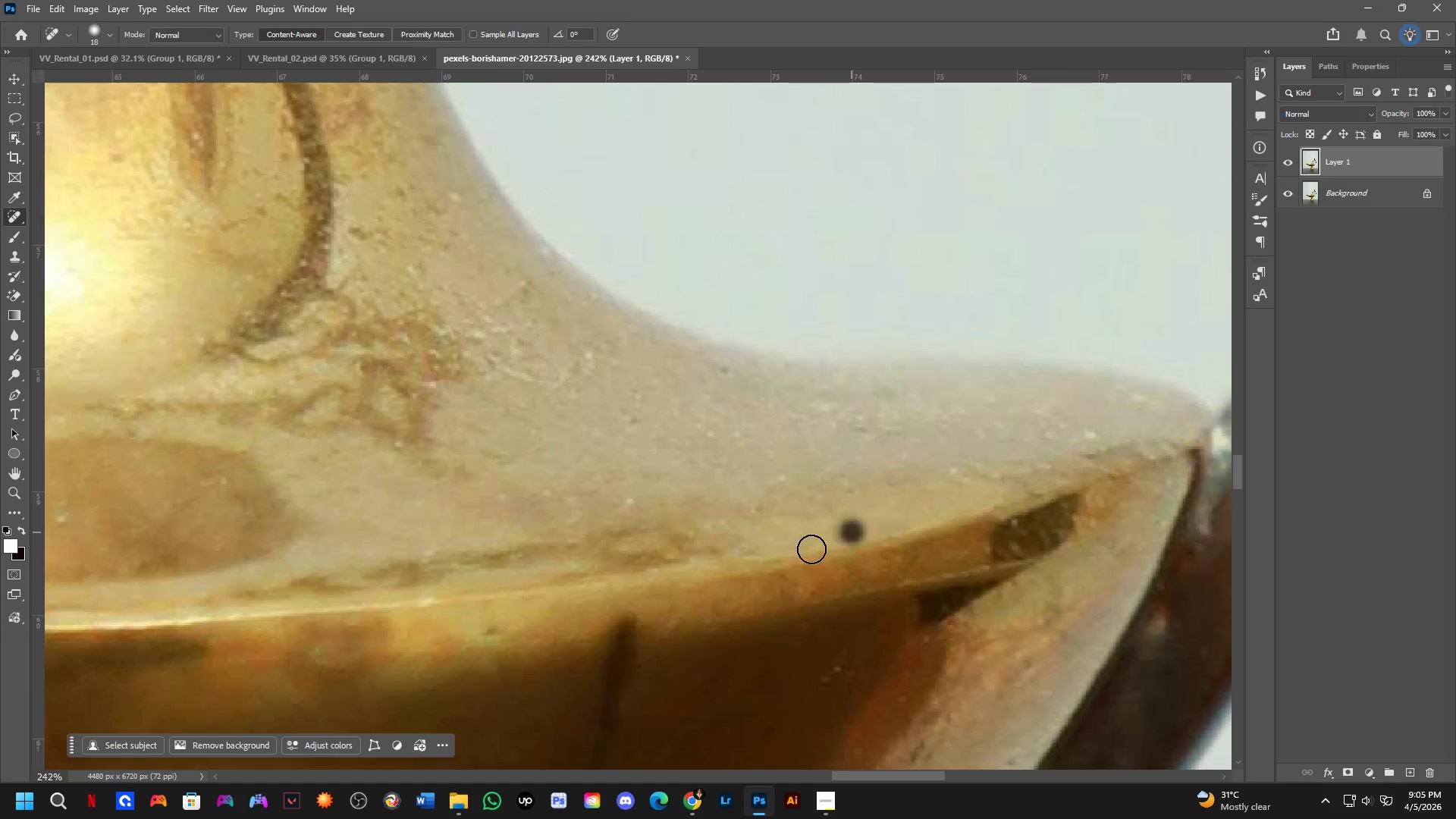 
left_click([717, 554])
 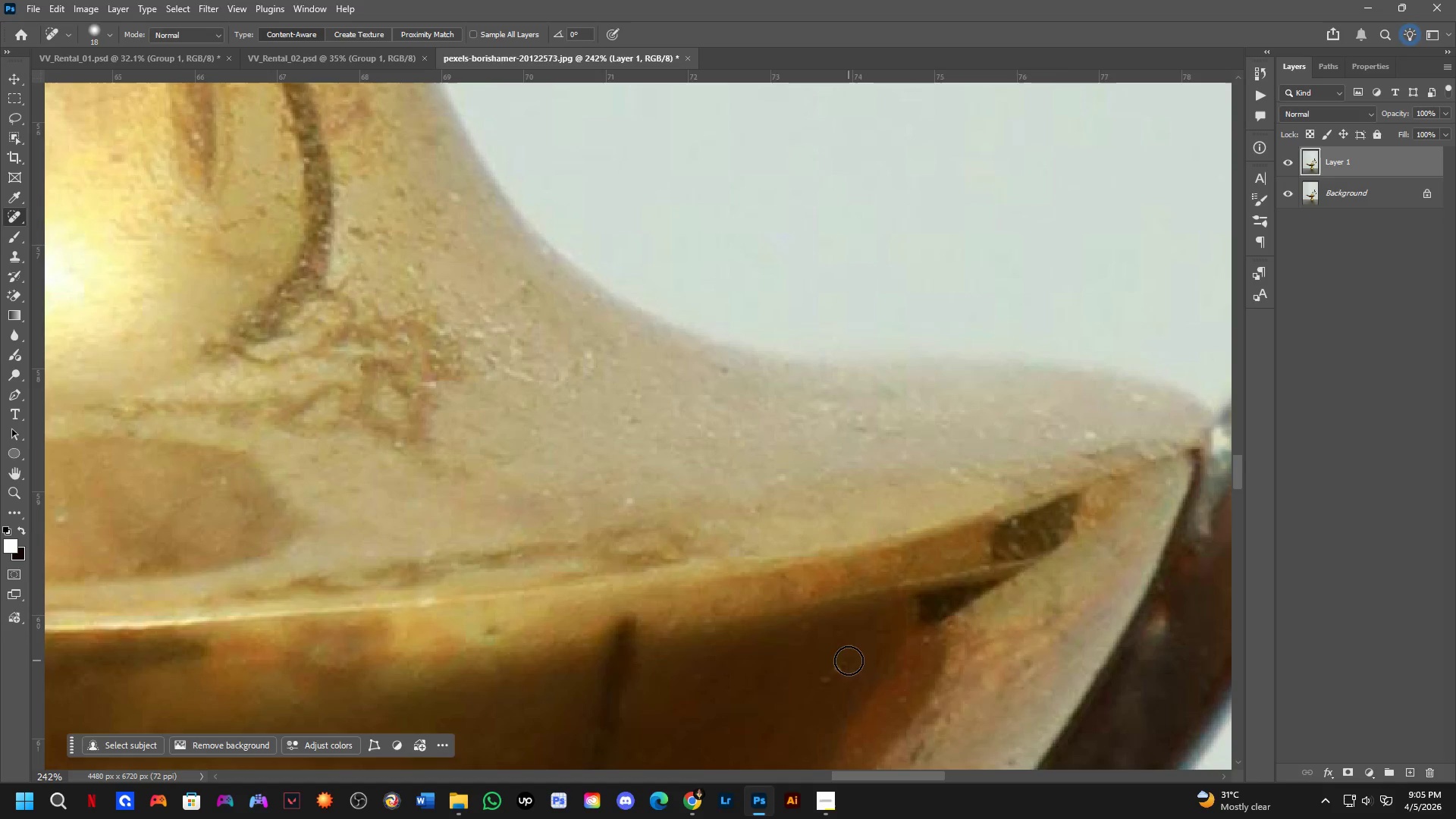 
left_click_drag(start_coordinate=[836, 667], to_coordinate=[829, 672])
 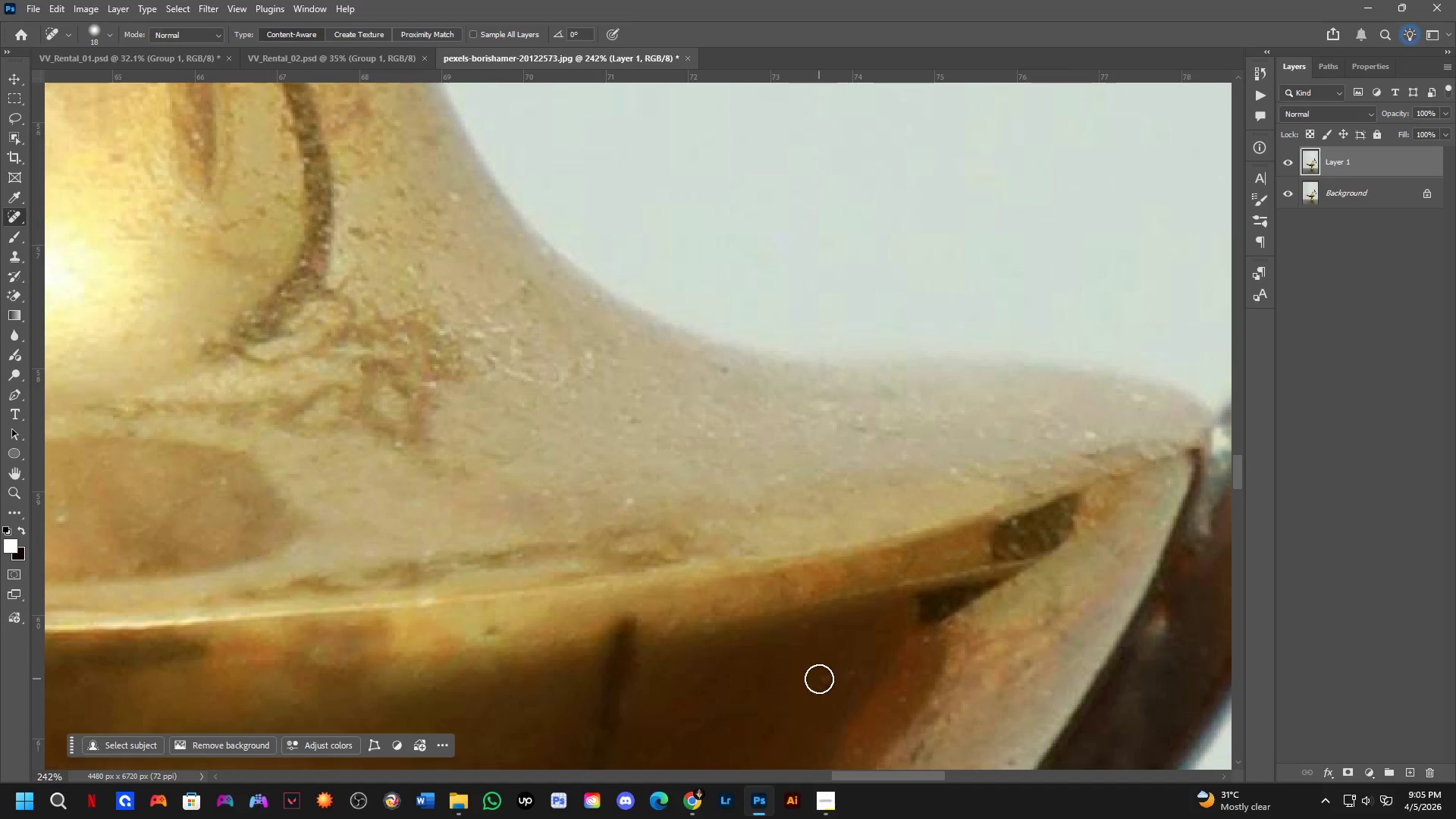 
hold_key(key=Space, duration=0.47)
 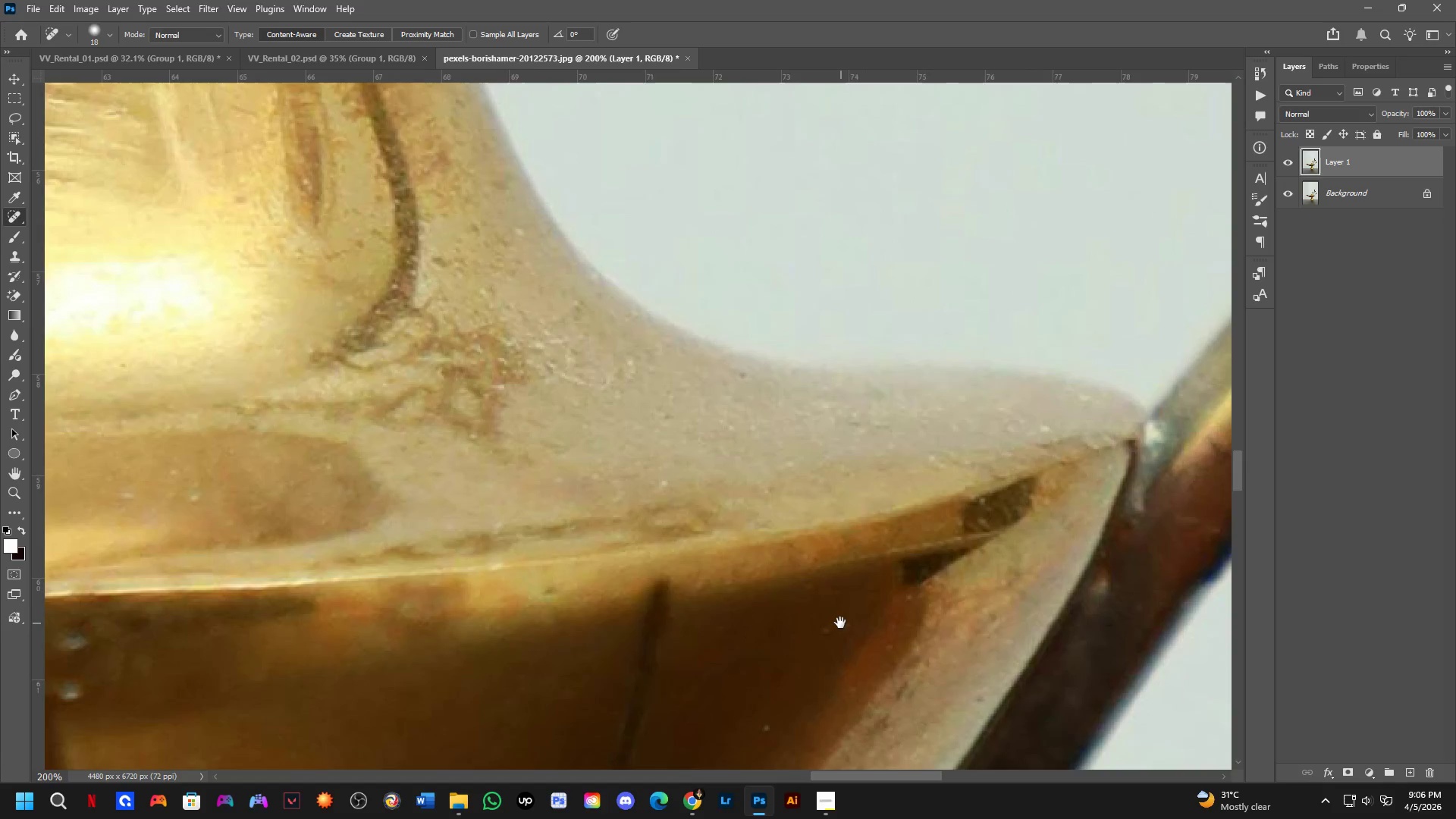 
left_click_drag(start_coordinate=[819, 679], to_coordinate=[833, 645])
 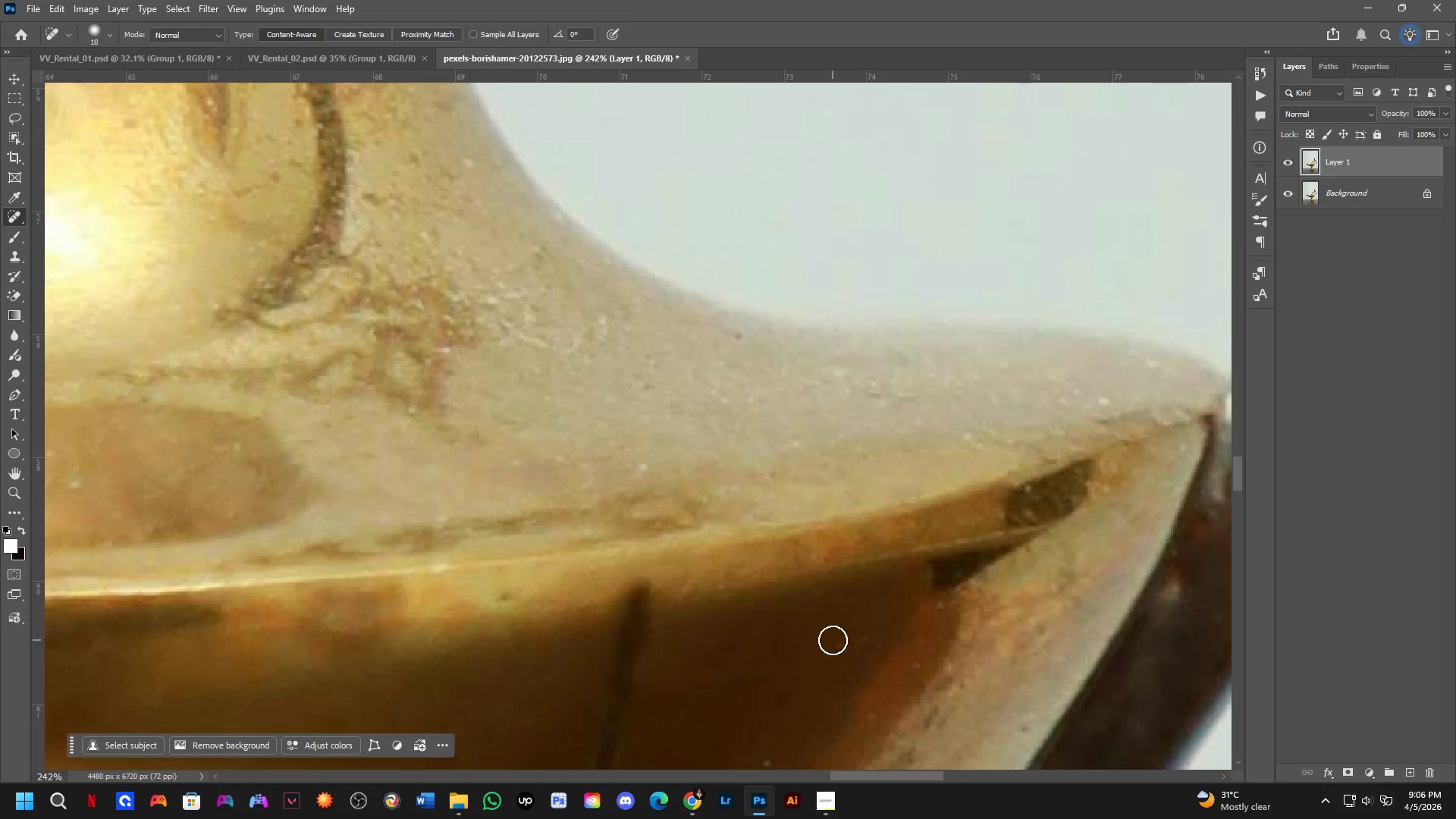 
hold_key(key=Space, duration=0.52)
 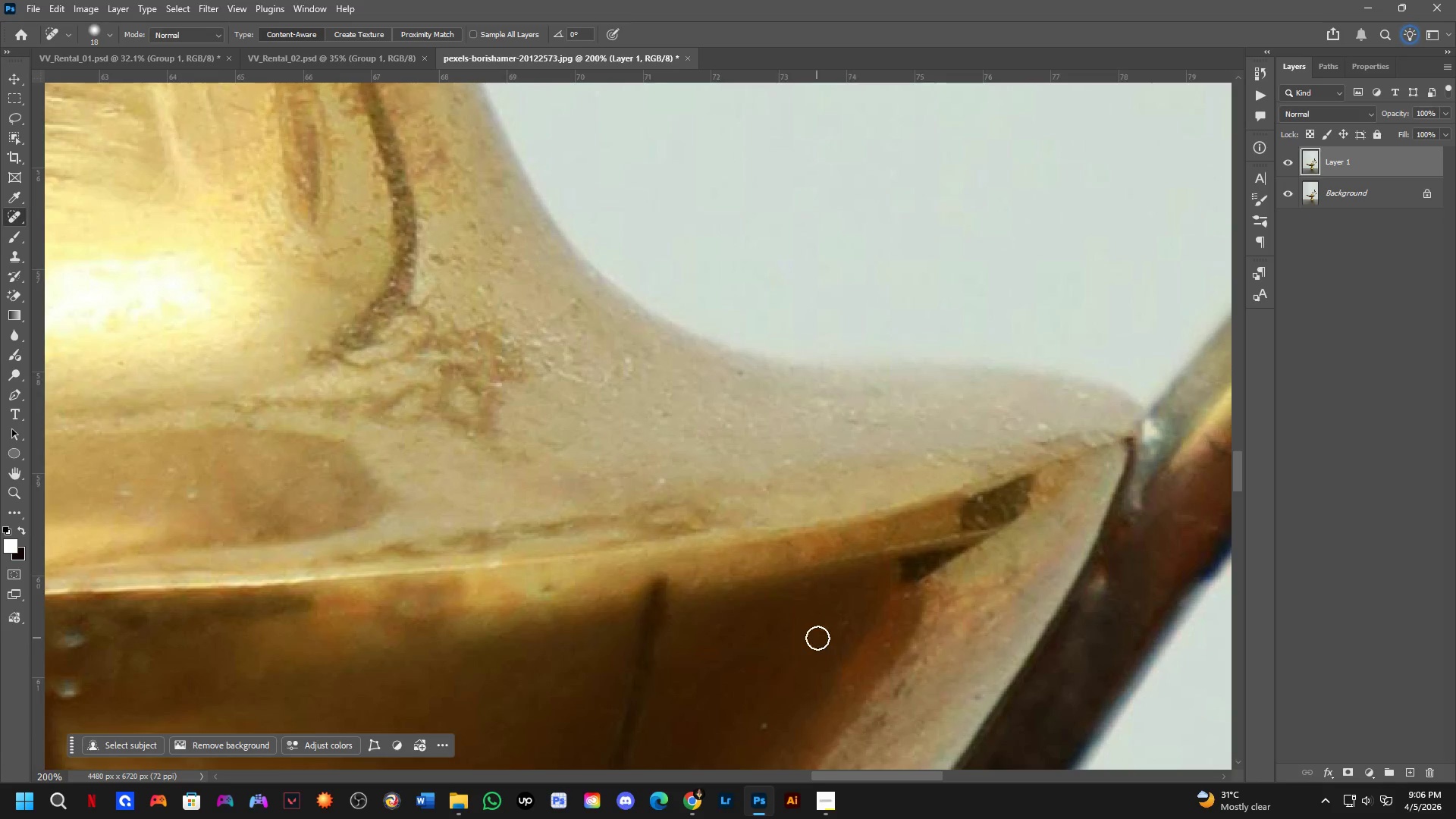 
left_click_drag(start_coordinate=[854, 639], to_coordinate=[840, 623])
 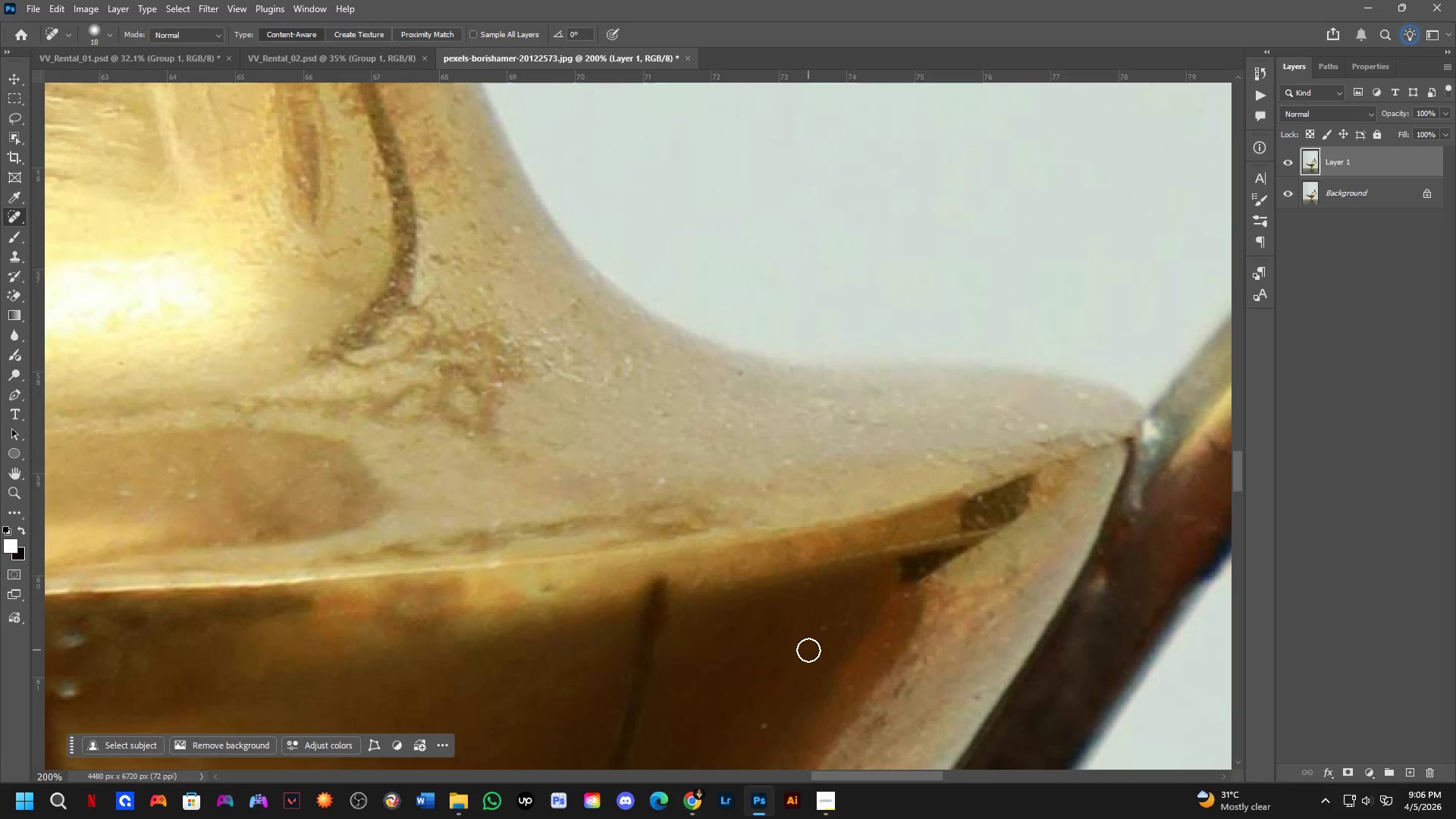 
scroll: coordinate [832, 639], scroll_direction: down, amount: 2.0
 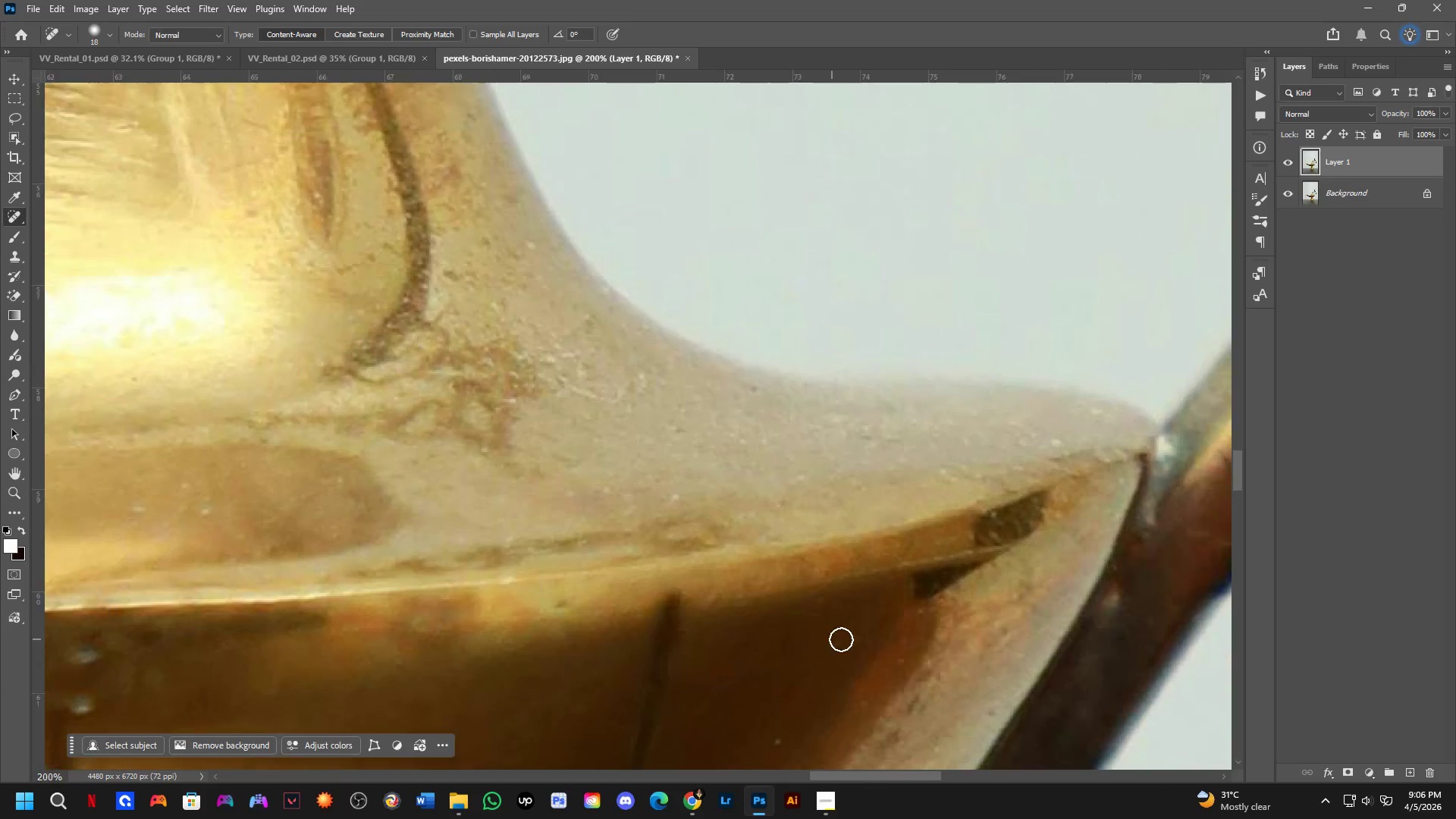 
left_click_drag(start_coordinate=[817, 636], to_coordinate=[824, 629])
 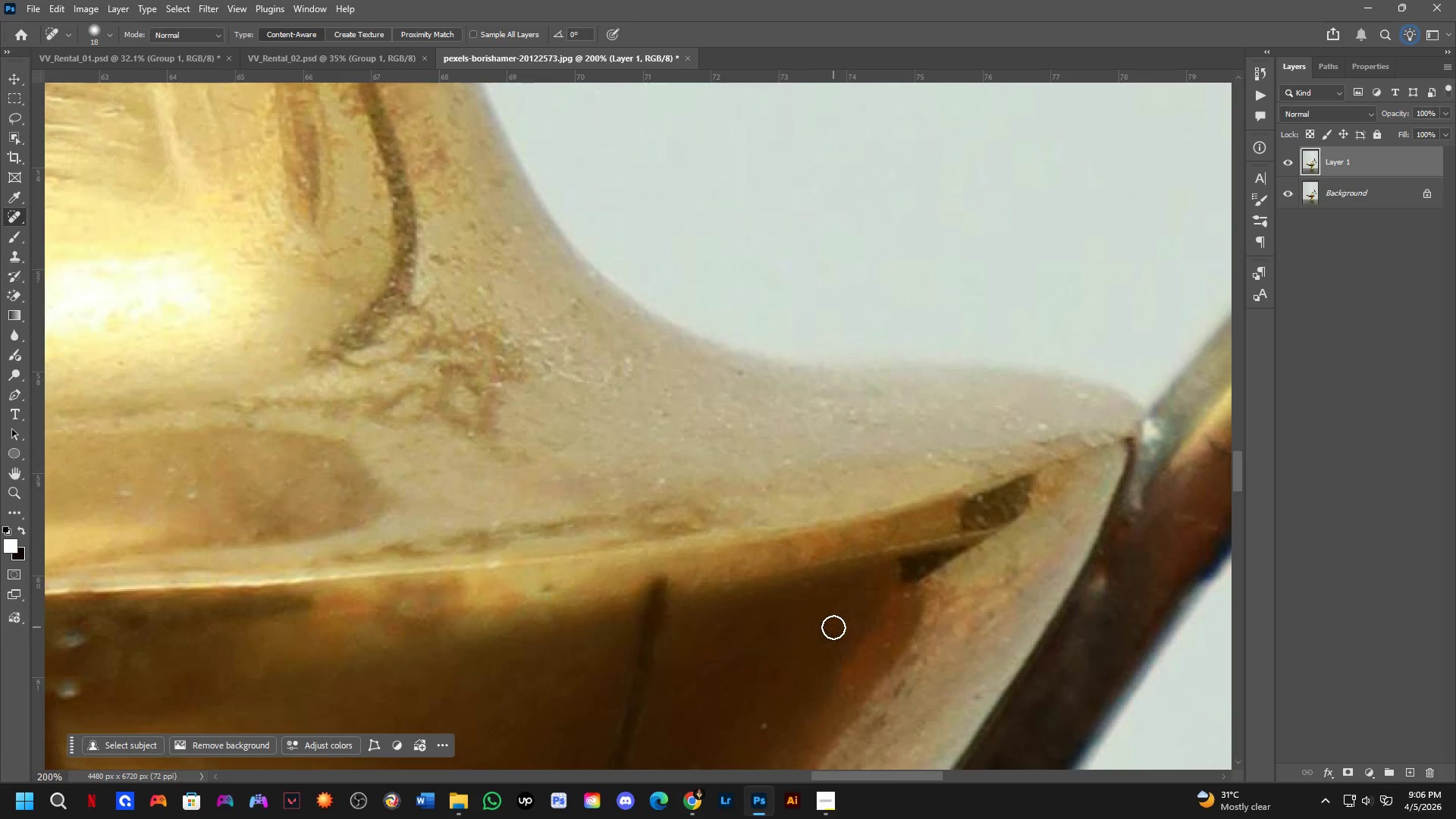 
left_click_drag(start_coordinate=[836, 626], to_coordinate=[839, 632])
 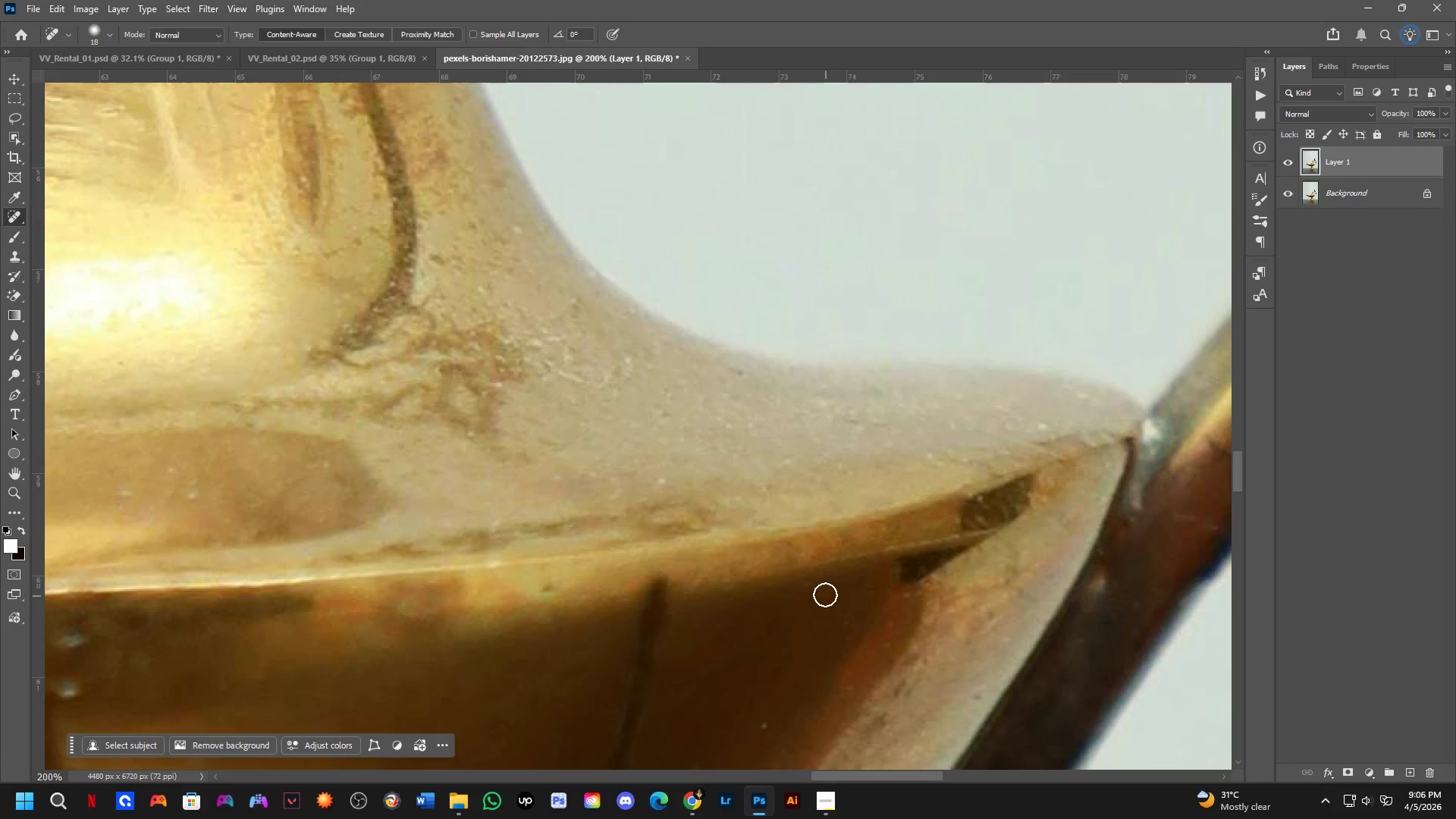 
left_click_drag(start_coordinate=[821, 584], to_coordinate=[803, 585])
 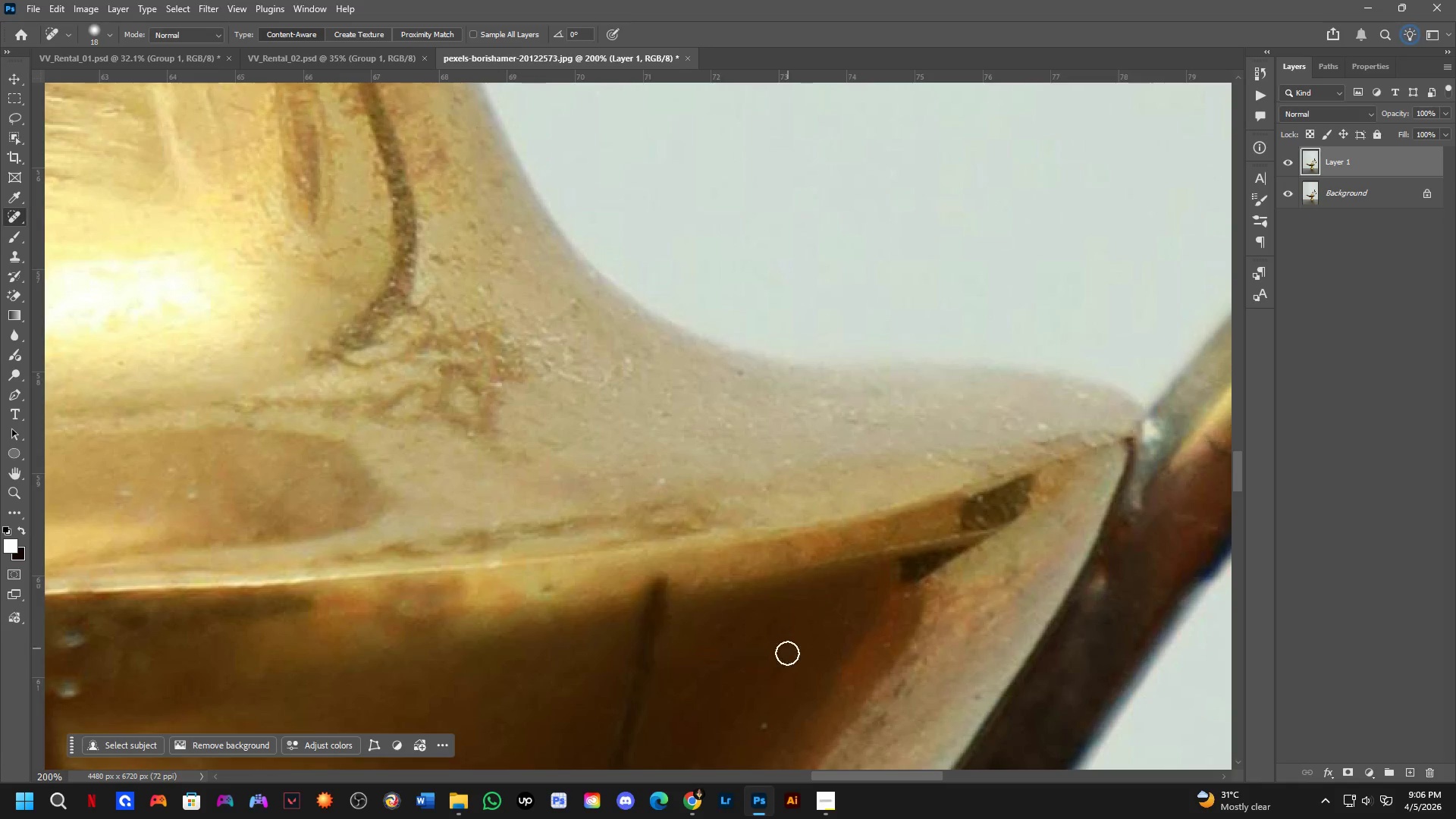 
hold_key(key=Space, duration=0.5)
 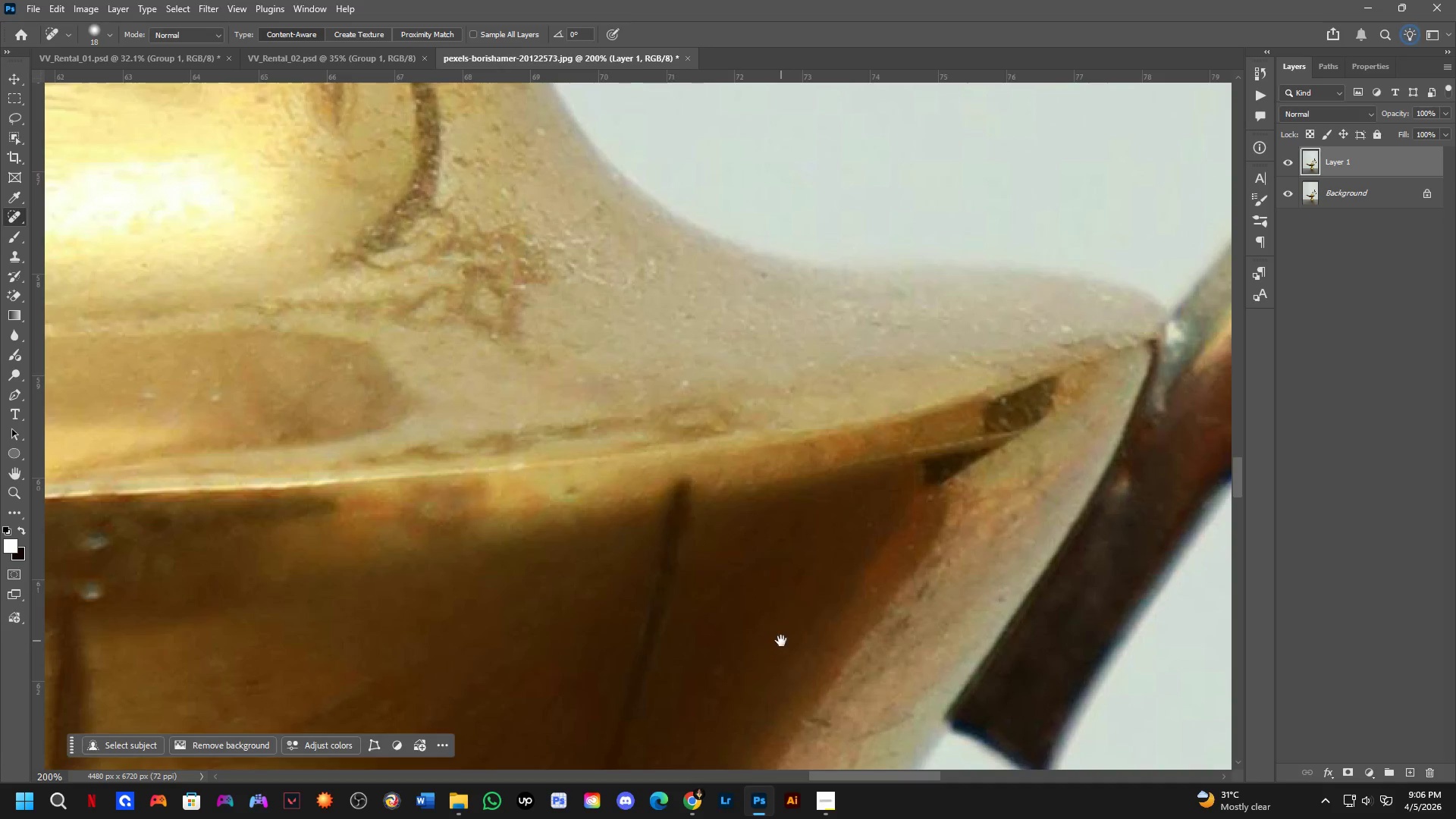 
left_click_drag(start_coordinate=[784, 667], to_coordinate=[808, 570])
 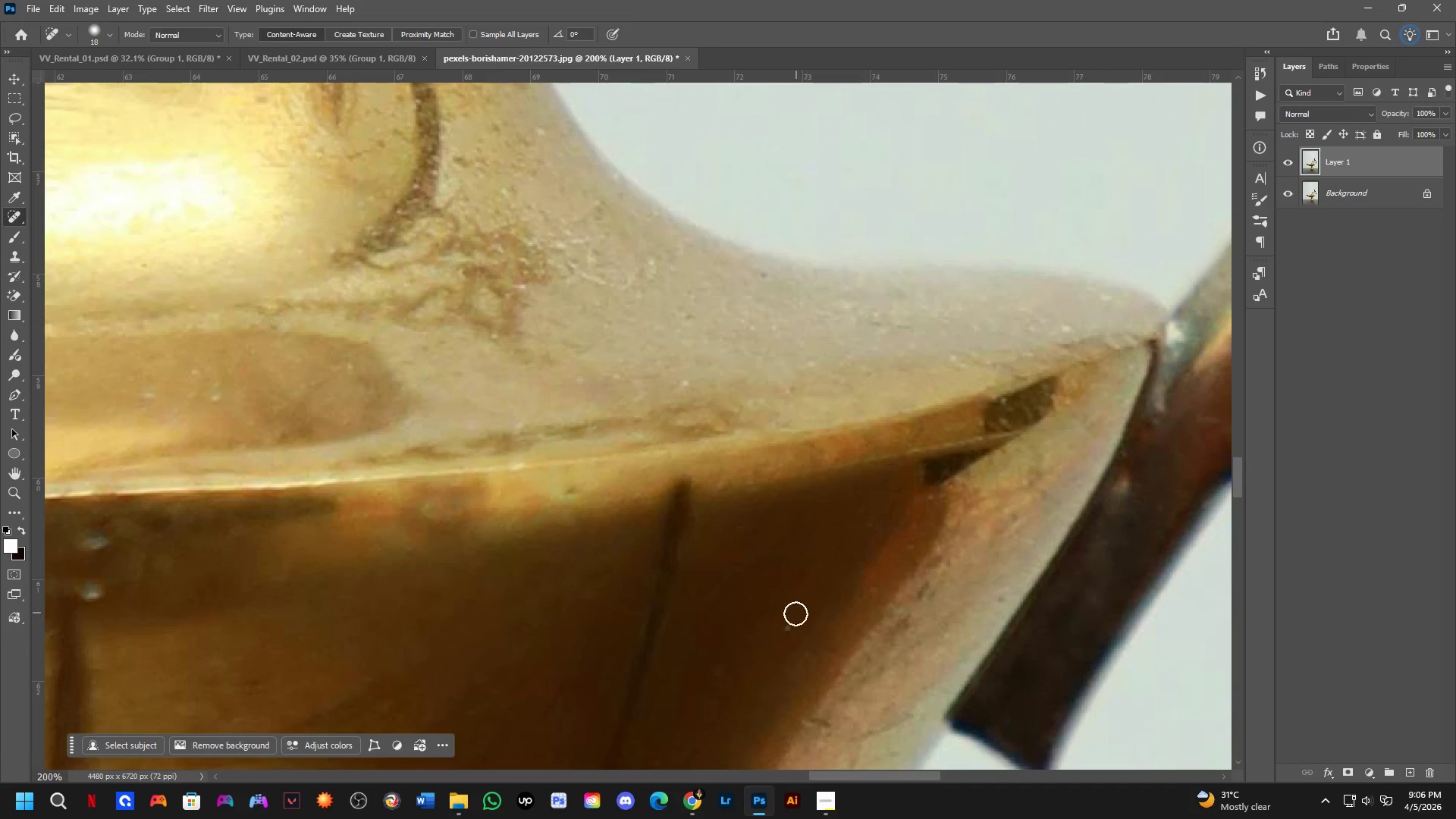 
left_click_drag(start_coordinate=[795, 617], to_coordinate=[784, 637])
 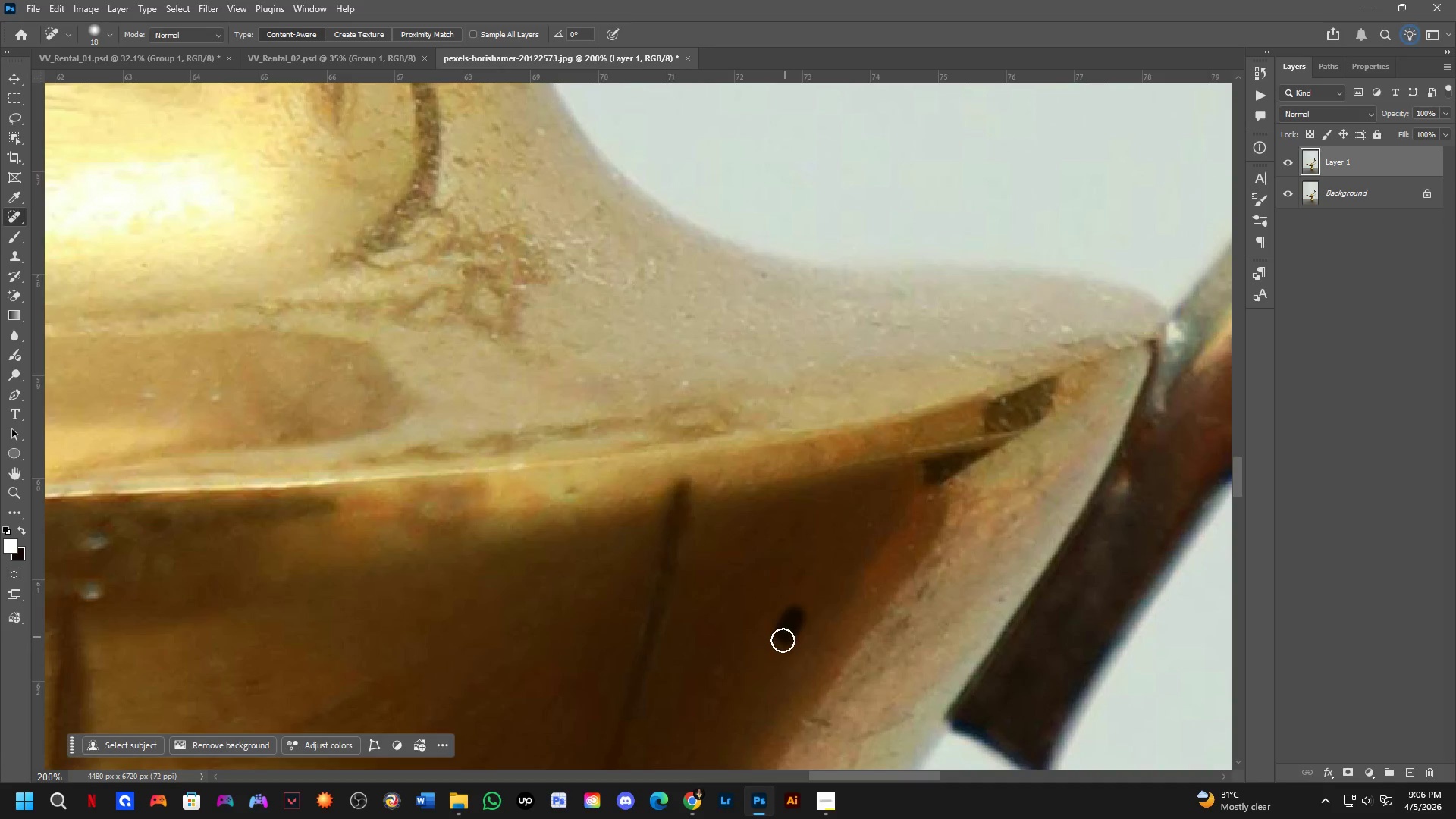 
hold_key(key=Space, duration=0.48)
 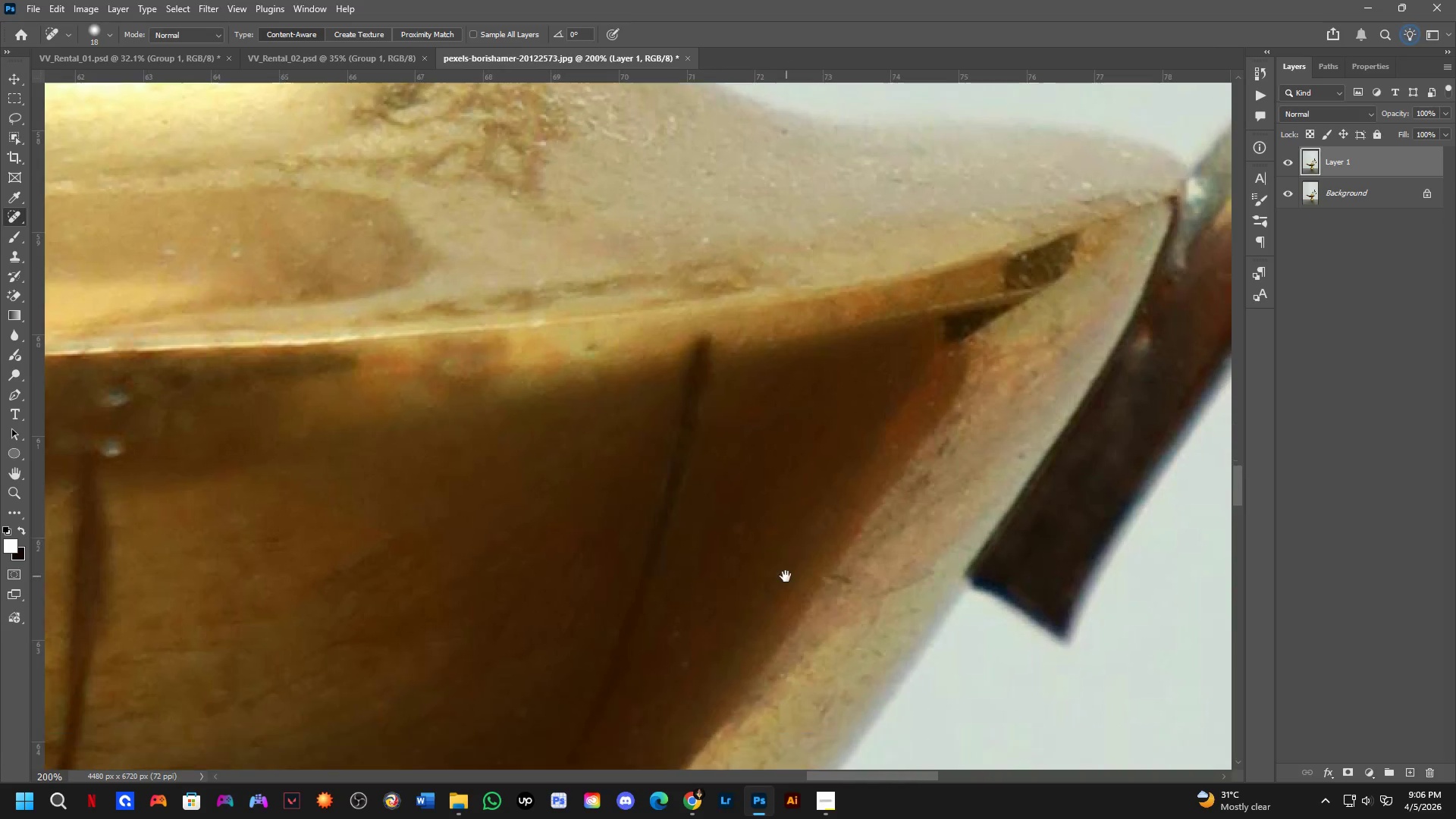 
left_click_drag(start_coordinate=[781, 641], to_coordinate=[807, 580])
 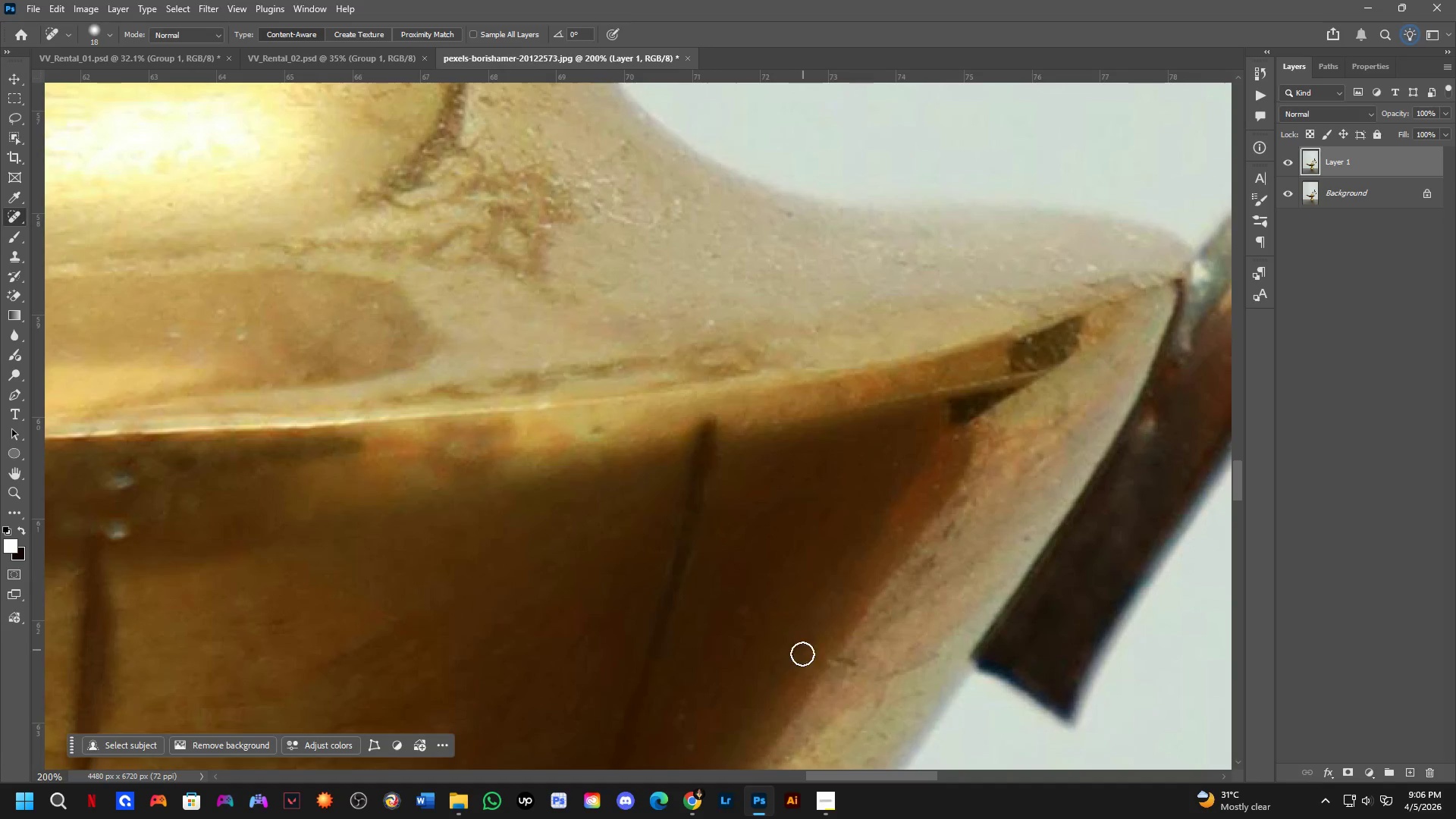 
hold_key(key=Space, duration=0.58)
 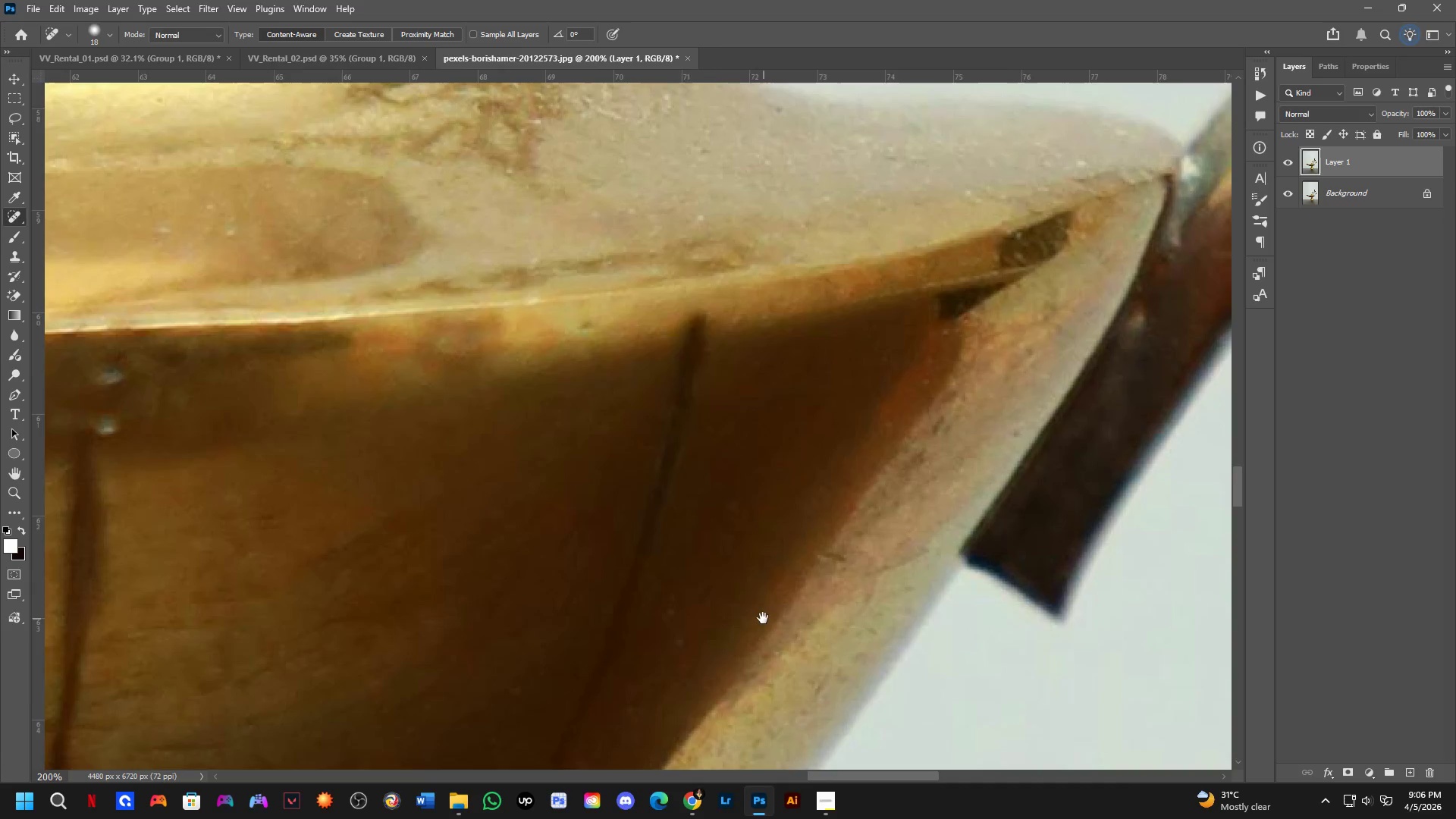 
left_click_drag(start_coordinate=[792, 662], to_coordinate=[786, 576])
 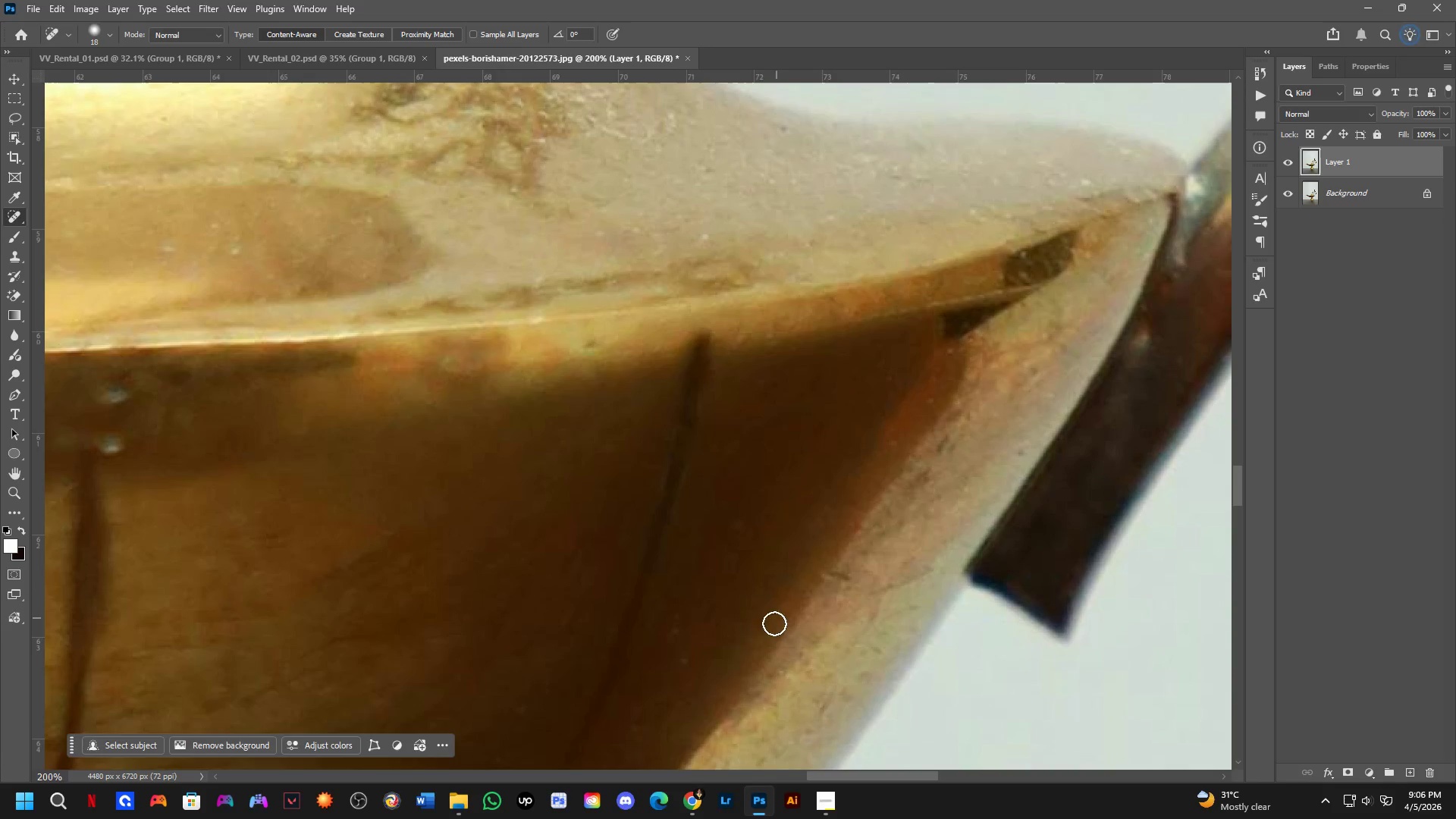 
hold_key(key=Space, duration=1.08)
 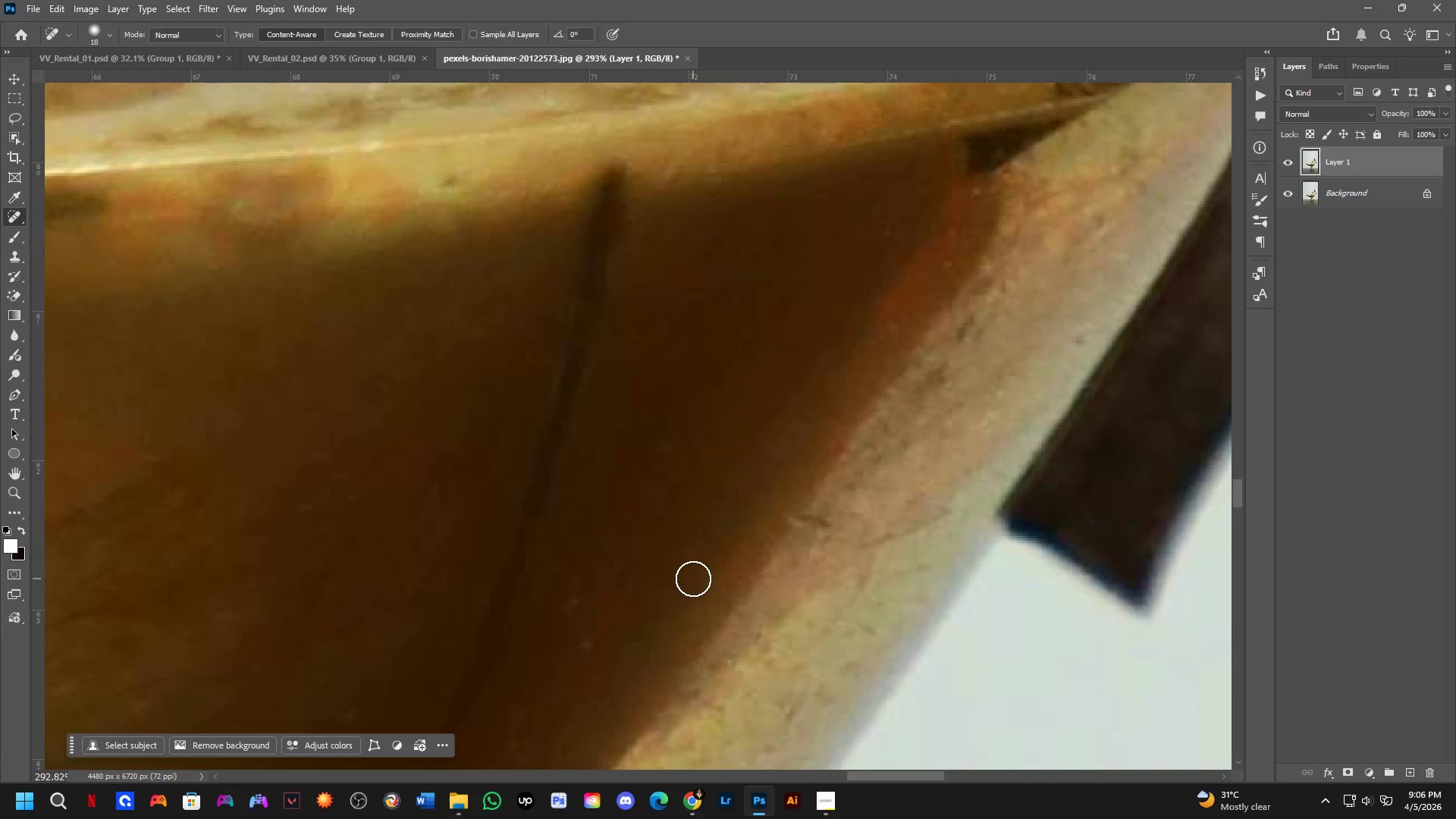 
left_click_drag(start_coordinate=[768, 639], to_coordinate=[704, 600])
 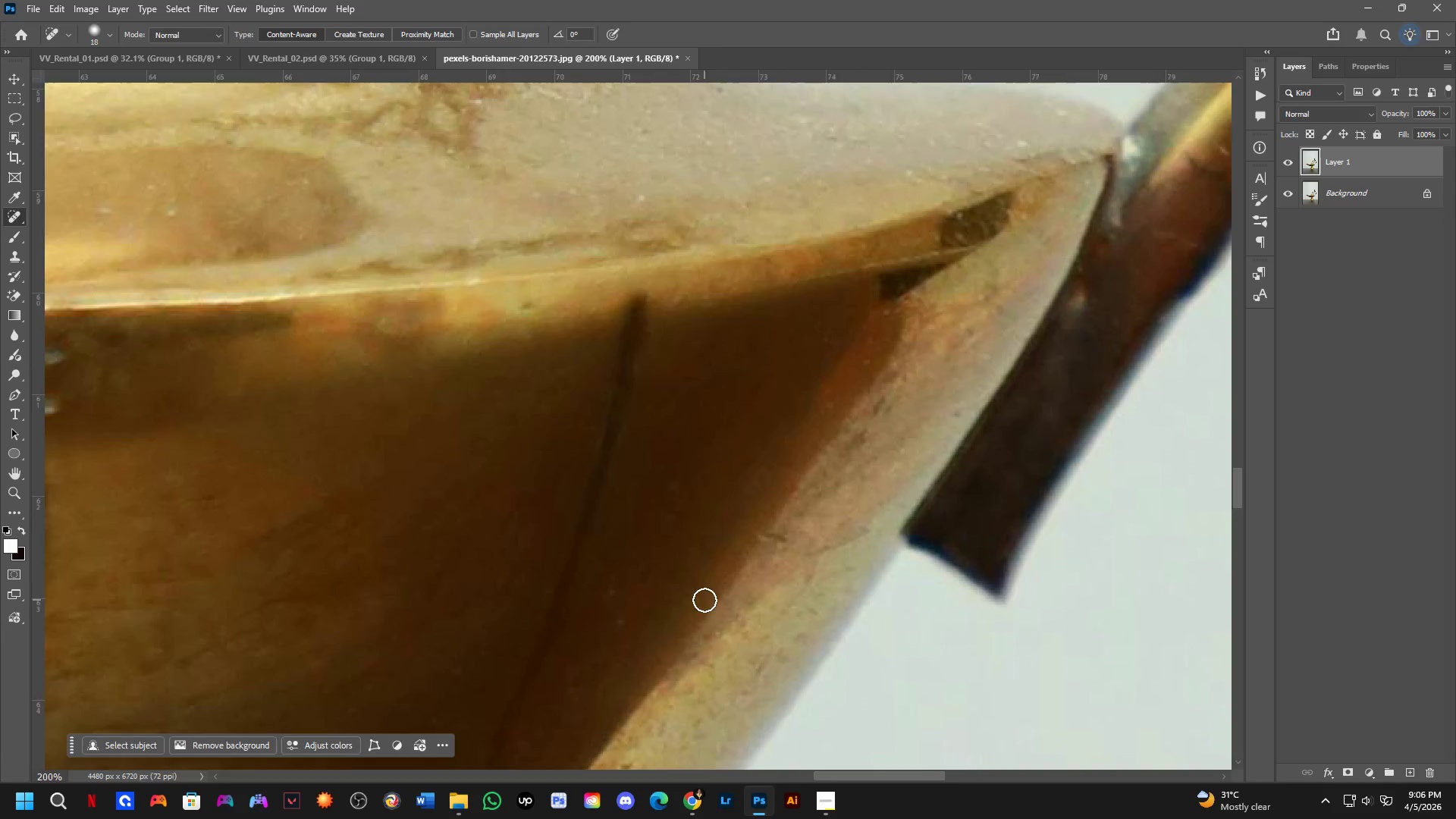 
scroll: coordinate [692, 570], scroll_direction: up, amount: 4.0
 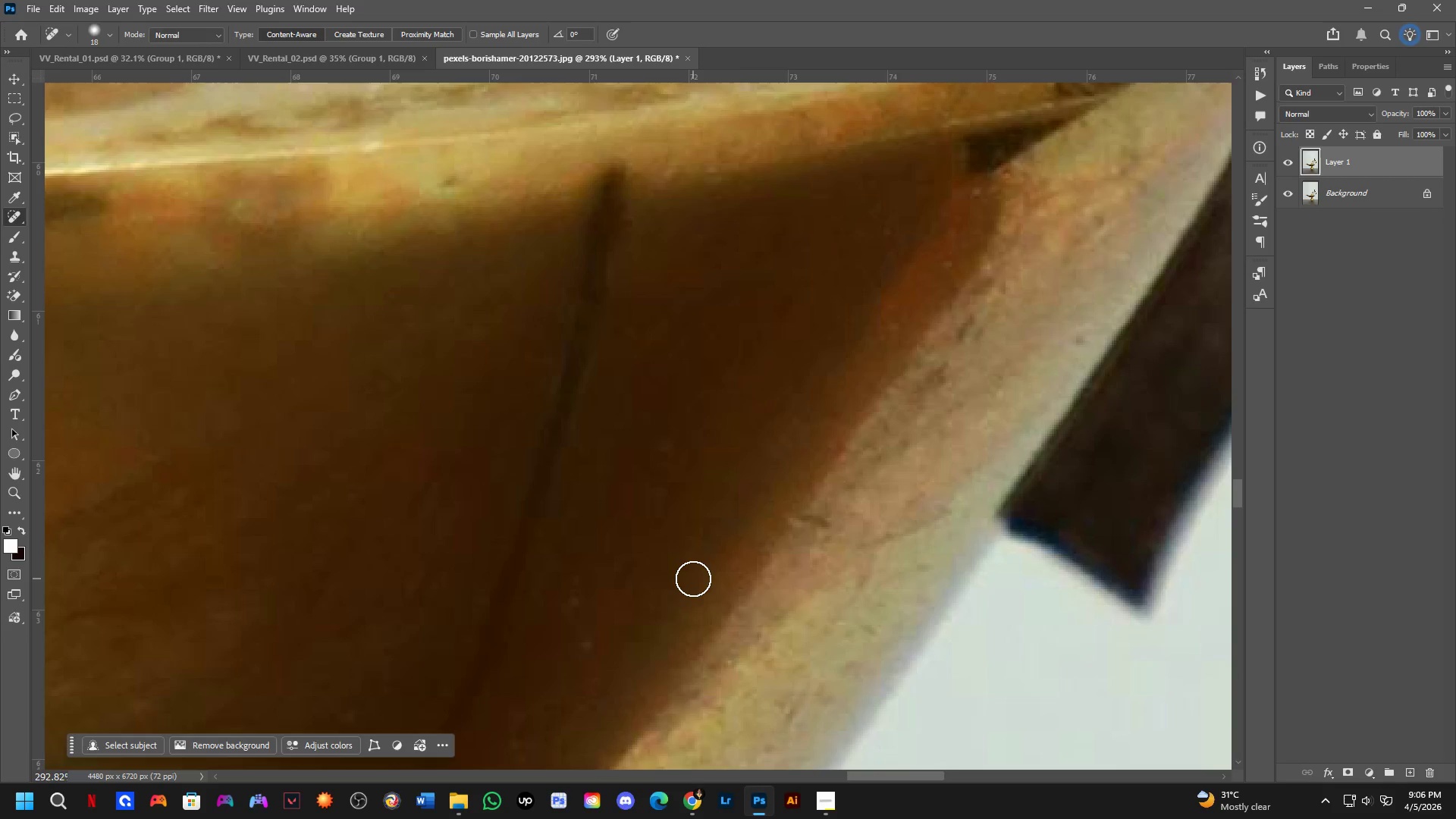 
mouse_move([93, 814])
 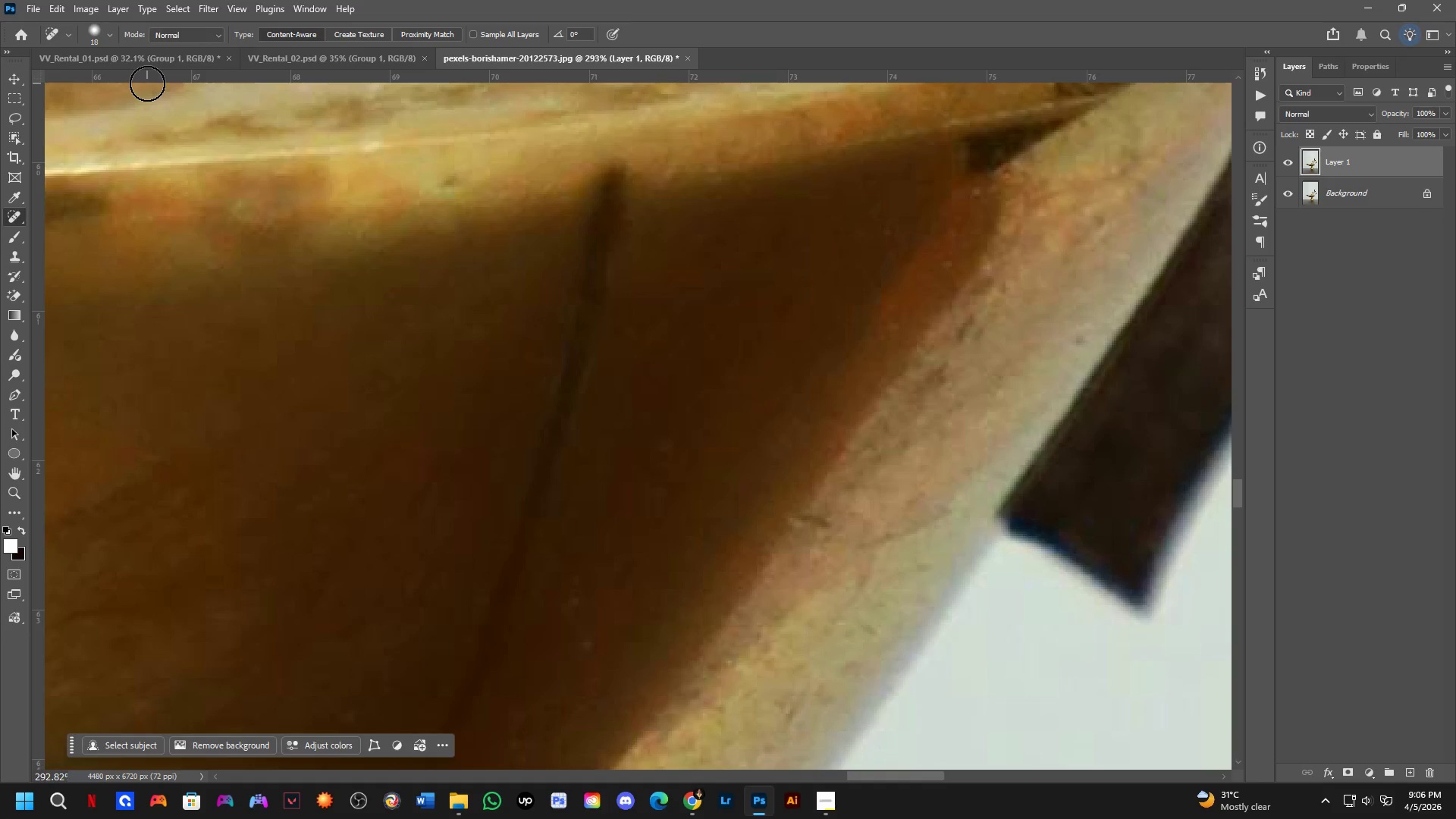 
wait(19.28)
 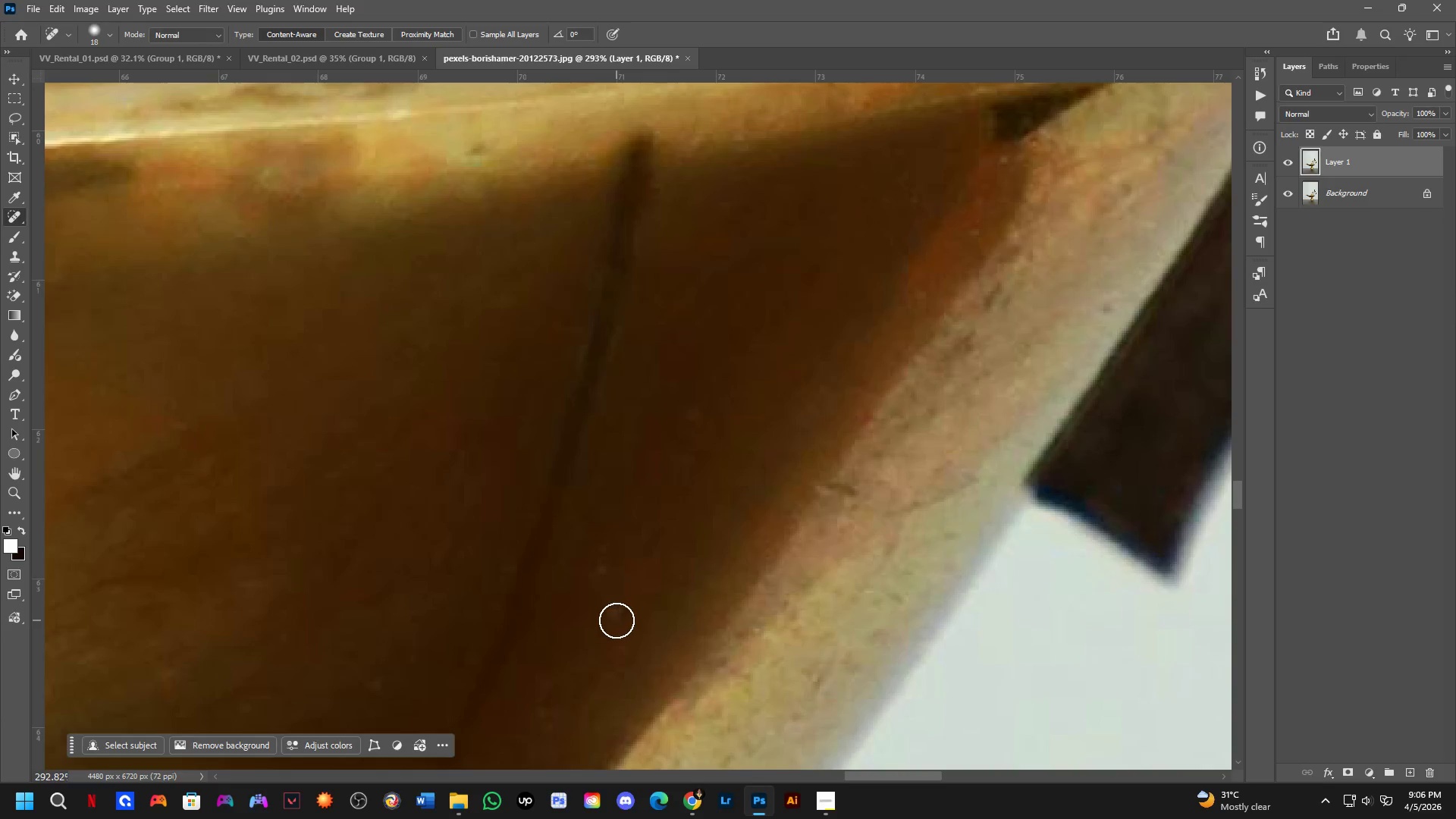 
left_click_drag(start_coordinate=[619, 620], to_coordinate=[590, 616])
 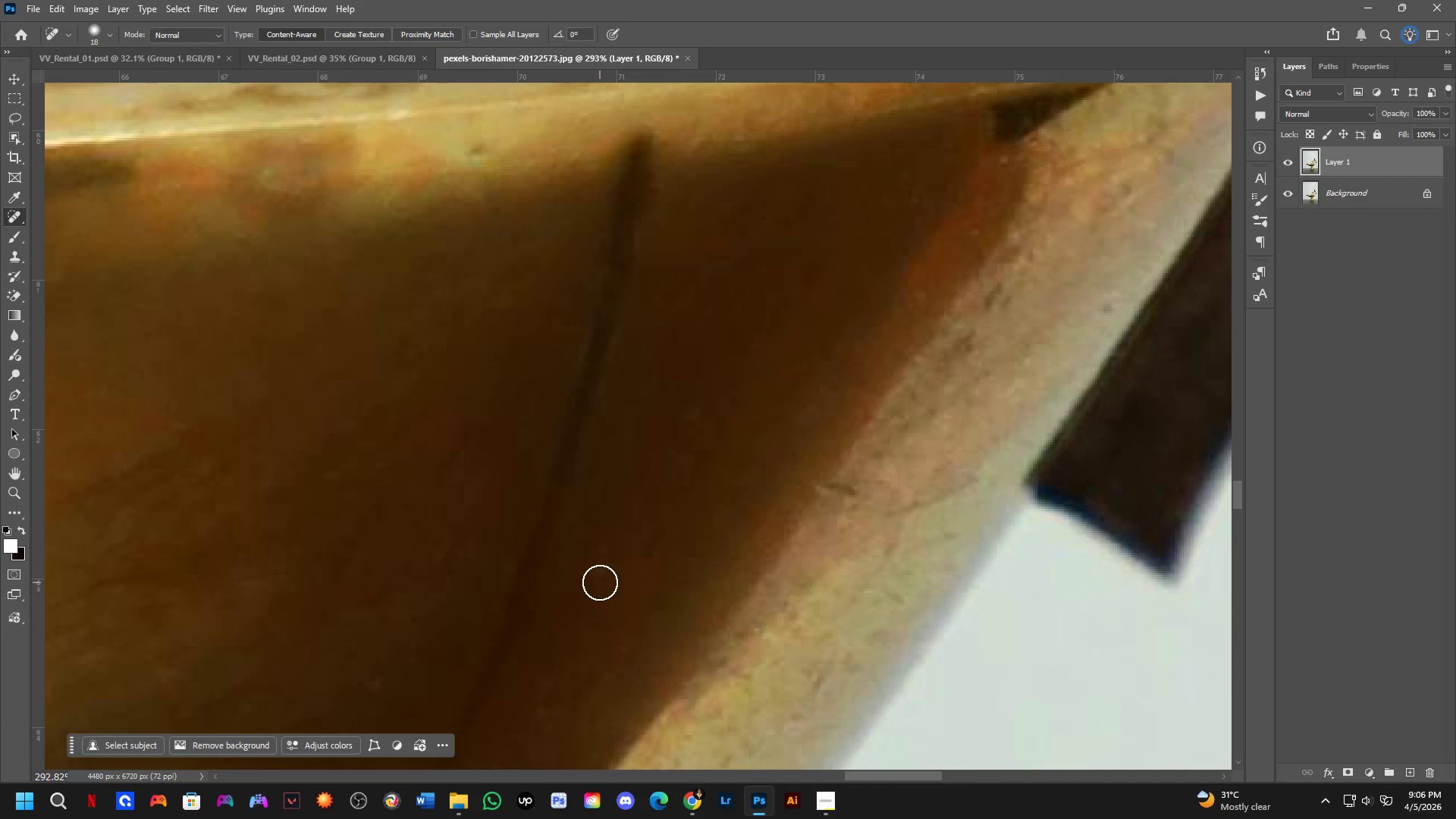 
scroll: coordinate [620, 627], scroll_direction: none, amount: 0.0
 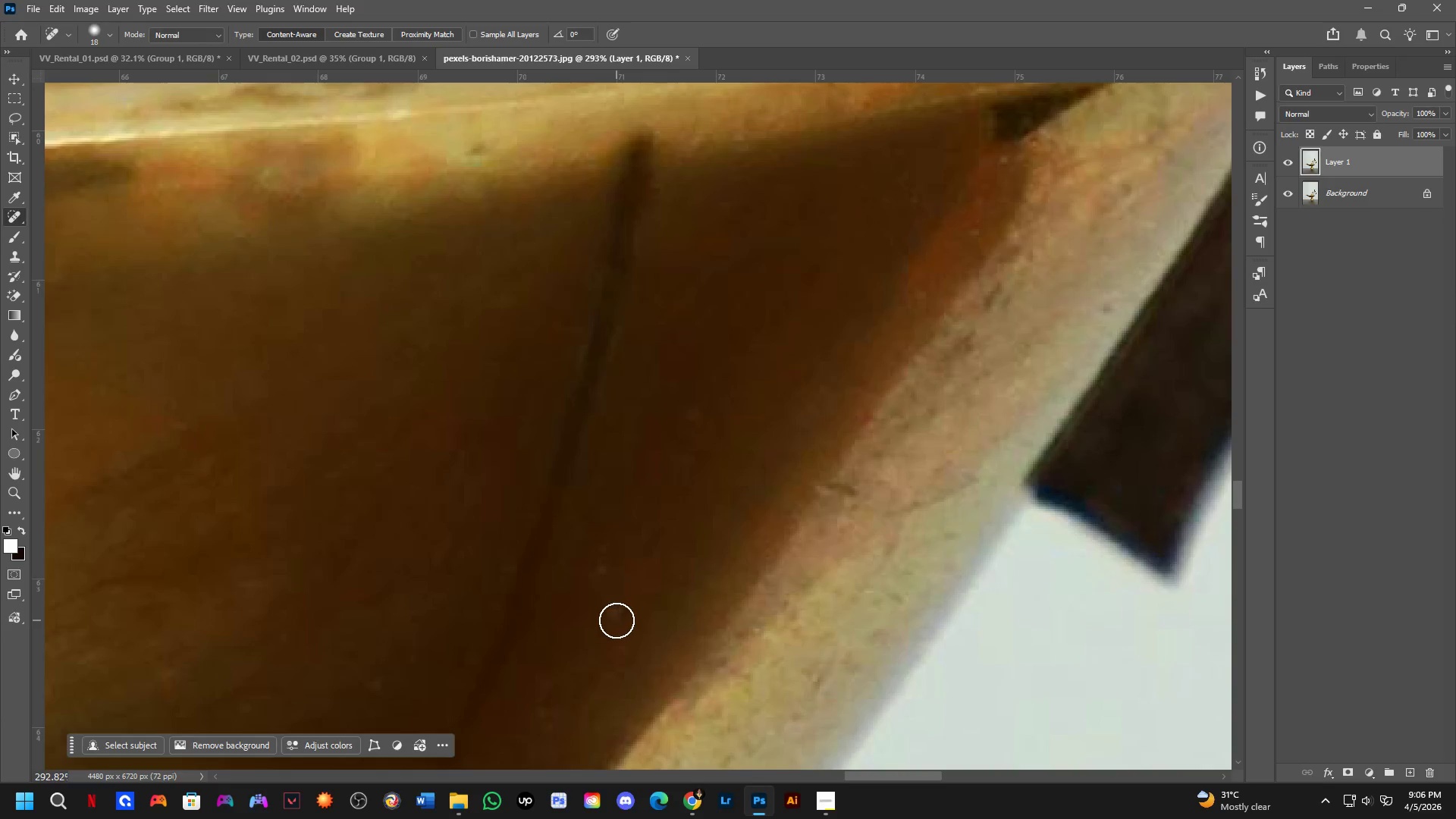 
left_click_drag(start_coordinate=[600, 578], to_coordinate=[593, 563])
 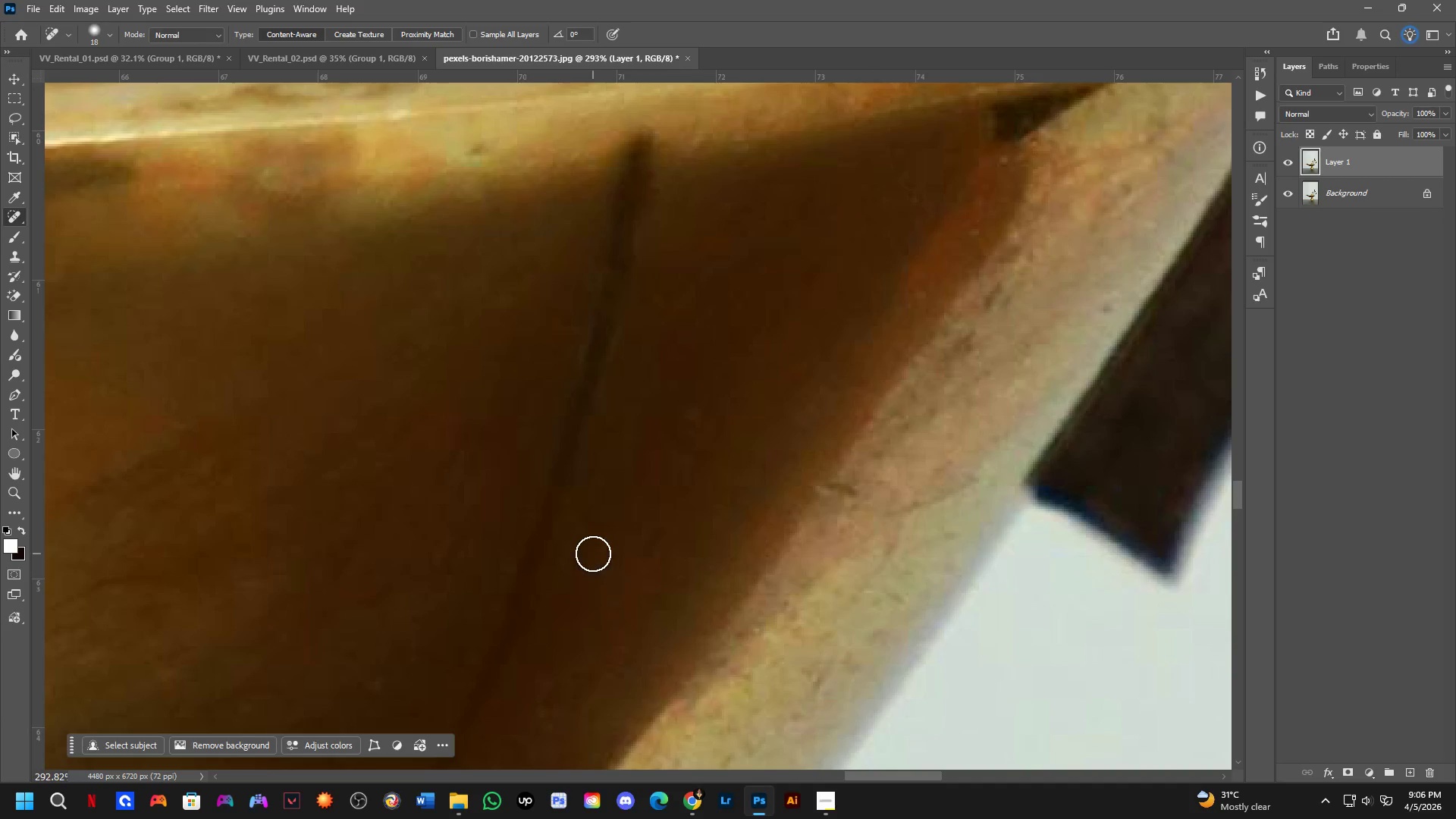 
double_click([593, 554])
 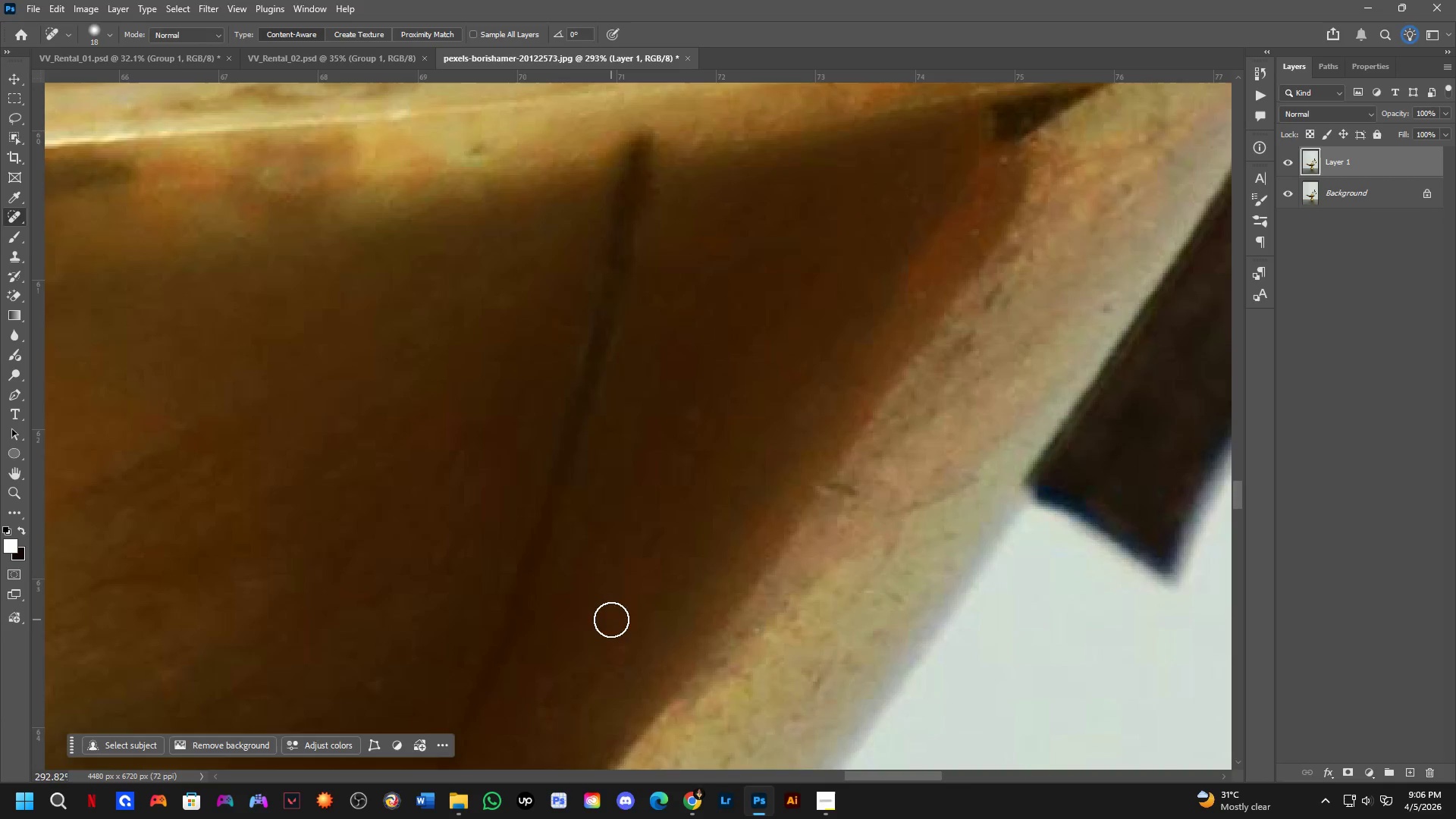 
hold_key(key=Space, duration=0.52)
 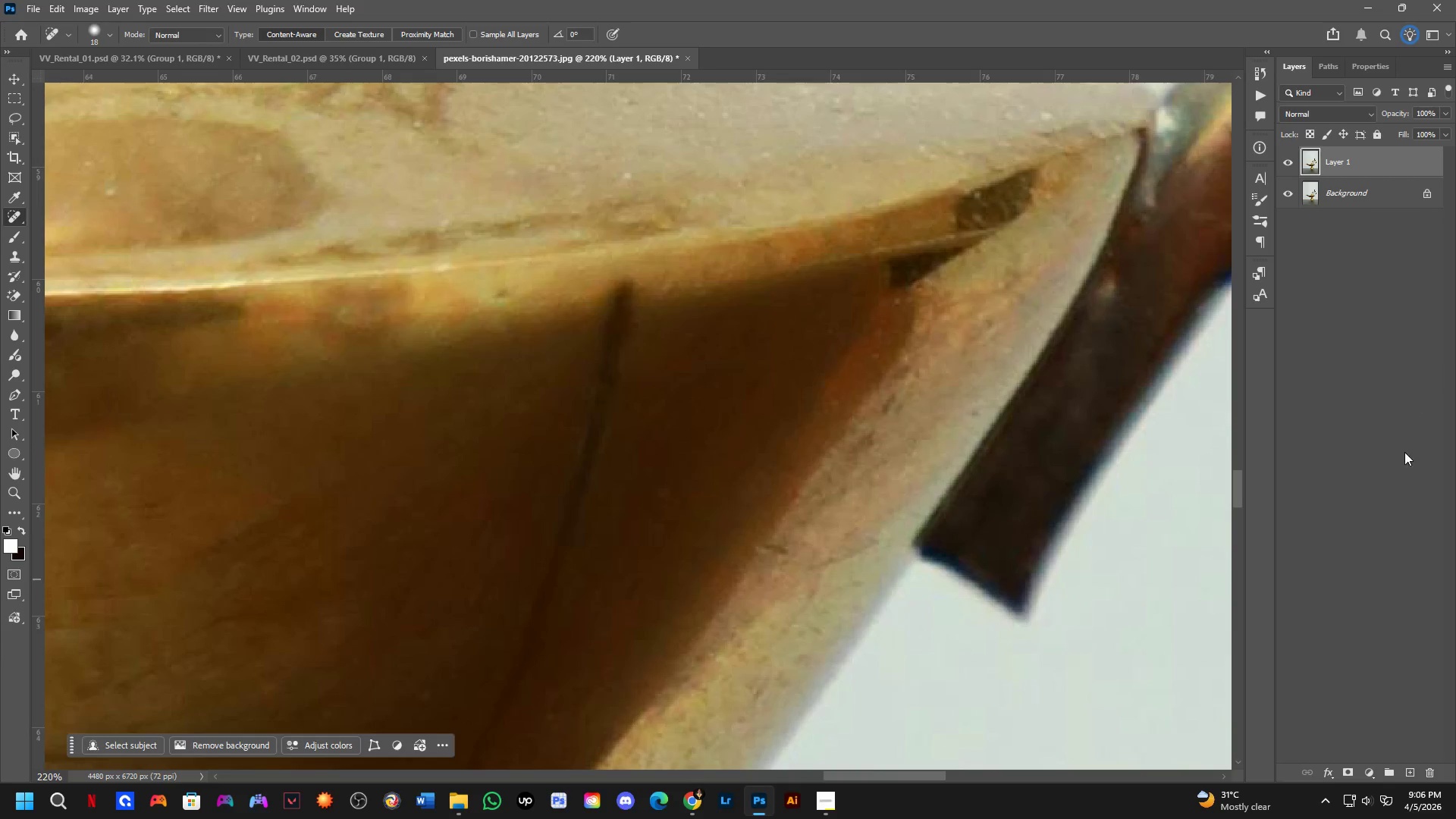 
left_click_drag(start_coordinate=[695, 585], to_coordinate=[686, 610])
 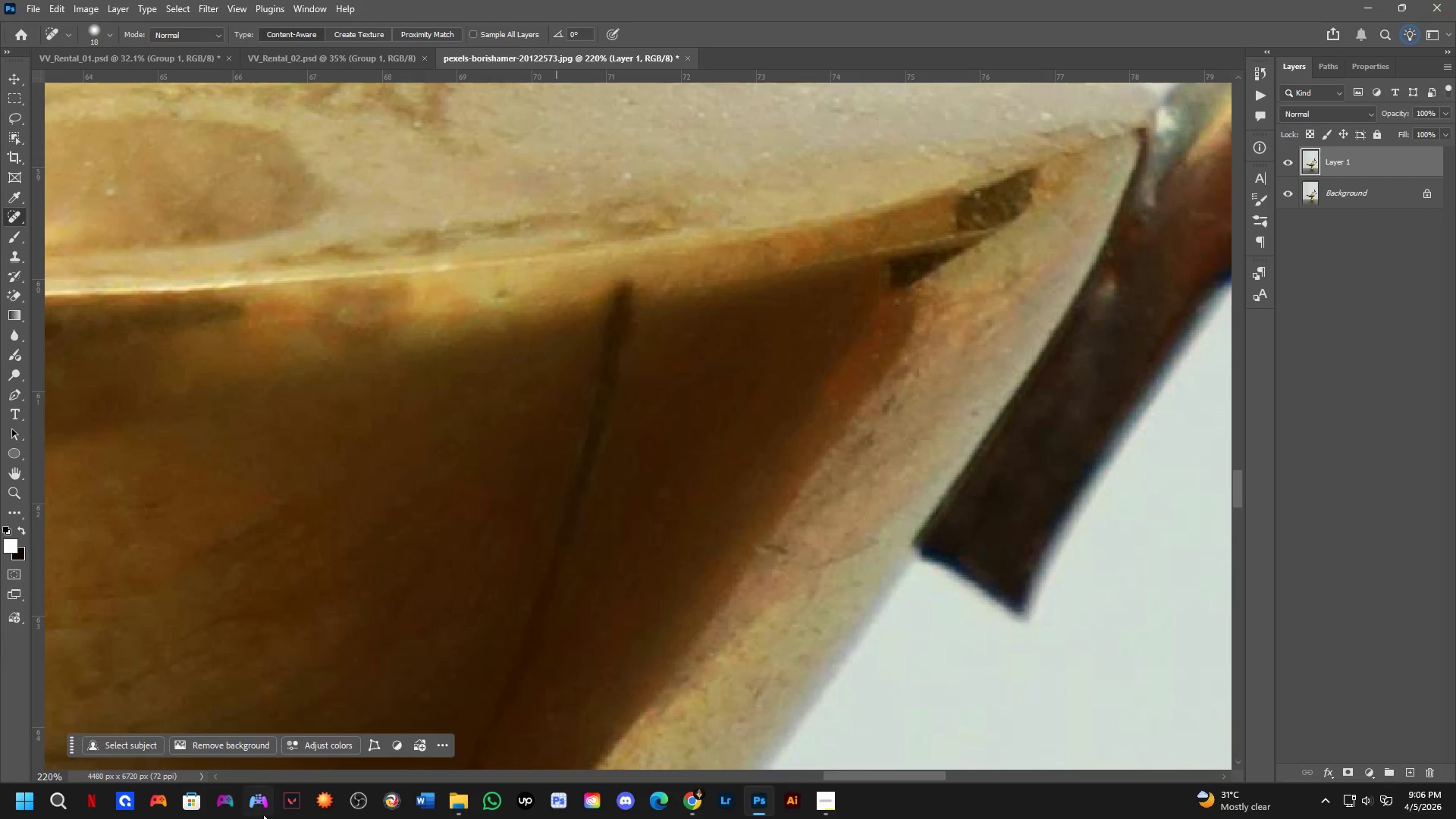 
scroll: coordinate [611, 630], scroll_direction: down, amount: 3.0
 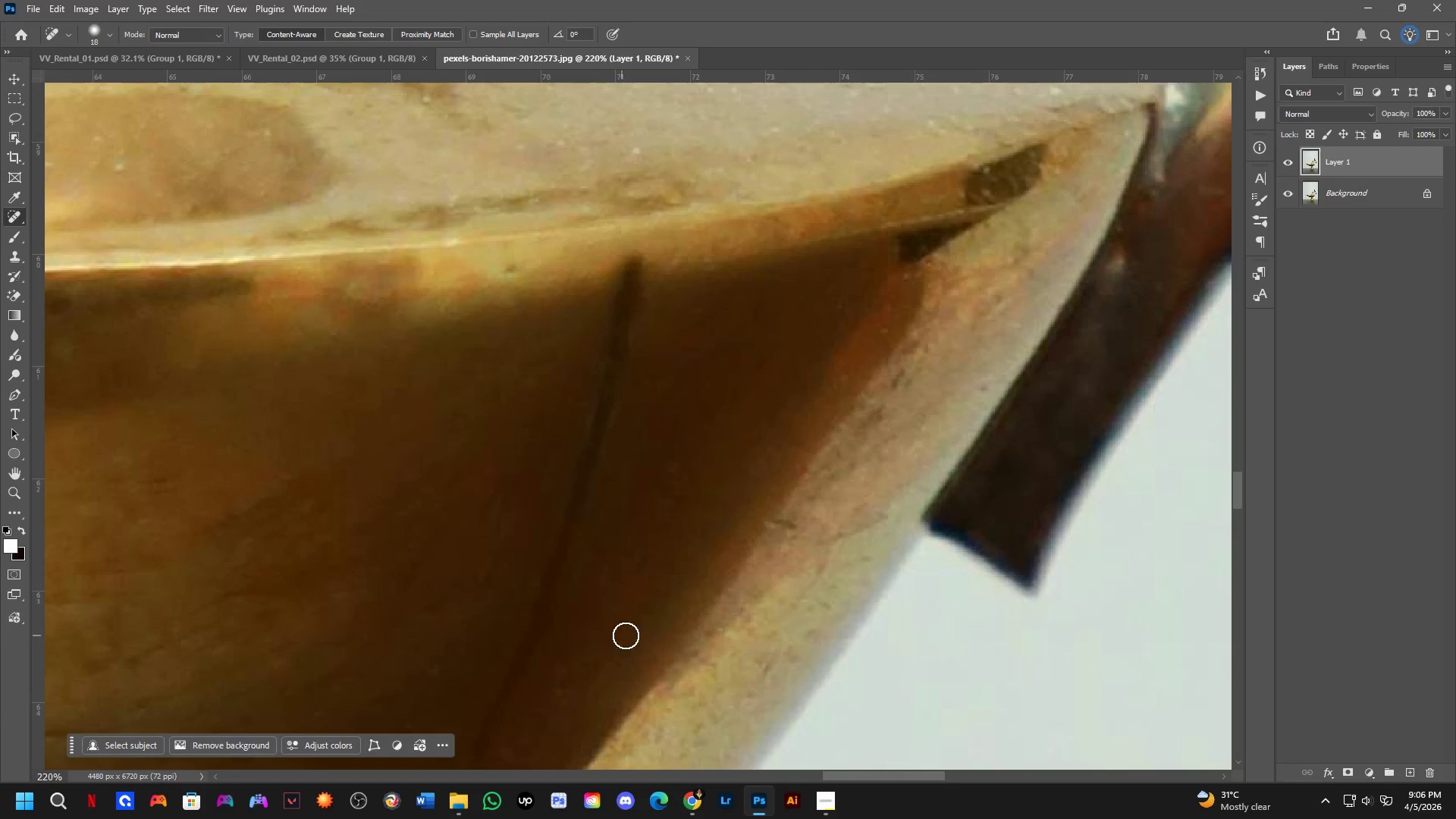 
hold_key(key=Space, duration=0.5)
 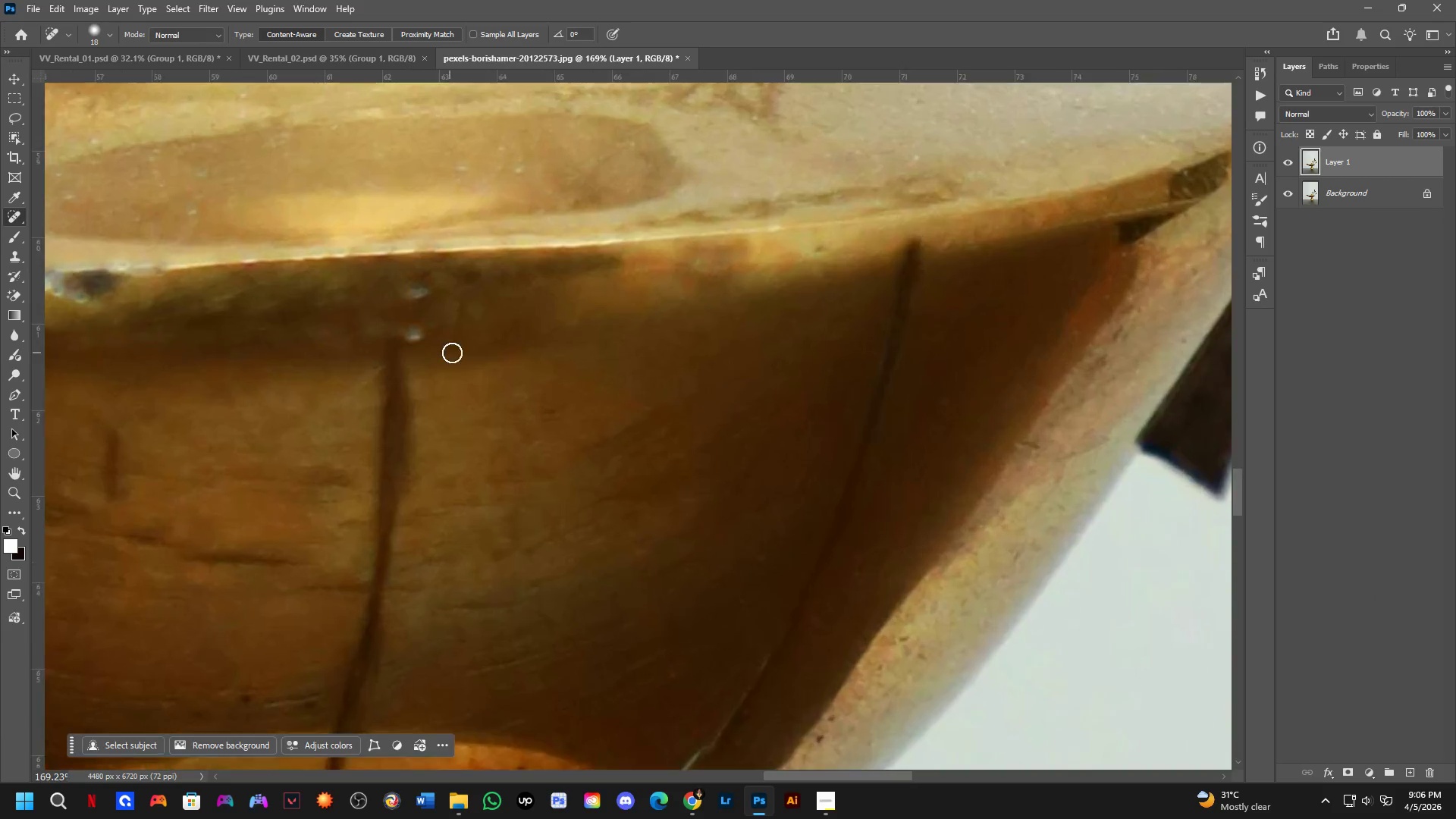 
left_click_drag(start_coordinate=[666, 494], to_coordinate=[720, 425])
 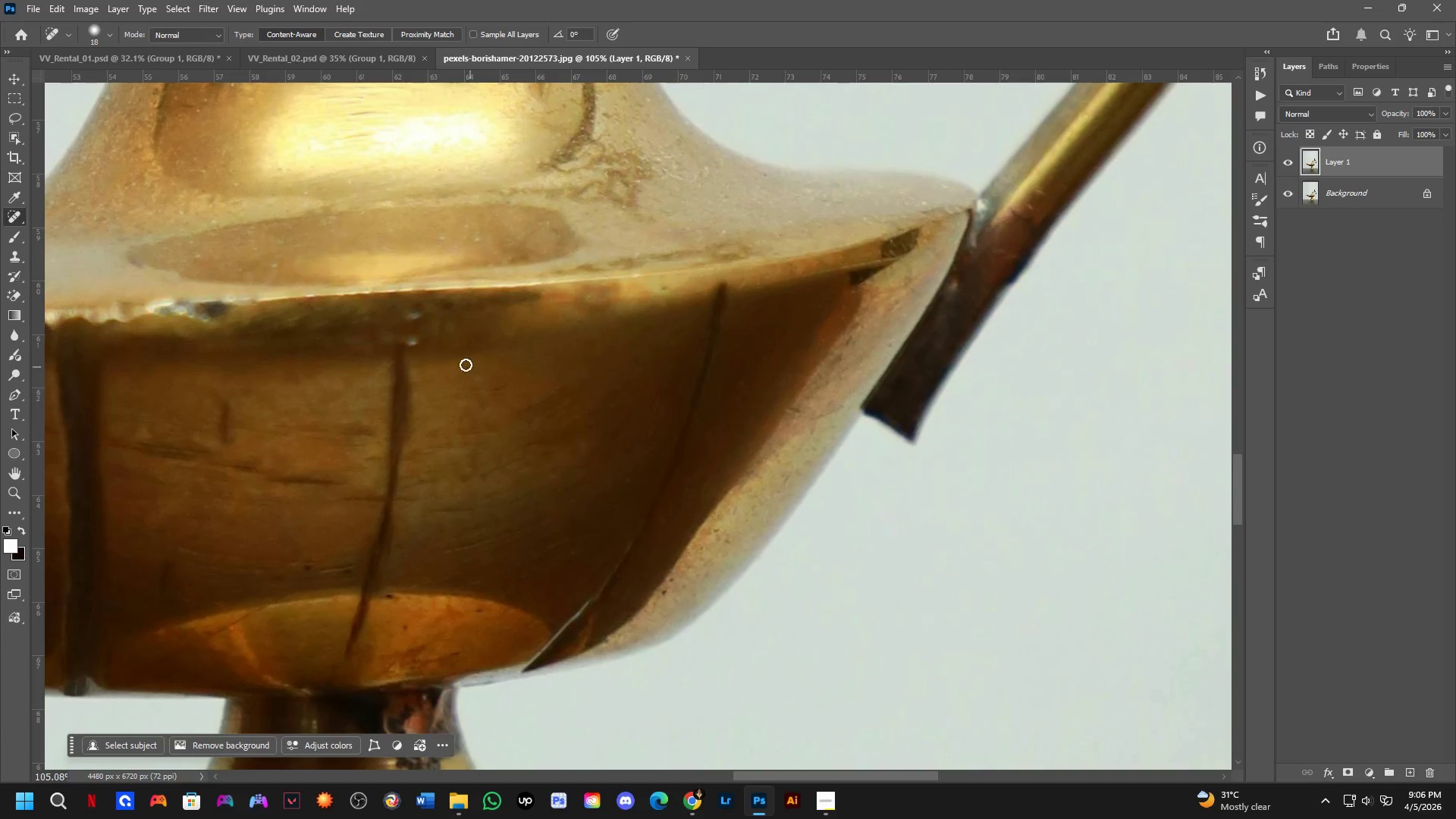 
scroll: coordinate [698, 434], scroll_direction: down, amount: 8.0
 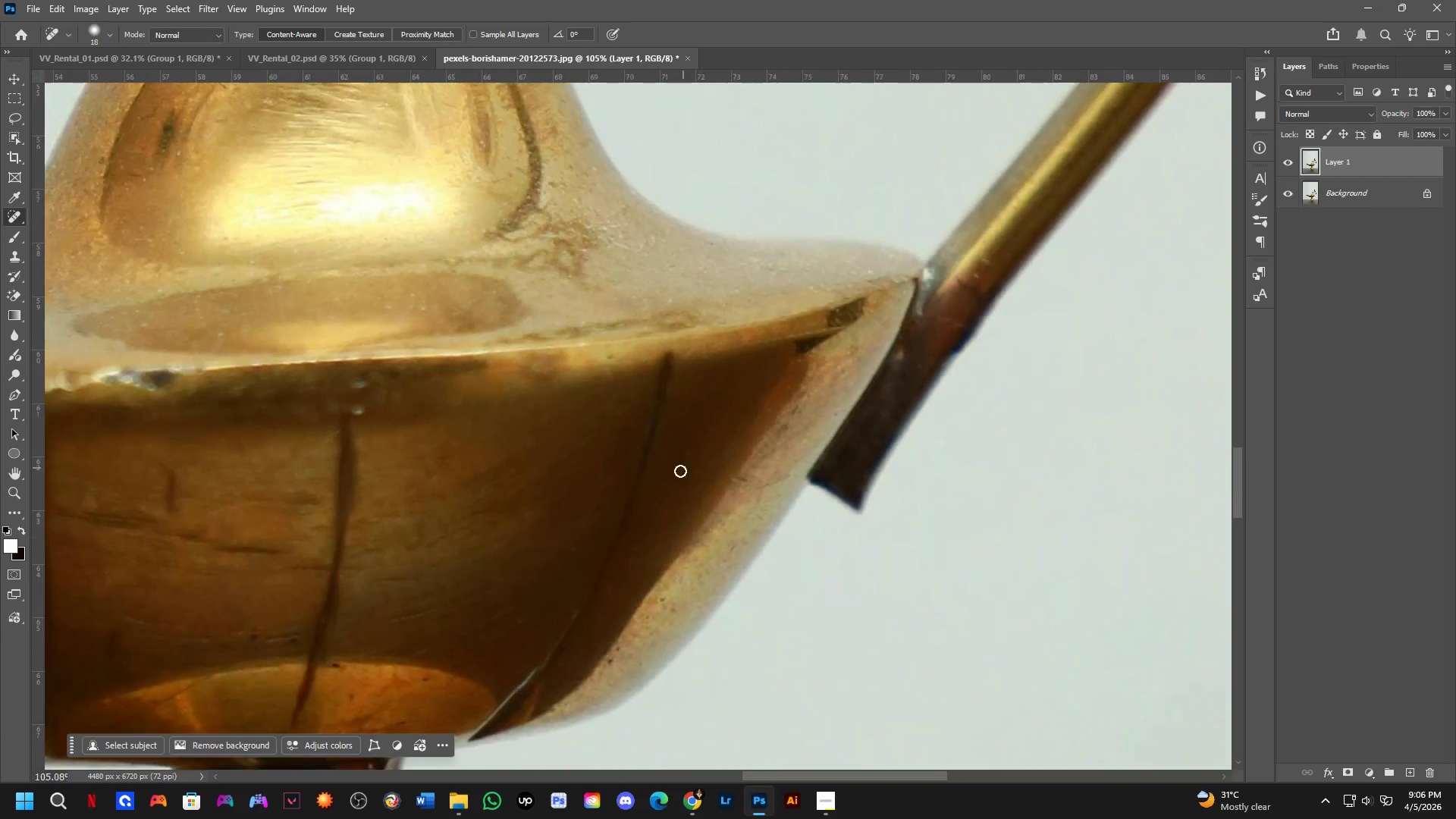 
hold_key(key=Space, duration=0.5)
 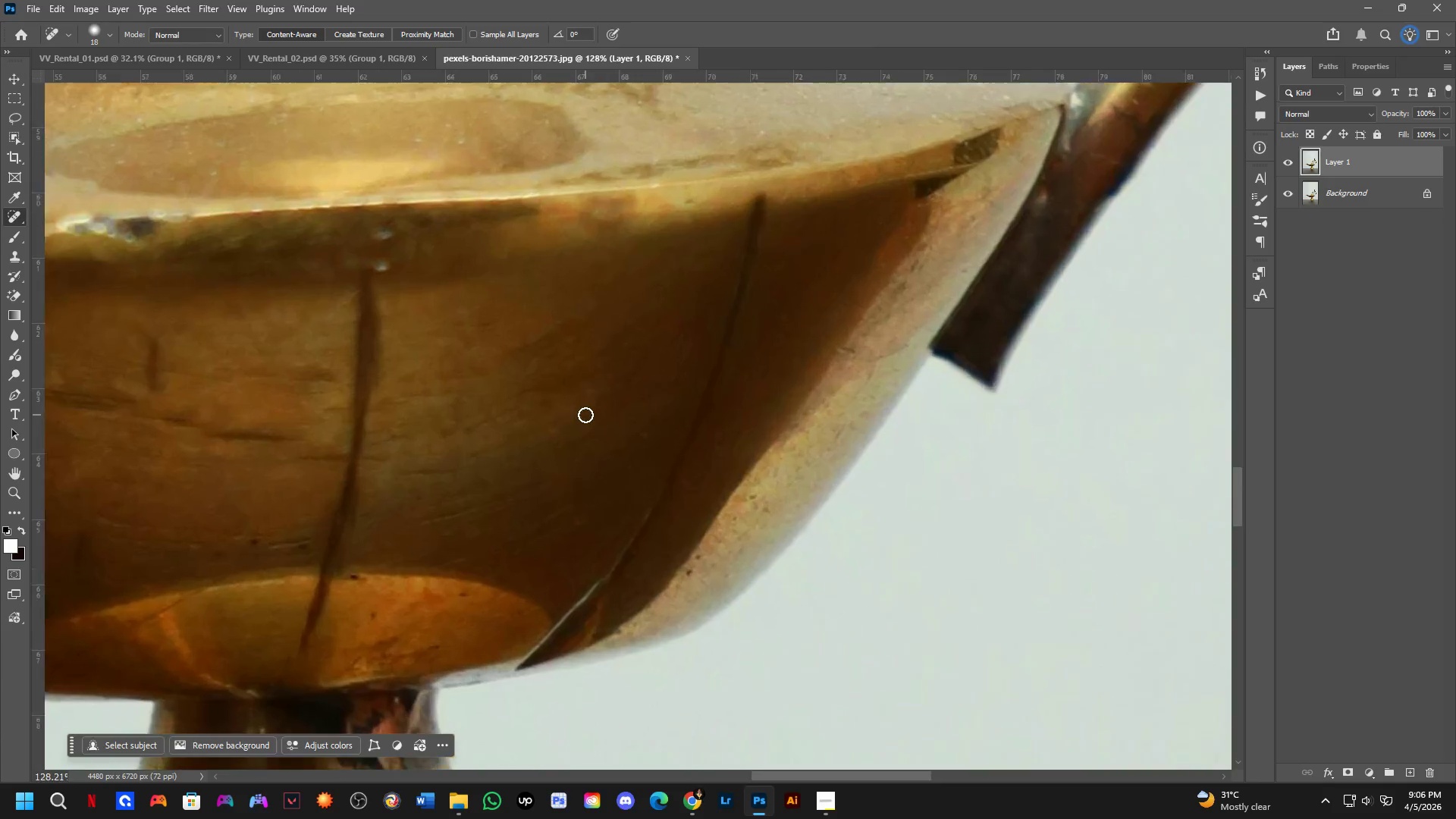 
left_click_drag(start_coordinate=[591, 444], to_coordinate=[588, 402])
 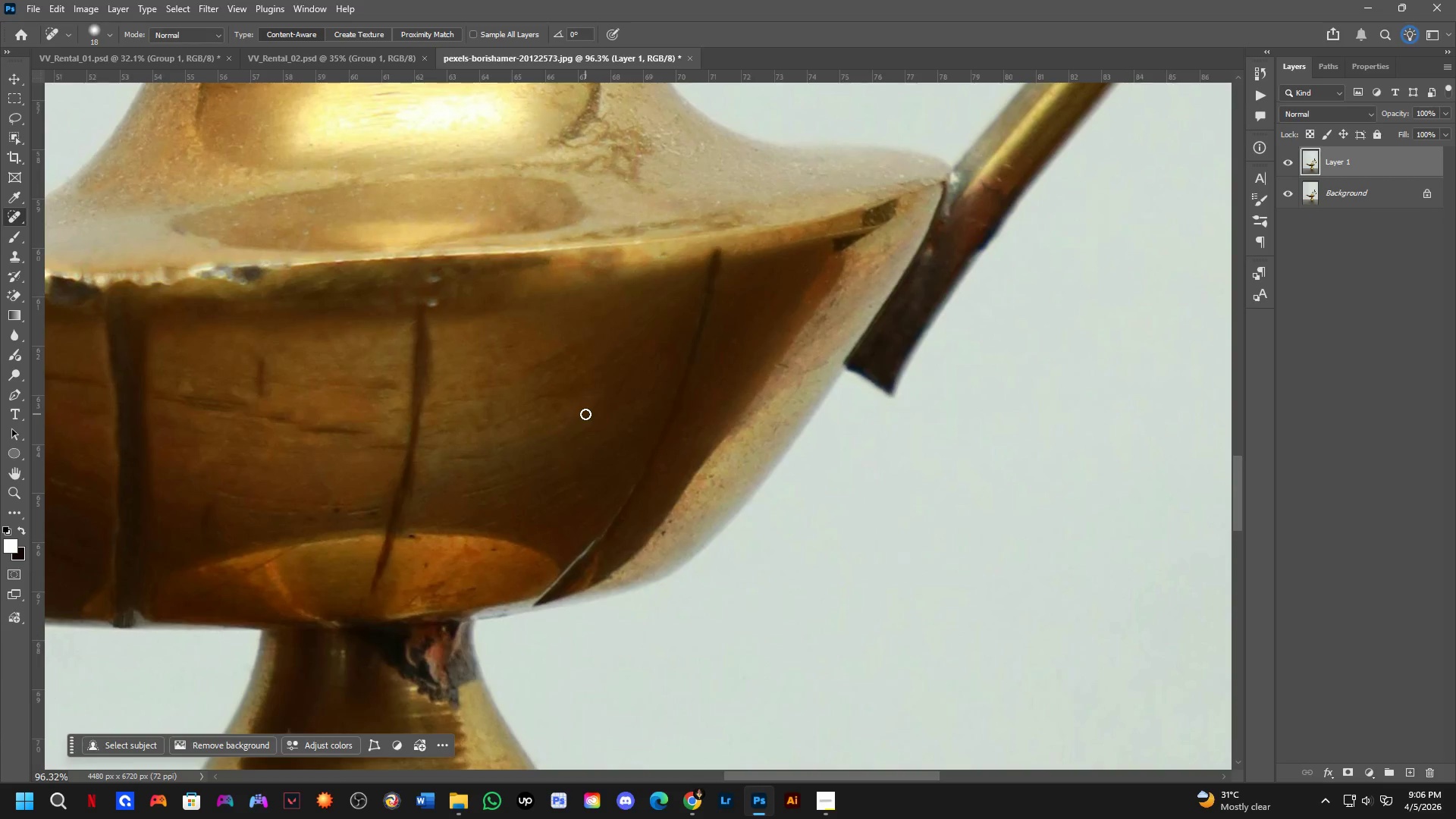 
scroll: coordinate [473, 363], scroll_direction: down, amount: 1.0
 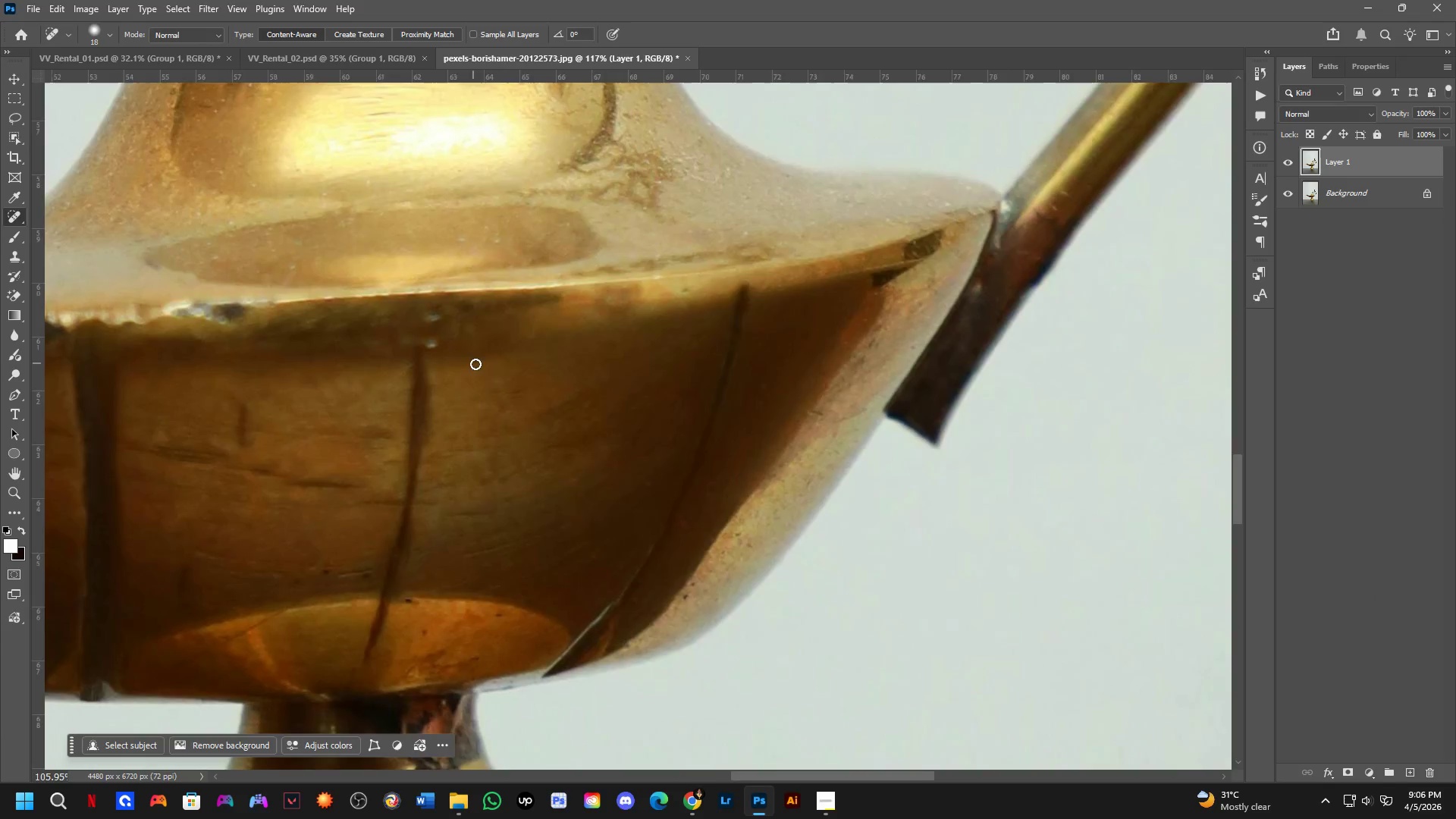 
scroll: coordinate [584, 447], scroll_direction: up, amount: 13.0
 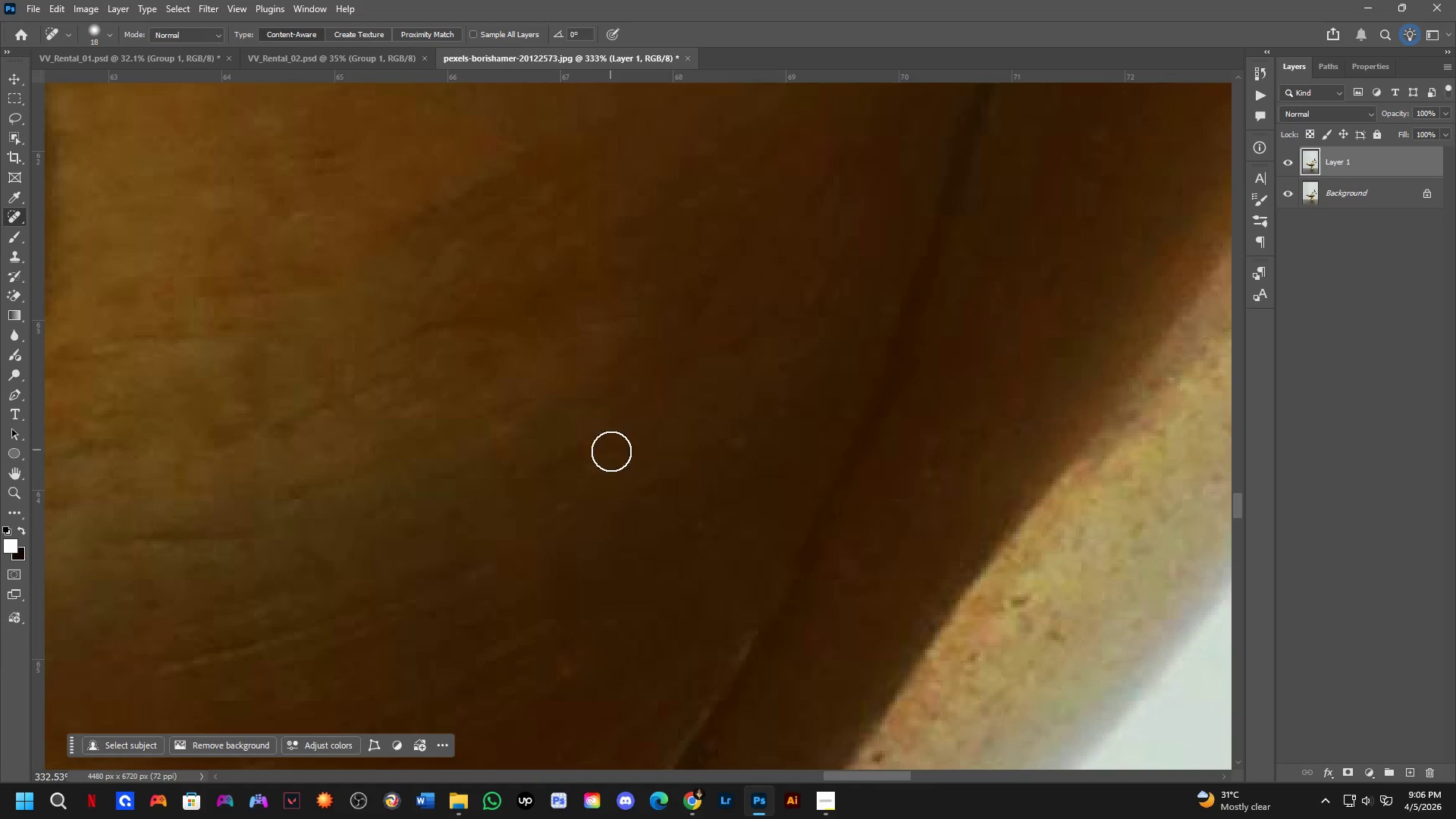 
key(Shift+ShiftLeft)
 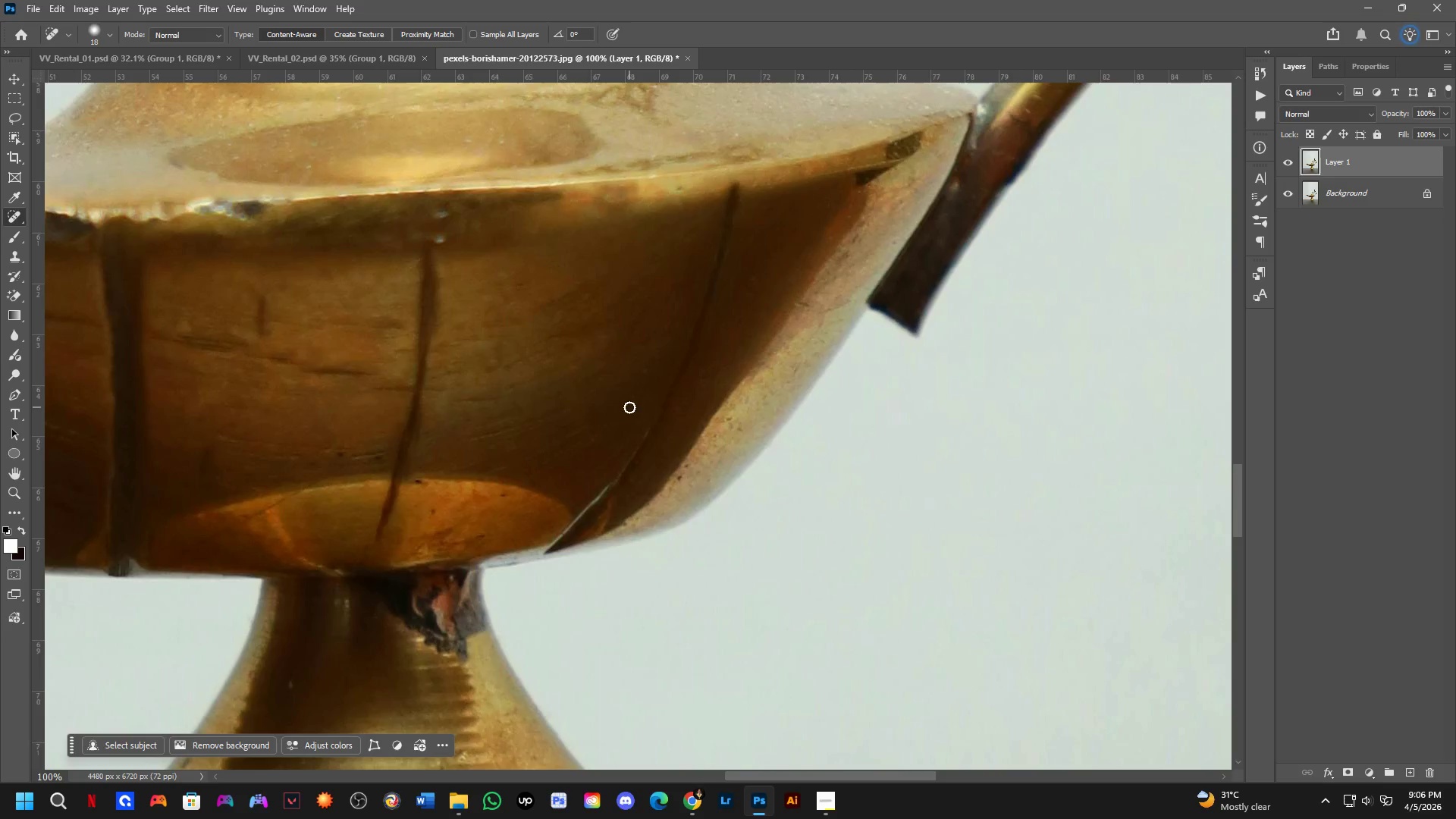 
scroll: coordinate [604, 340], scroll_direction: down, amount: 5.0
 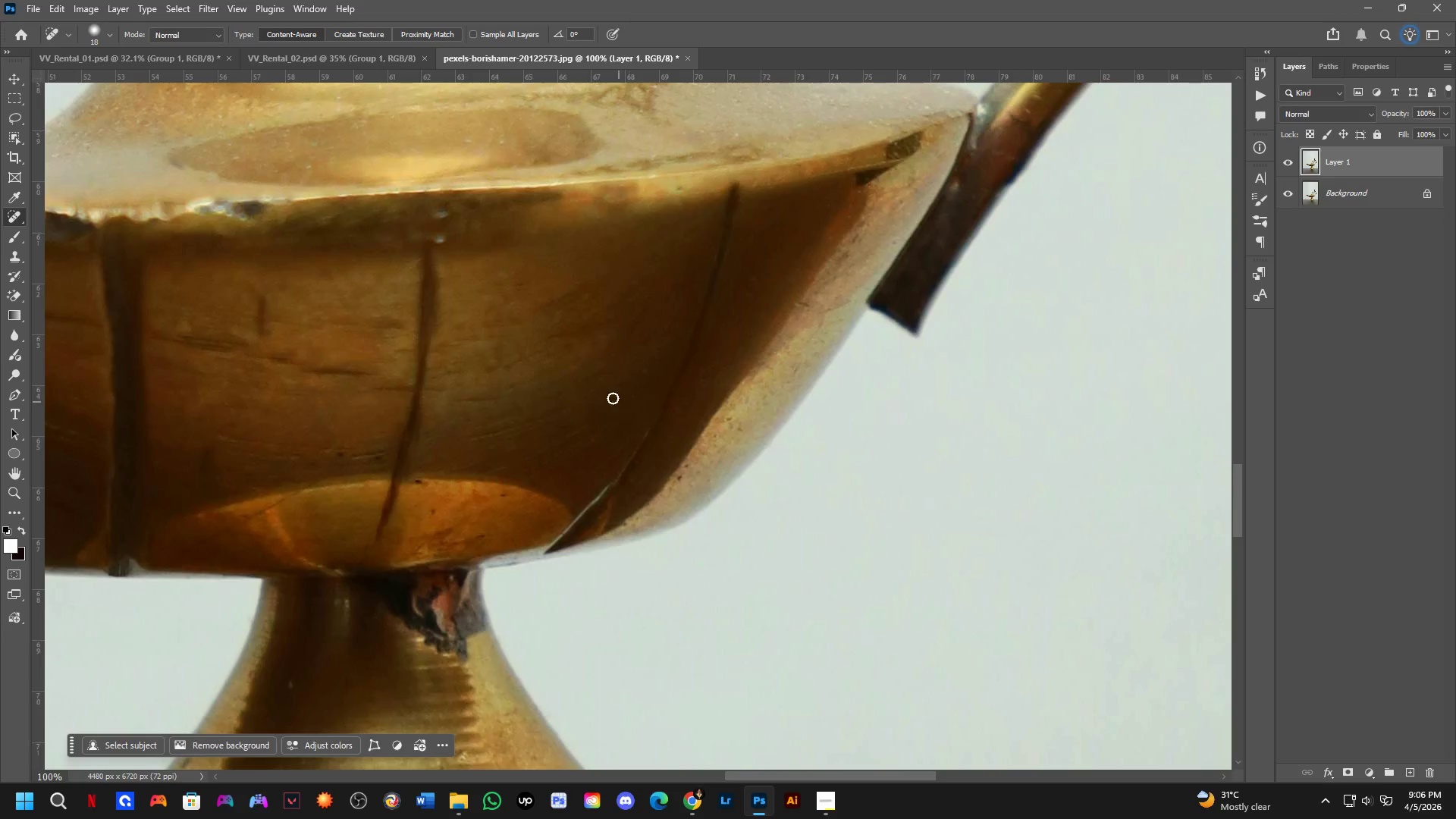 
key(Shift+ShiftLeft)
 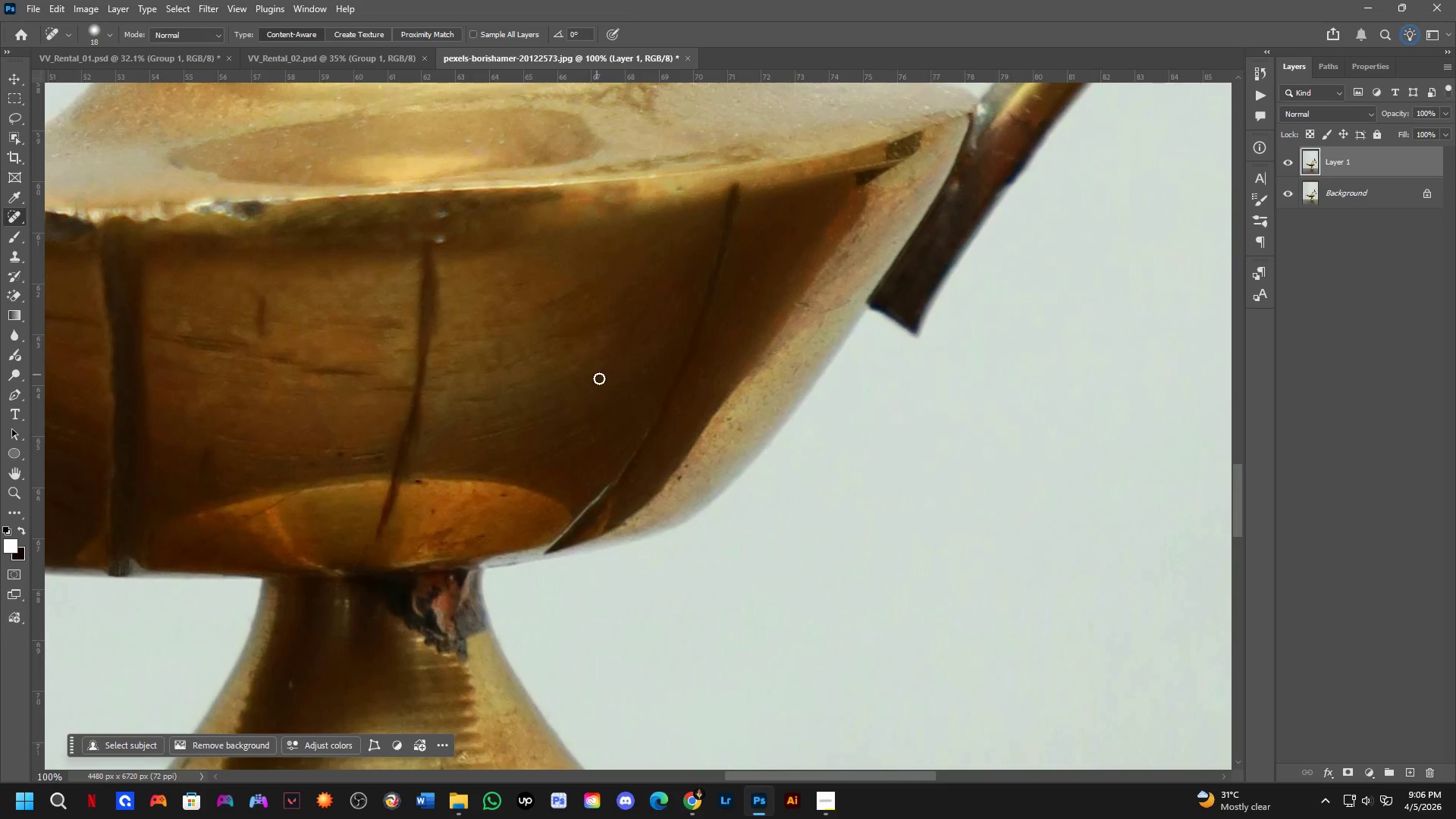 
hold_key(key=Space, duration=0.45)
 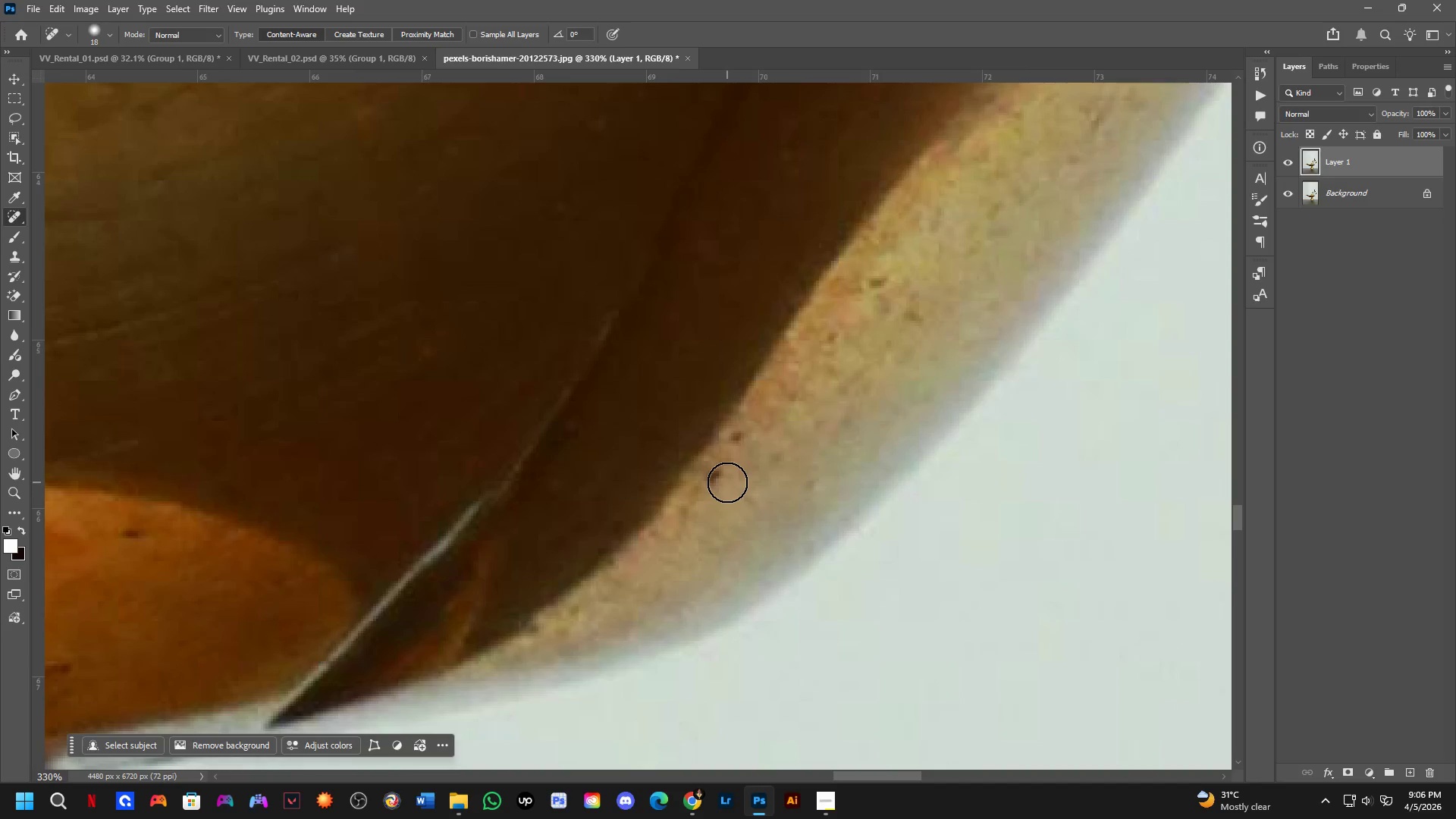 
left_click_drag(start_coordinate=[616, 419], to_coordinate=[601, 384])
 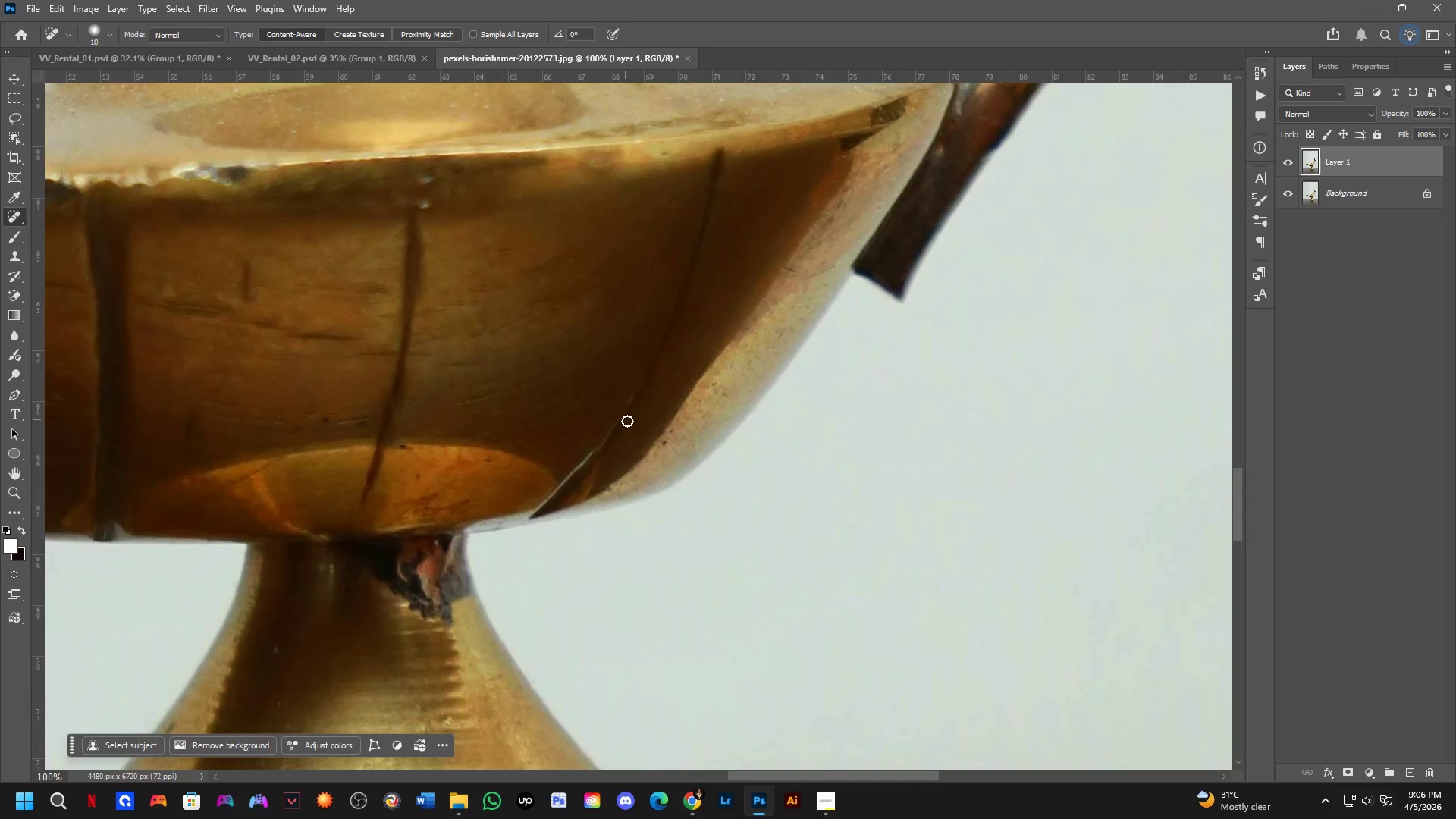 
key(Shift+ShiftLeft)
 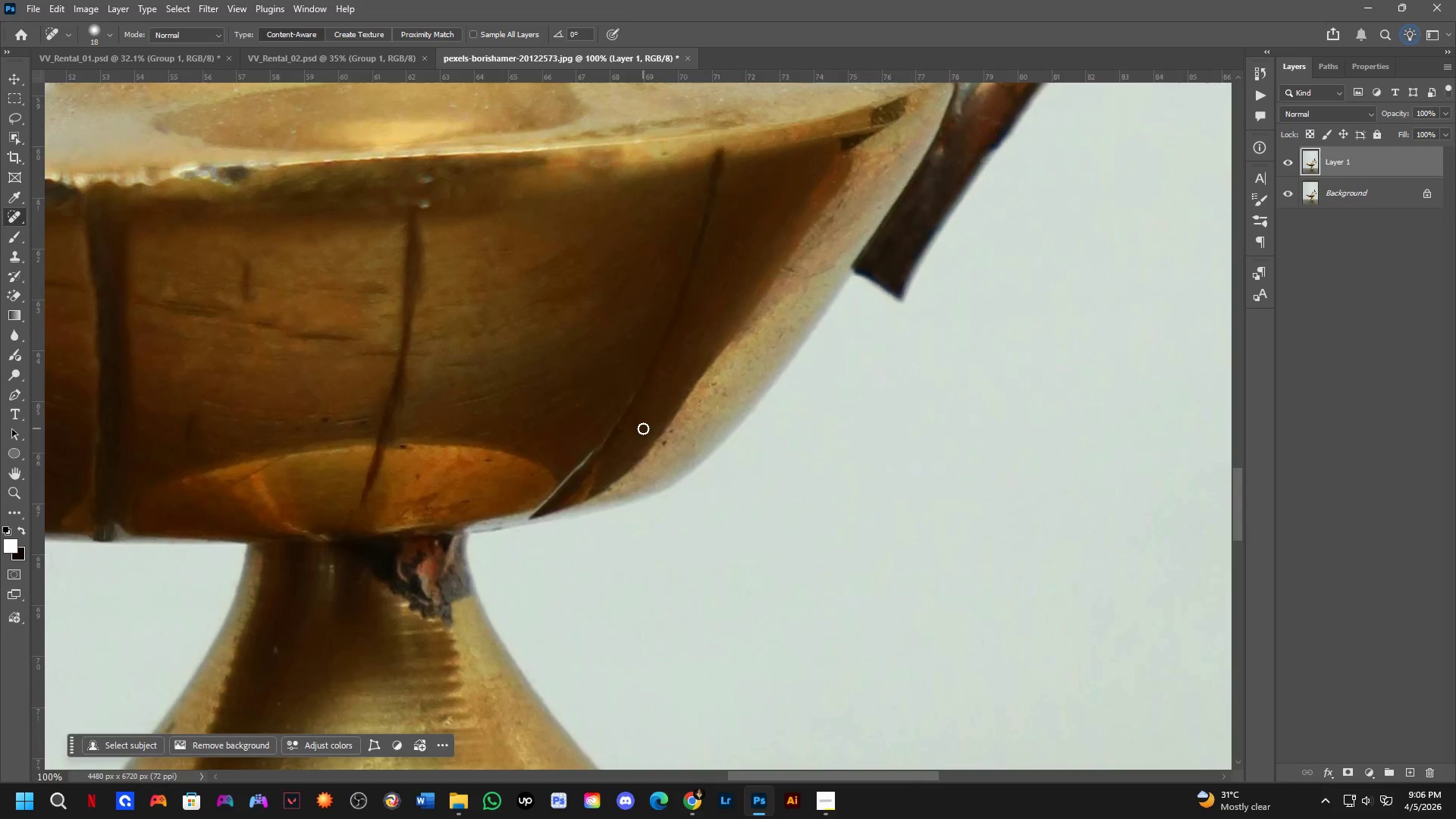 
left_click_drag(start_coordinate=[727, 482], to_coordinate=[722, 488])
 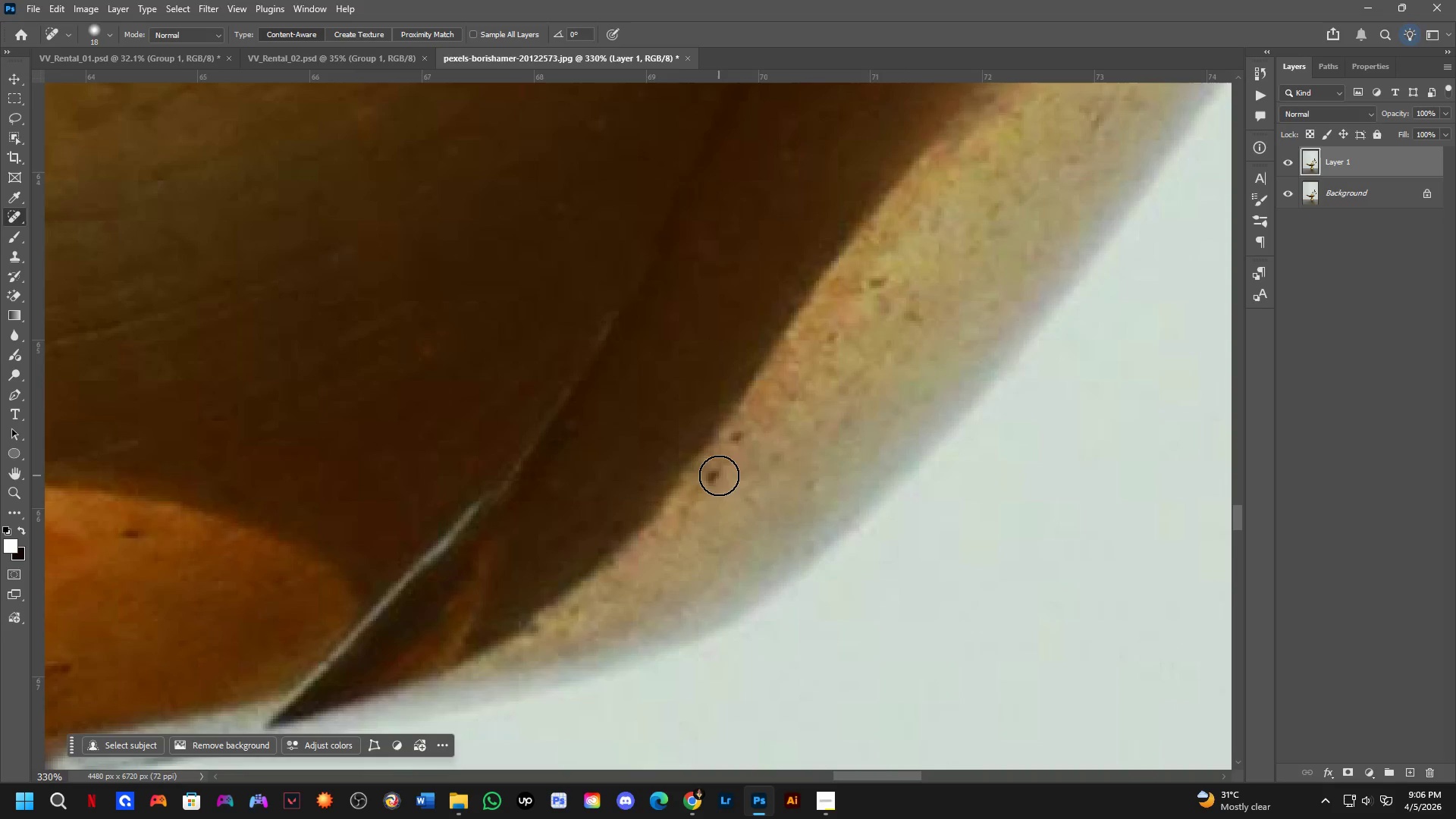 
scroll: coordinate [644, 428], scroll_direction: up, amount: 3.0
 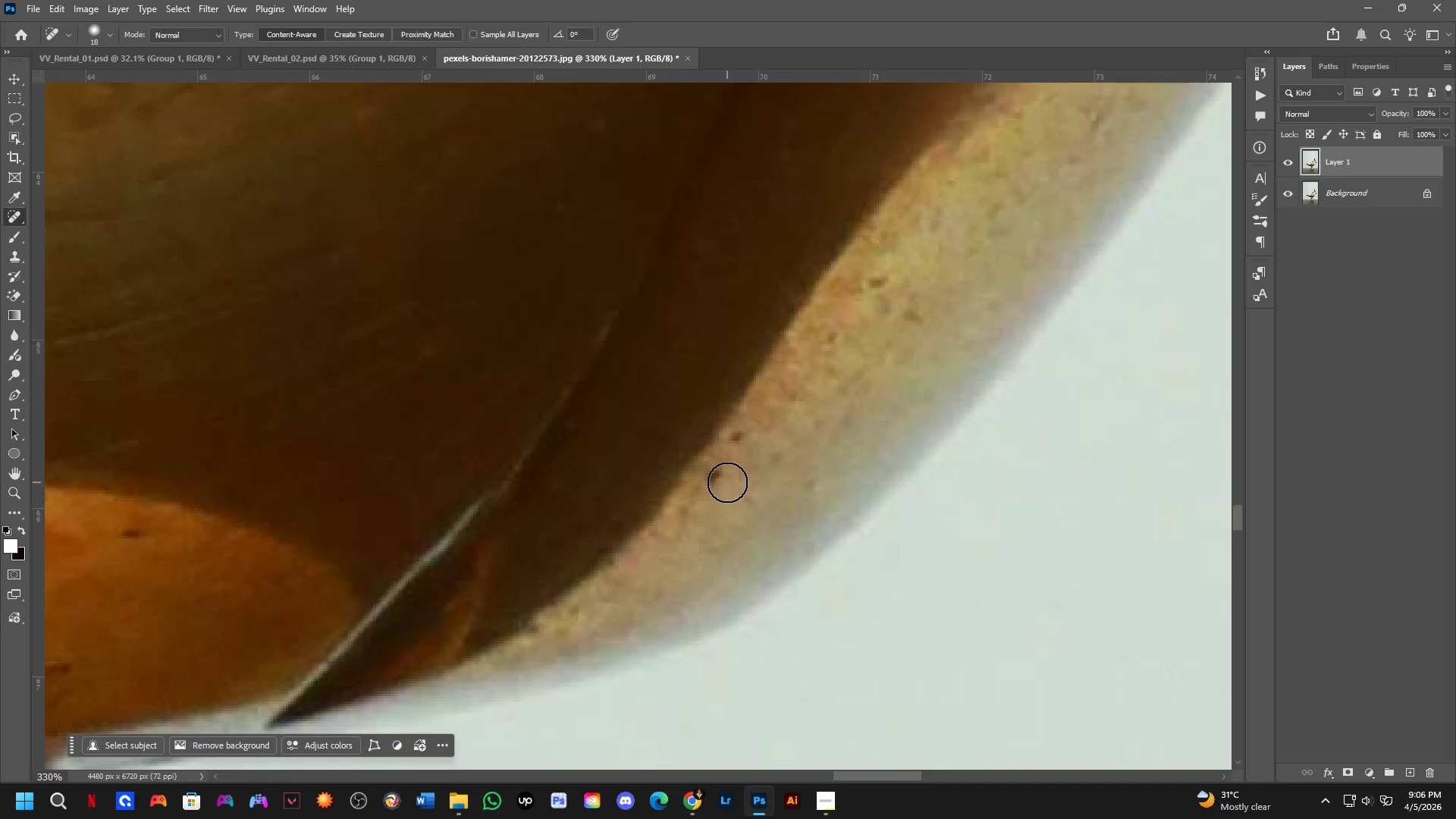 
left_click_drag(start_coordinate=[719, 475], to_coordinate=[715, 480])
 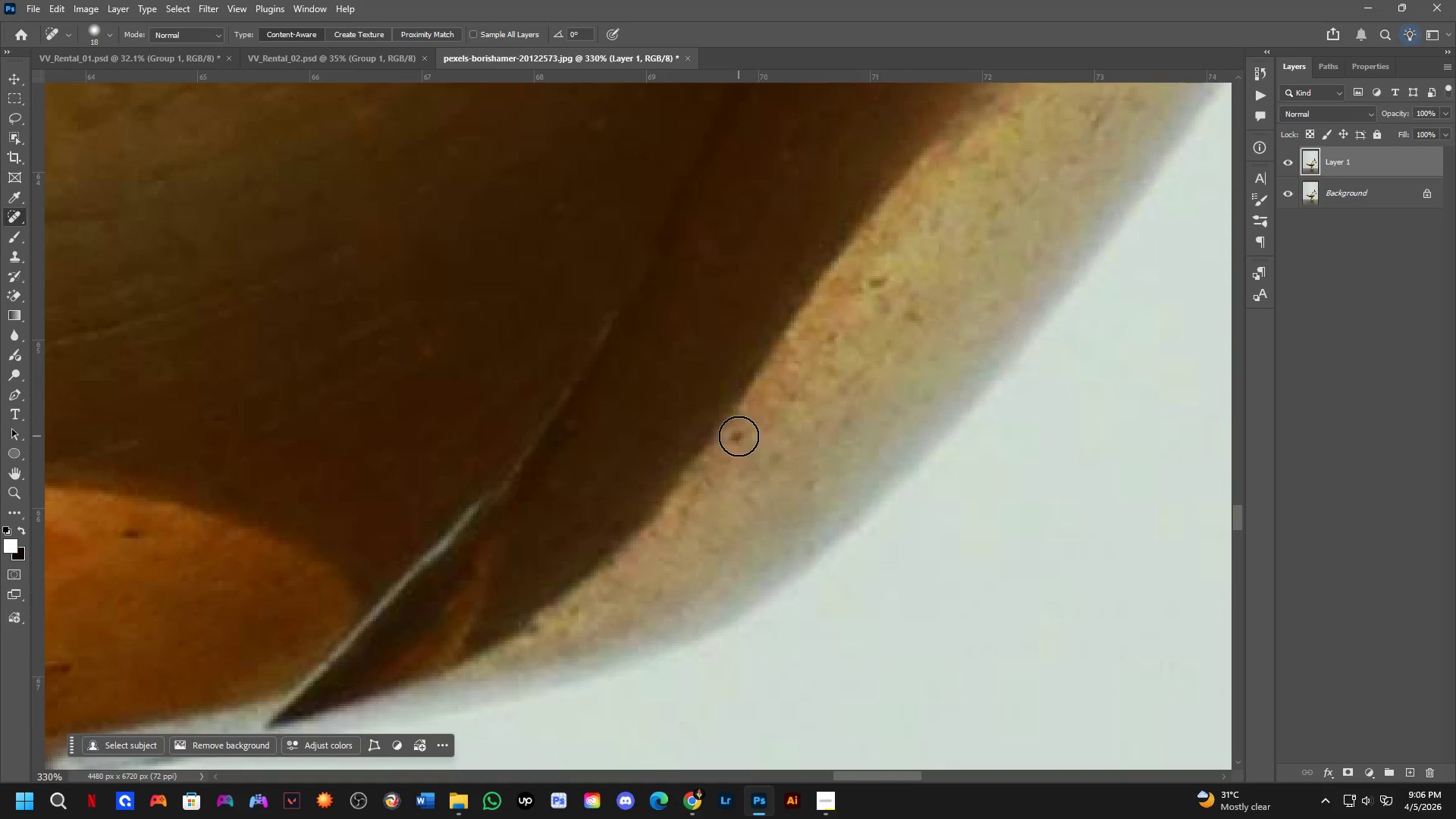 
left_click_drag(start_coordinate=[738, 436], to_coordinate=[733, 441])
 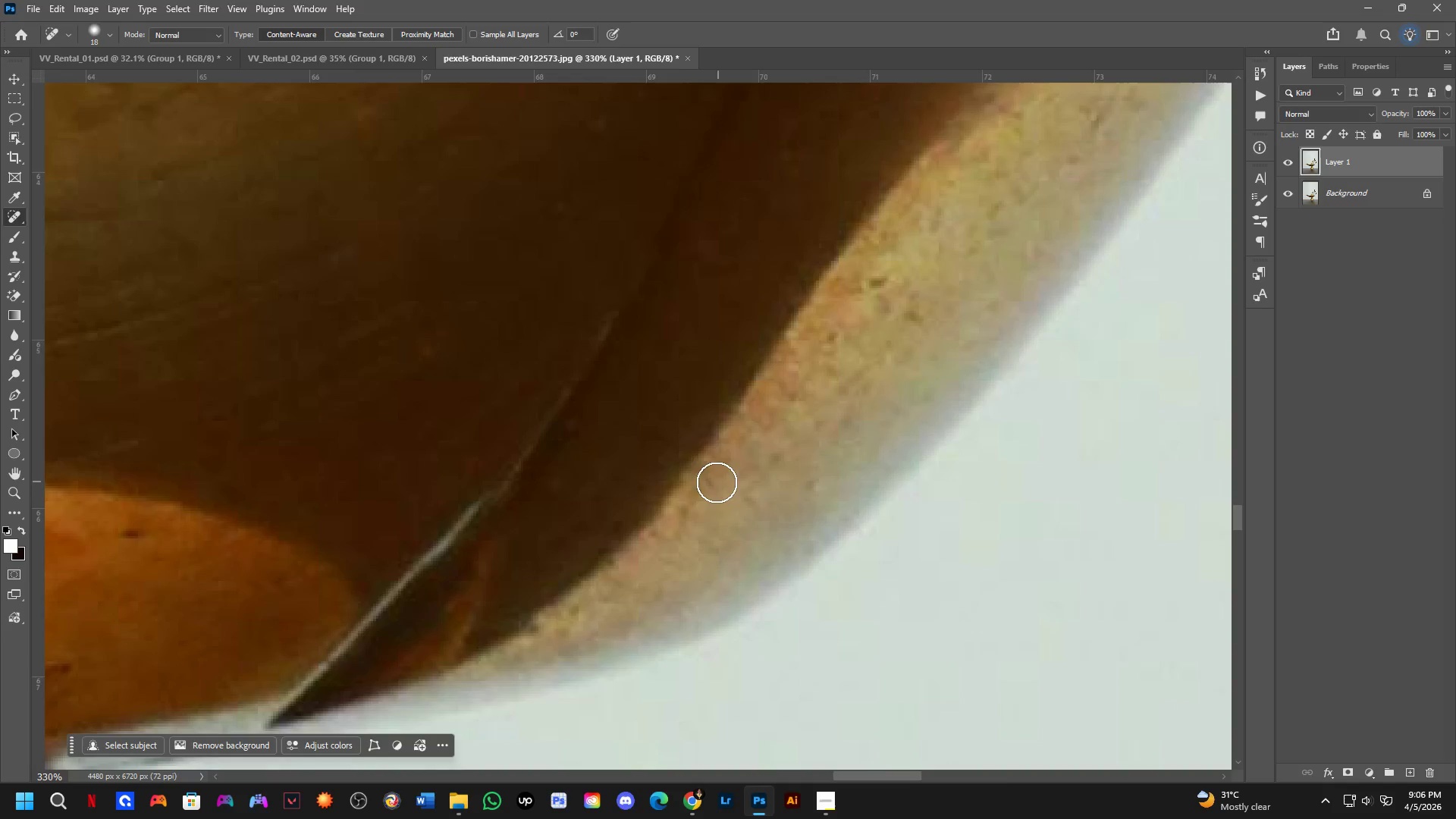 
hold_key(key=Space, duration=0.55)
 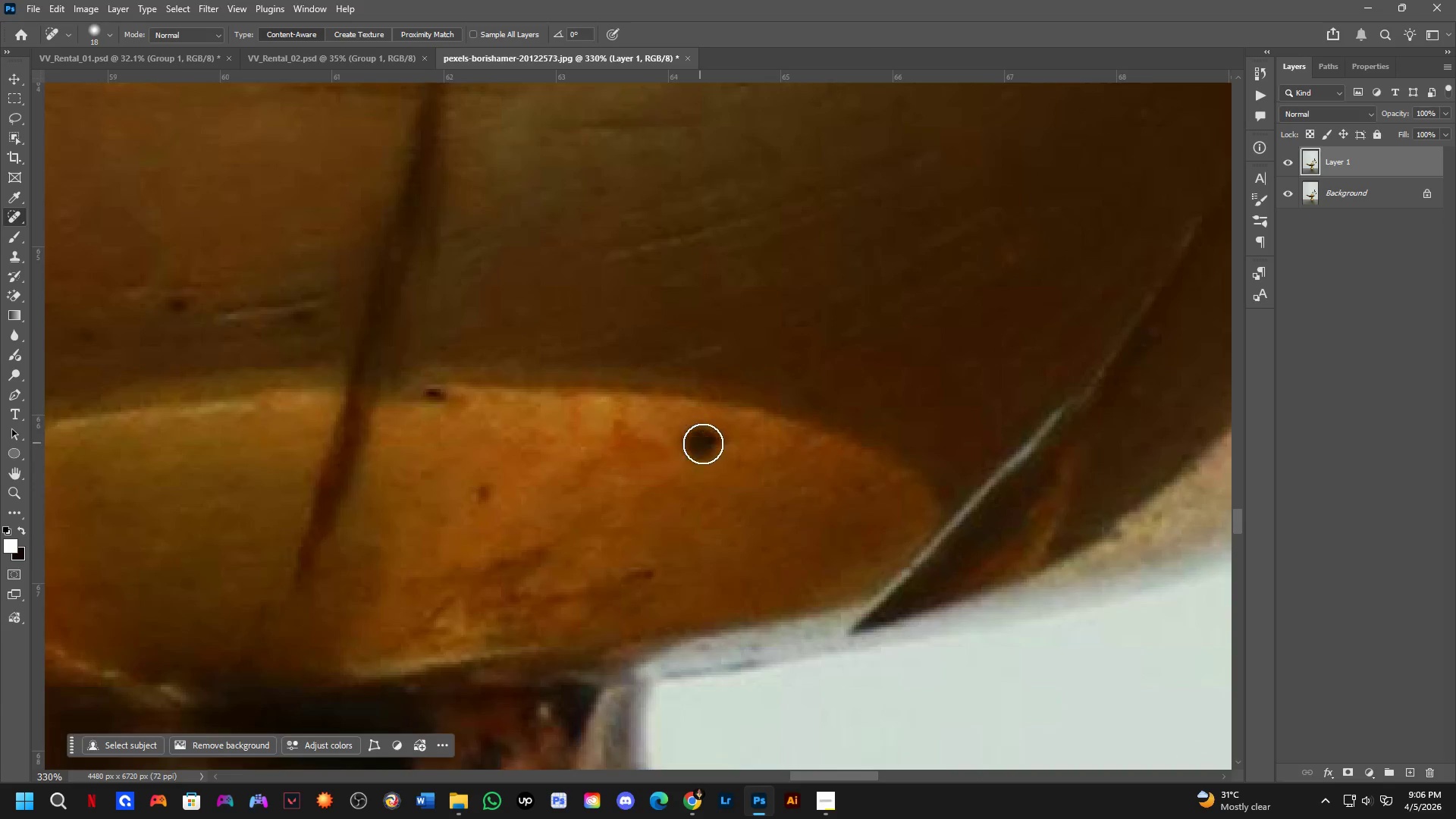 
left_click_drag(start_coordinate=[431, 516], to_coordinate=[834, 445])
 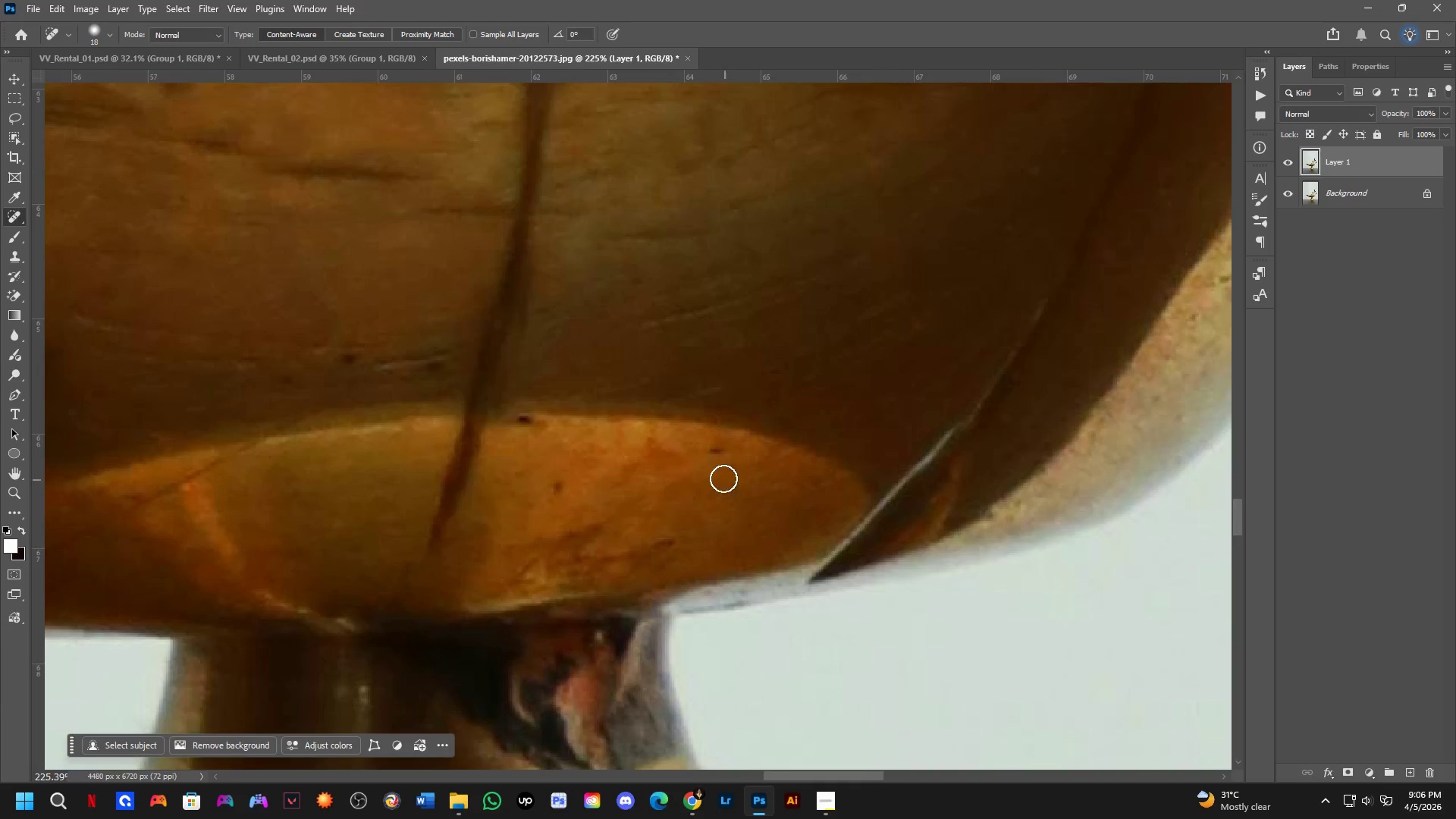 
scroll: coordinate [703, 496], scroll_direction: down, amount: 4.0
 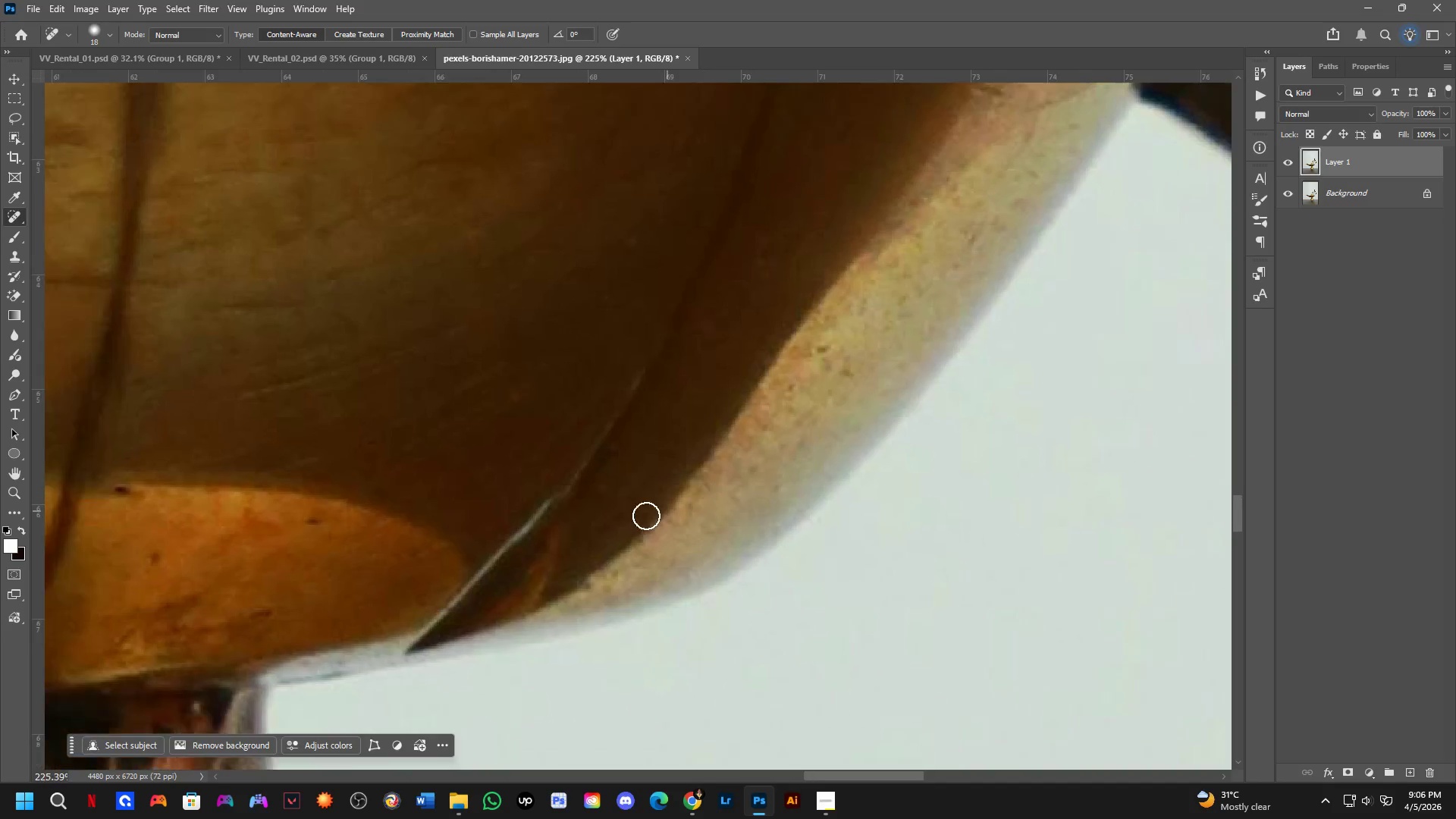 
key(Shift+ShiftLeft)
 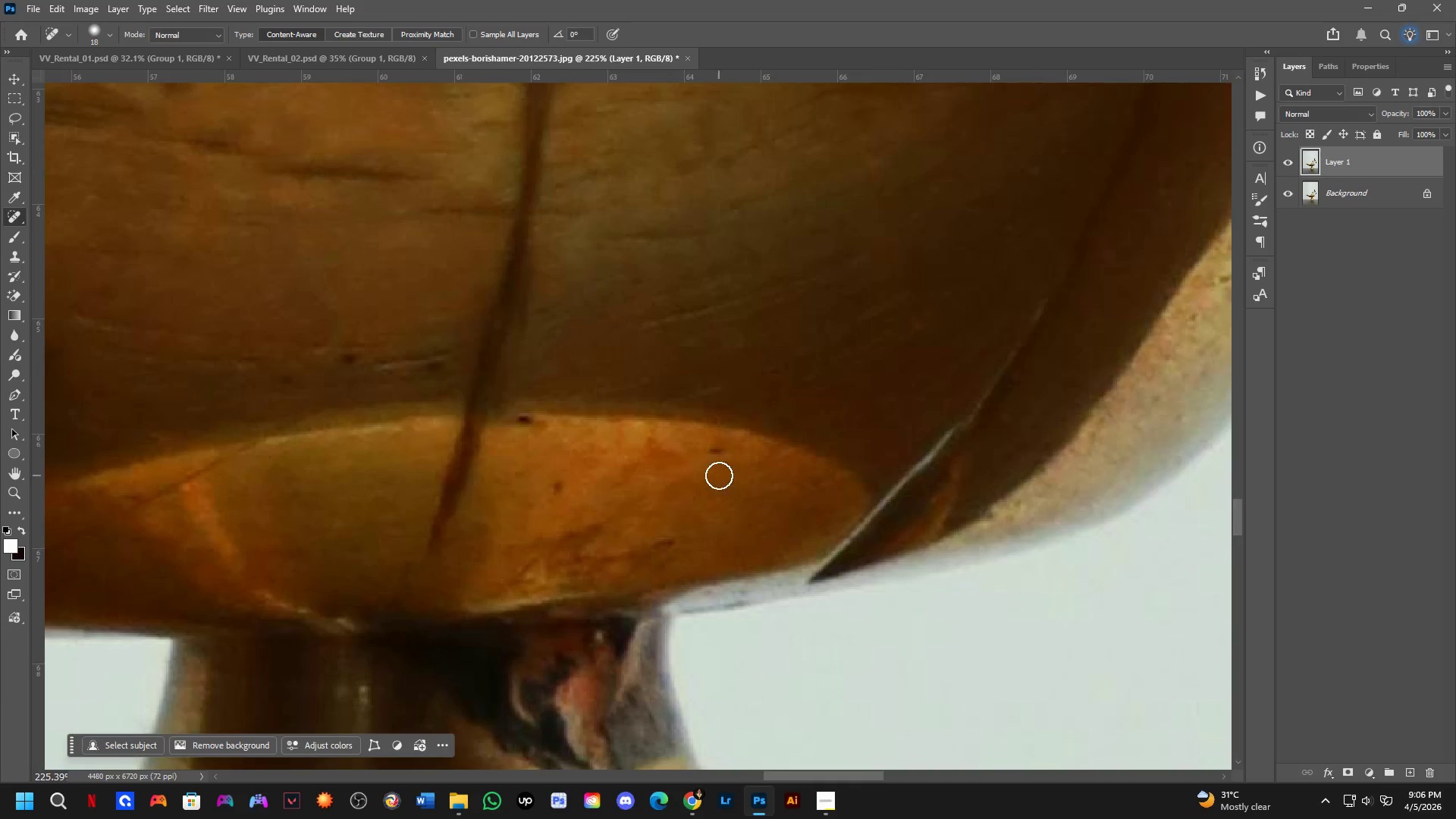 
left_click_drag(start_coordinate=[700, 443], to_coordinate=[754, 443])
 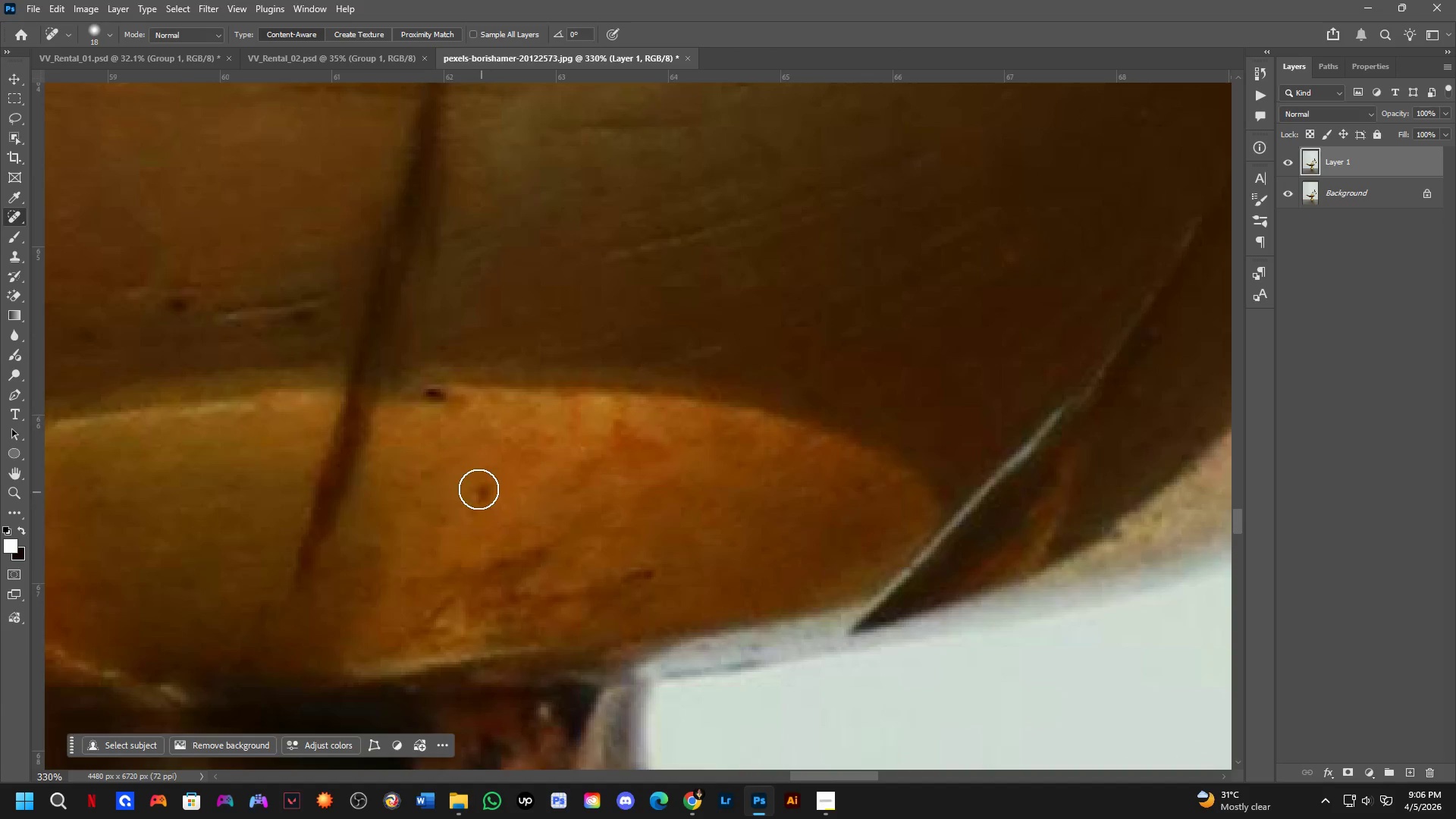 
scroll: coordinate [717, 472], scroll_direction: up, amount: 2.0
 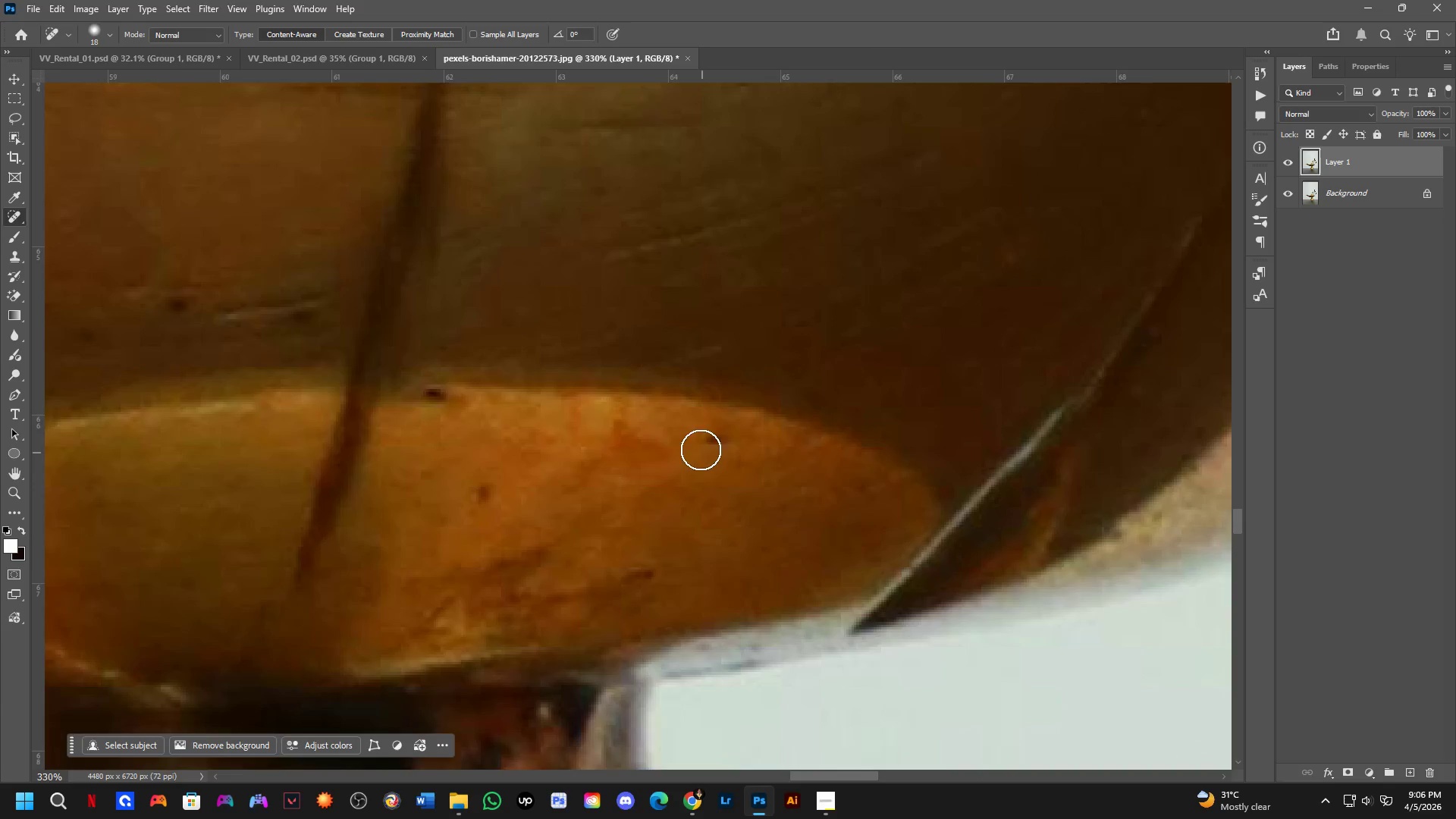 
left_click_drag(start_coordinate=[472, 482], to_coordinate=[474, 504])
 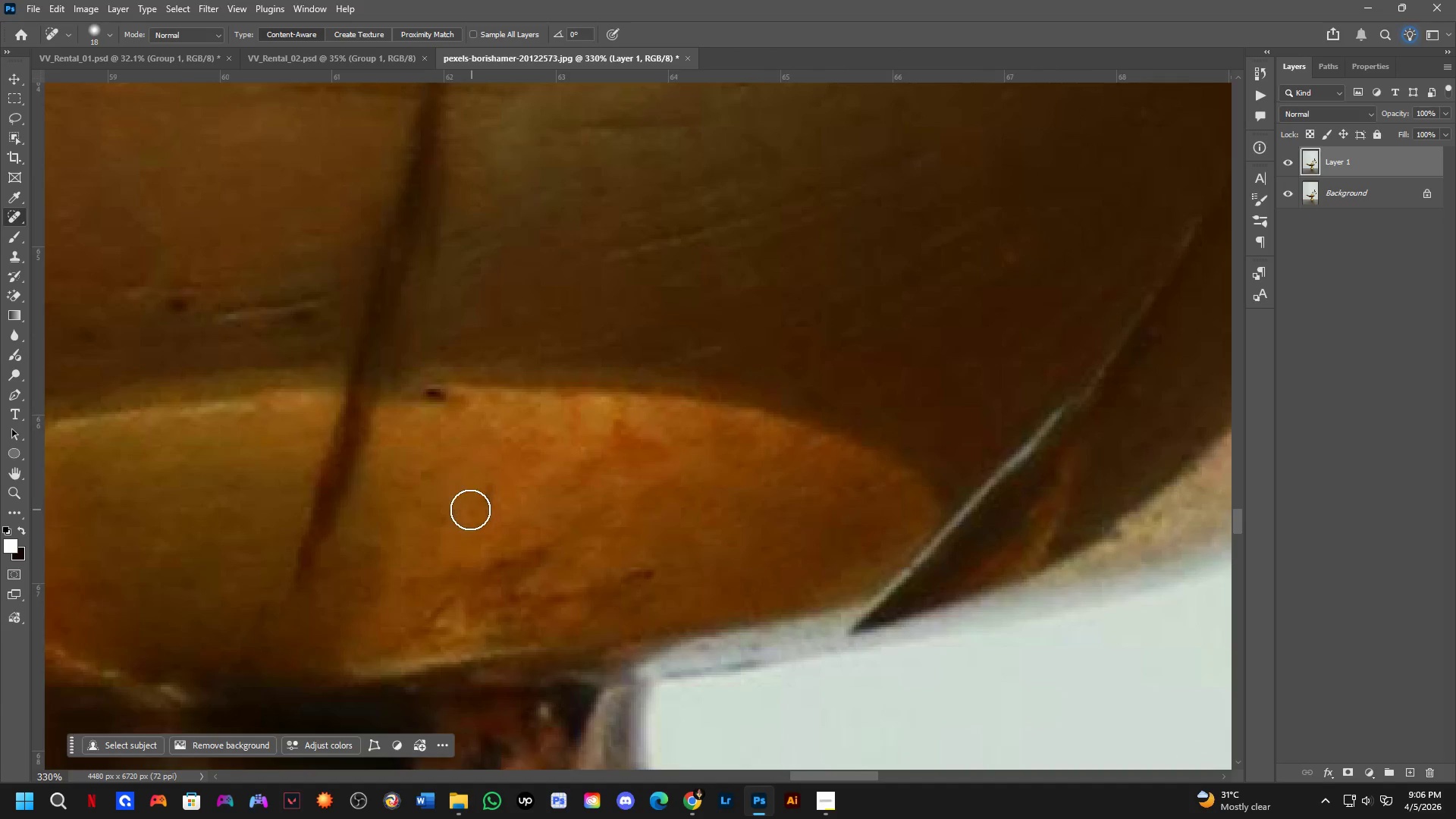 
left_click_drag(start_coordinate=[457, 519], to_coordinate=[448, 529])
 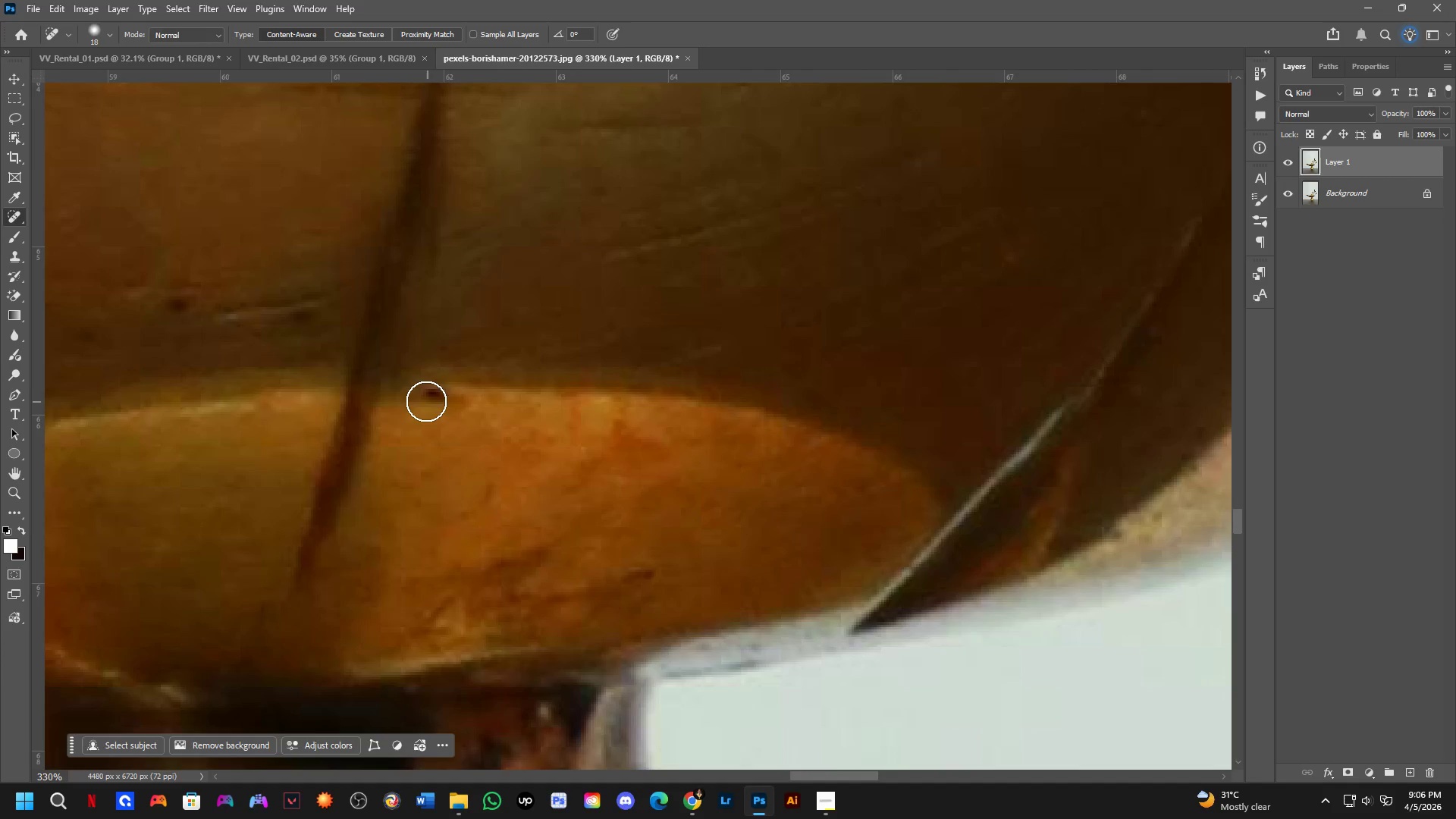 
left_click_drag(start_coordinate=[423, 399], to_coordinate=[457, 390])
 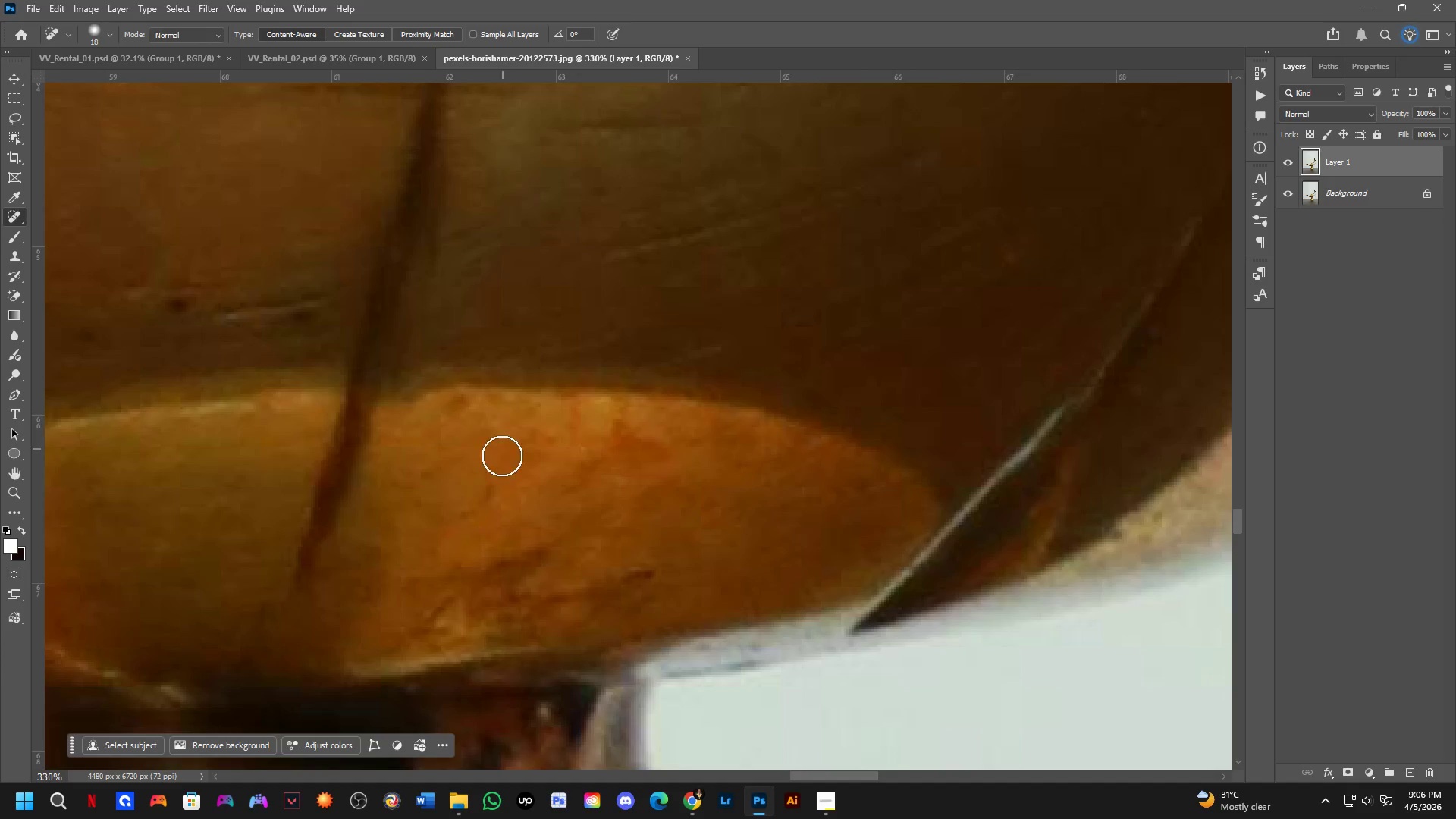 
left_click_drag(start_coordinate=[485, 490], to_coordinate=[469, 520])
 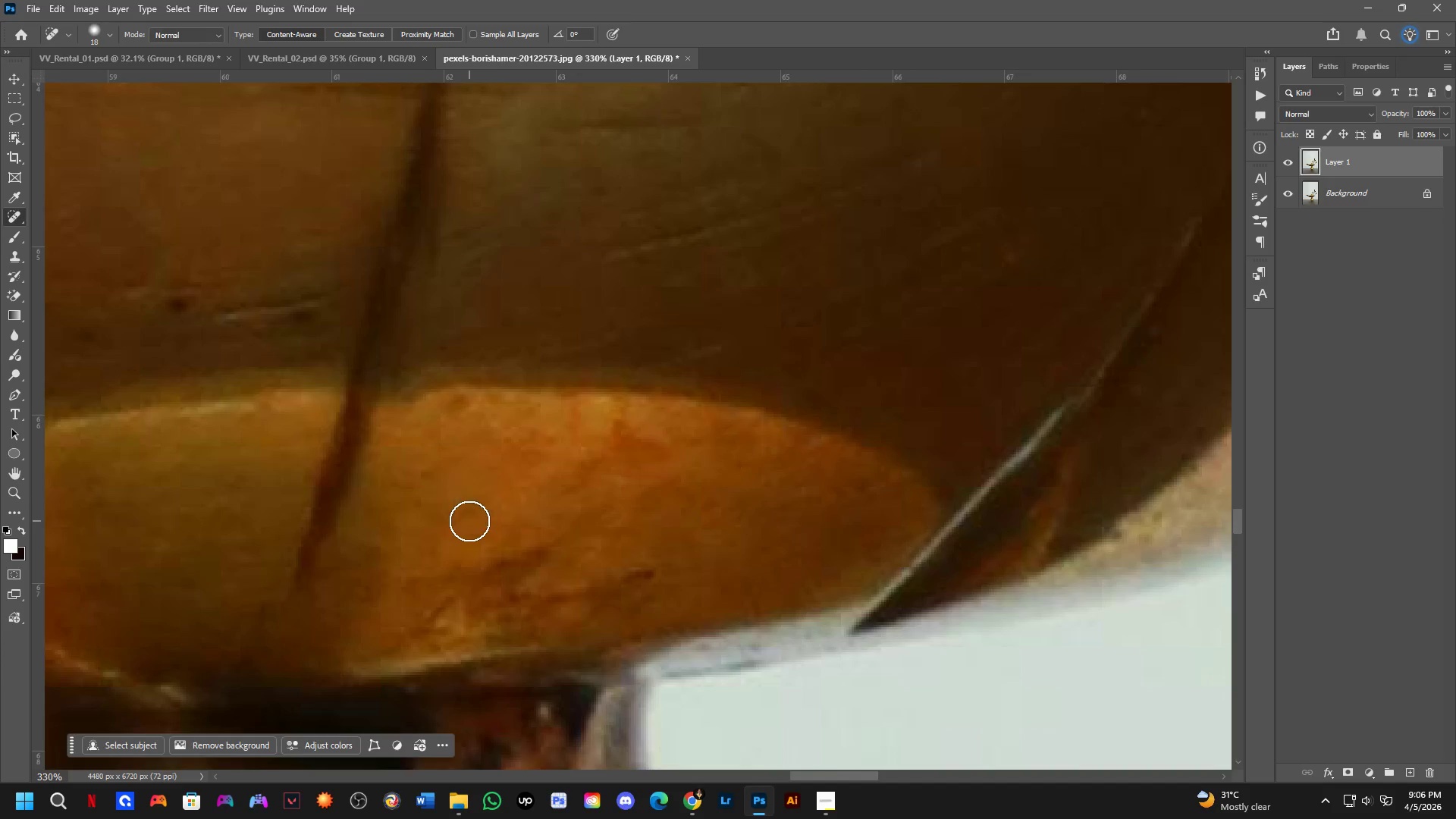 
double_click([469, 521])
 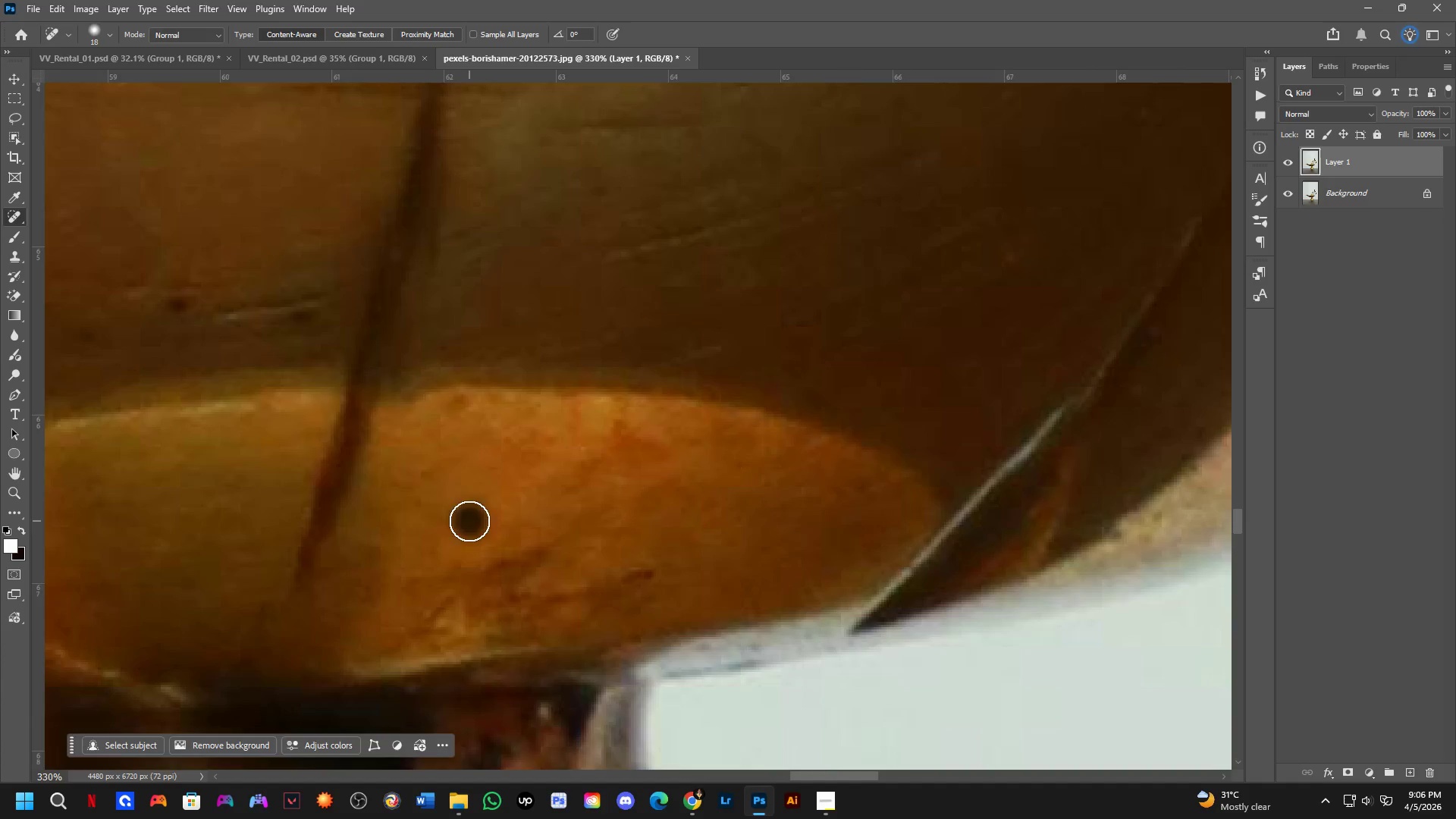 
key(Shift+ShiftLeft)
 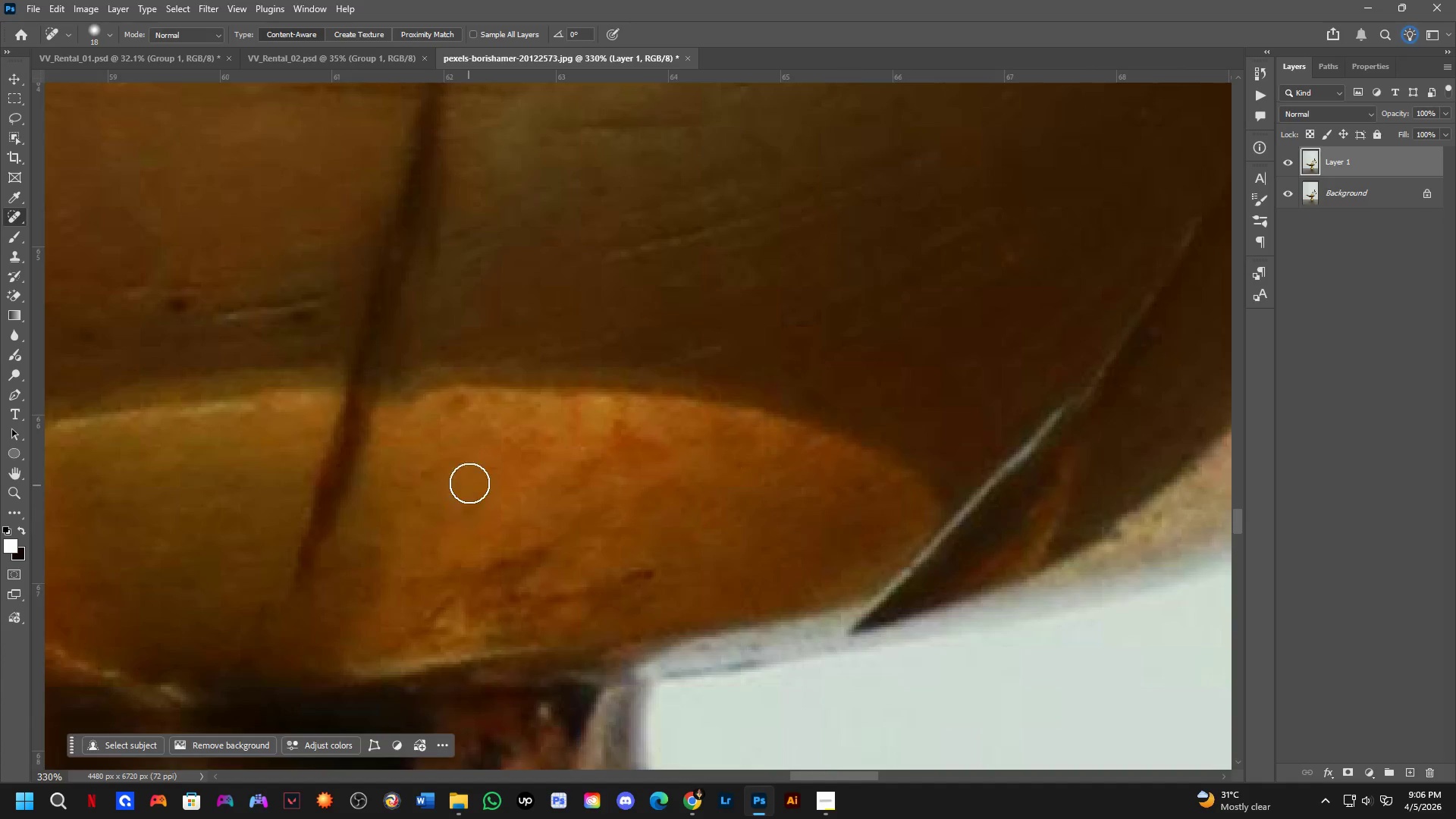 
hold_key(key=Space, duration=0.64)
 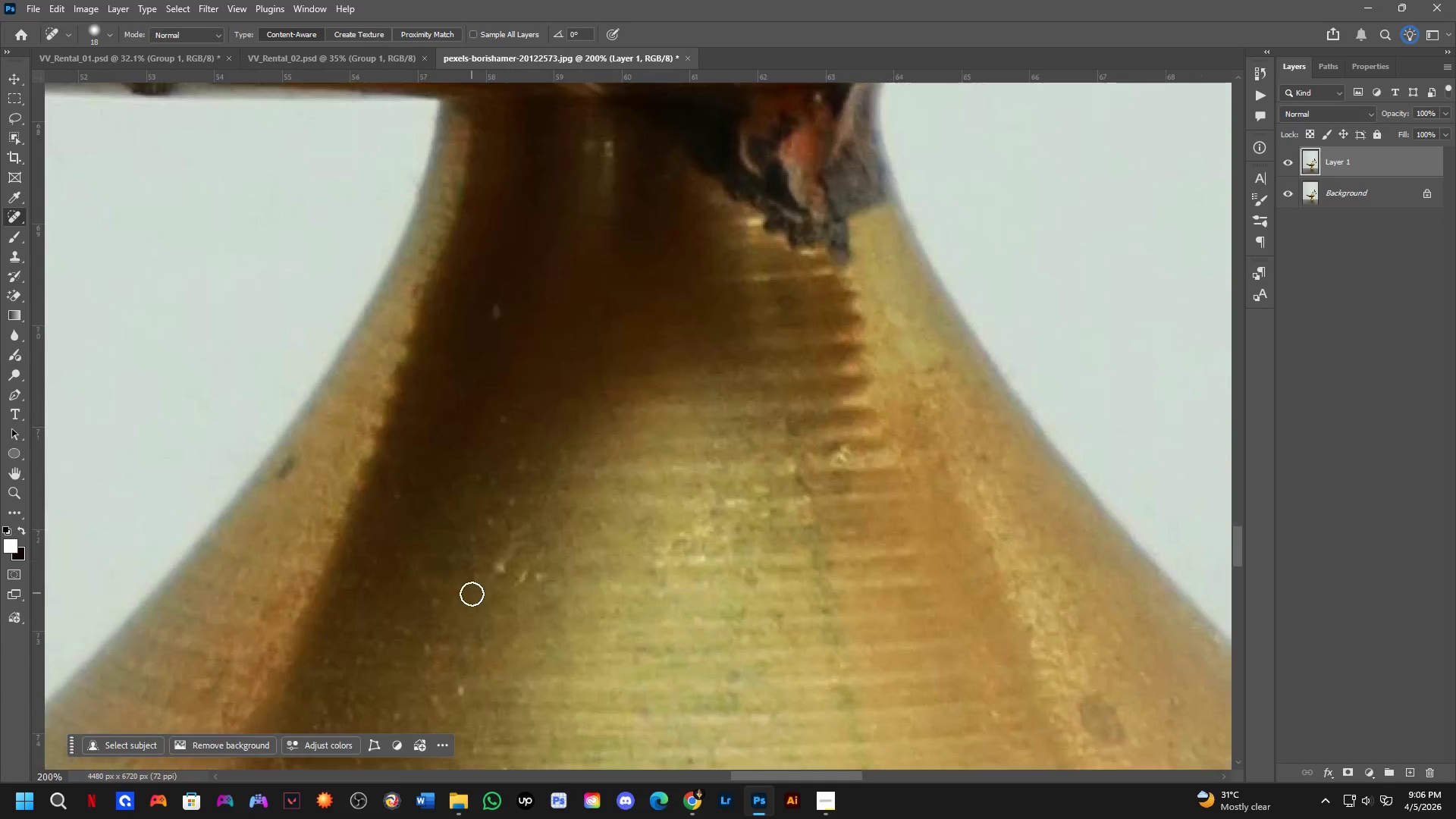 
left_click_drag(start_coordinate=[482, 546], to_coordinate=[634, 340])
 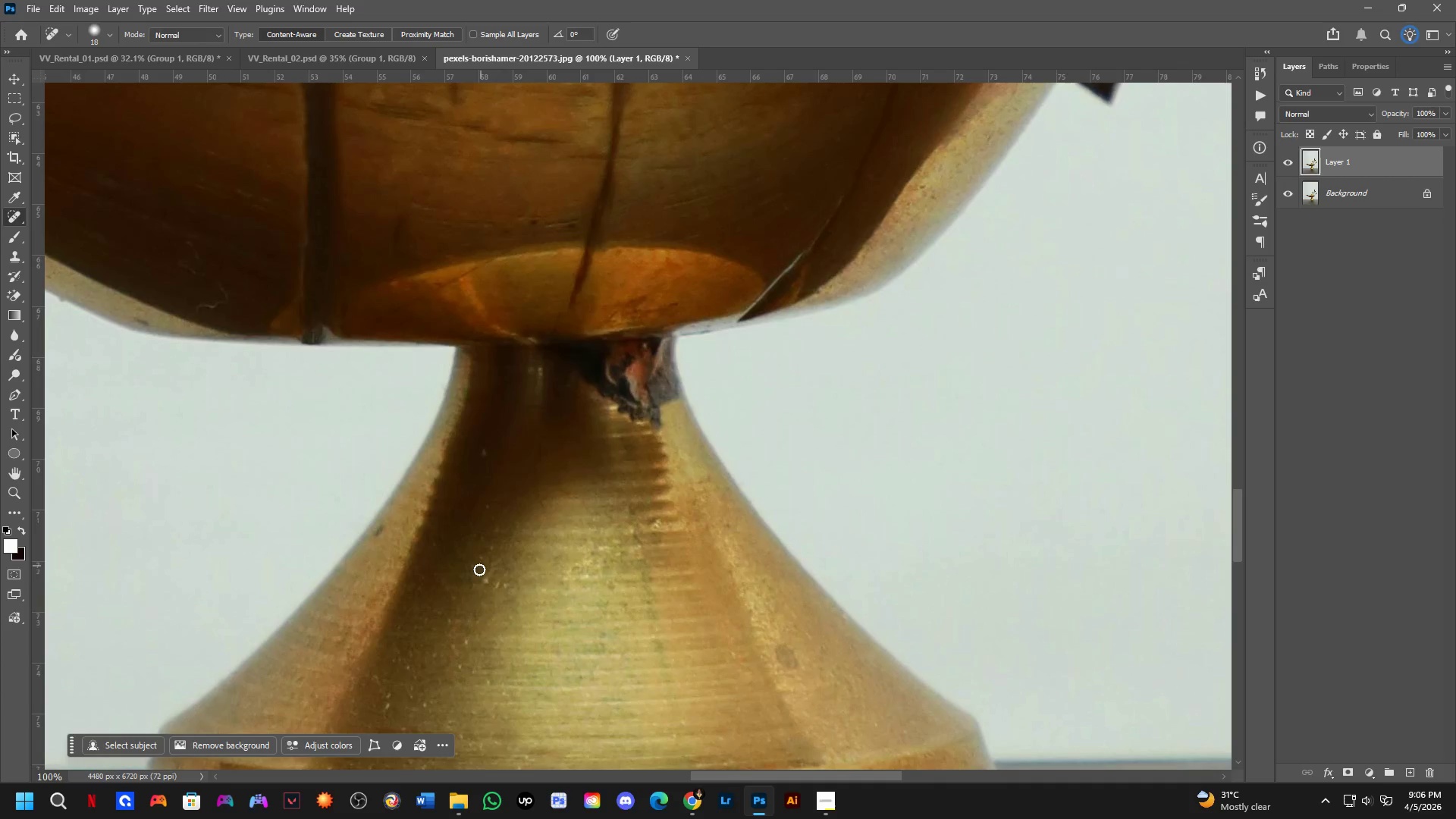 
scroll: coordinate [470, 481], scroll_direction: down, amount: 3.0
 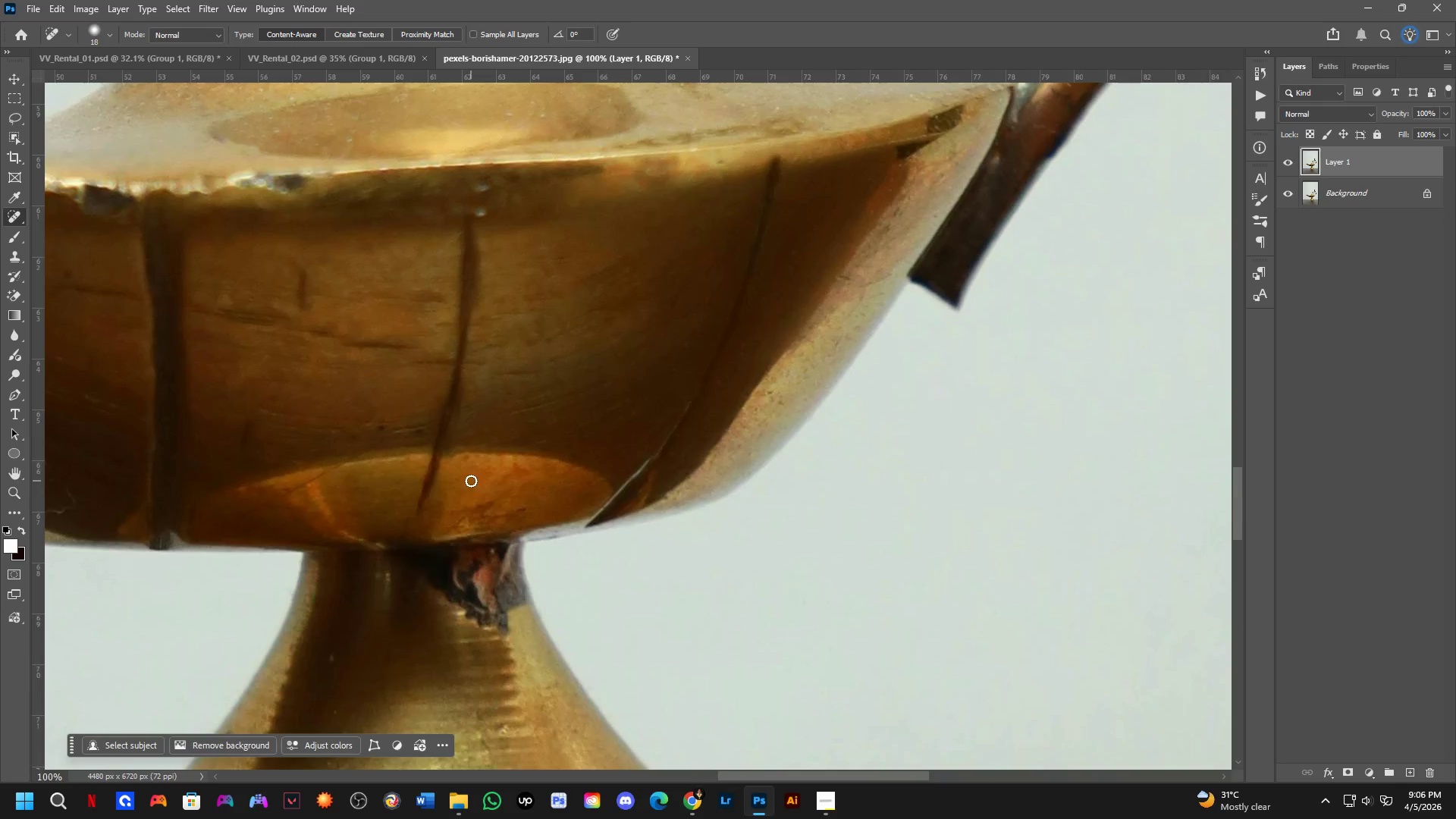 
key(Shift+ShiftLeft)
 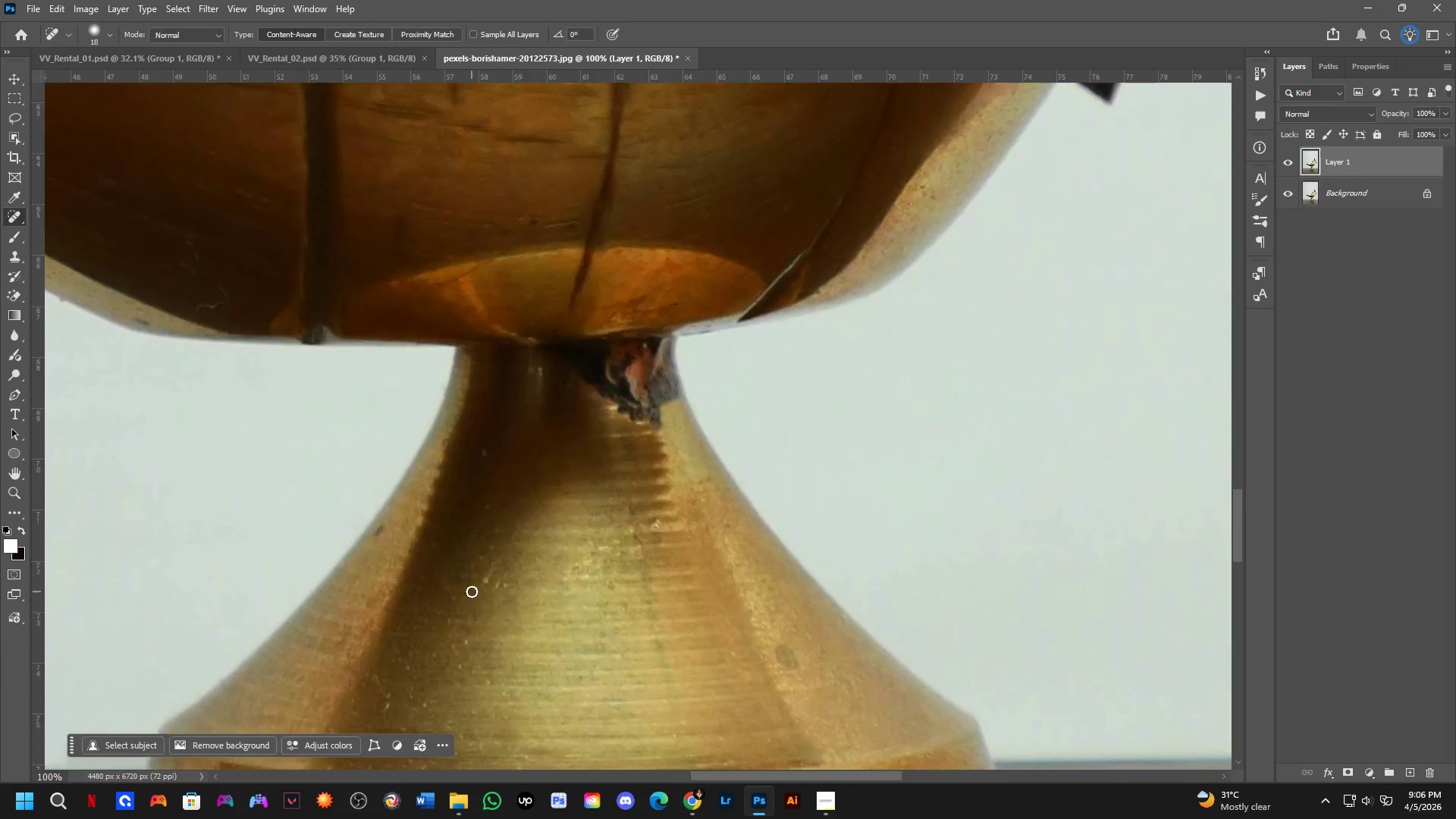 
left_click_drag(start_coordinate=[509, 543], to_coordinate=[490, 585])
 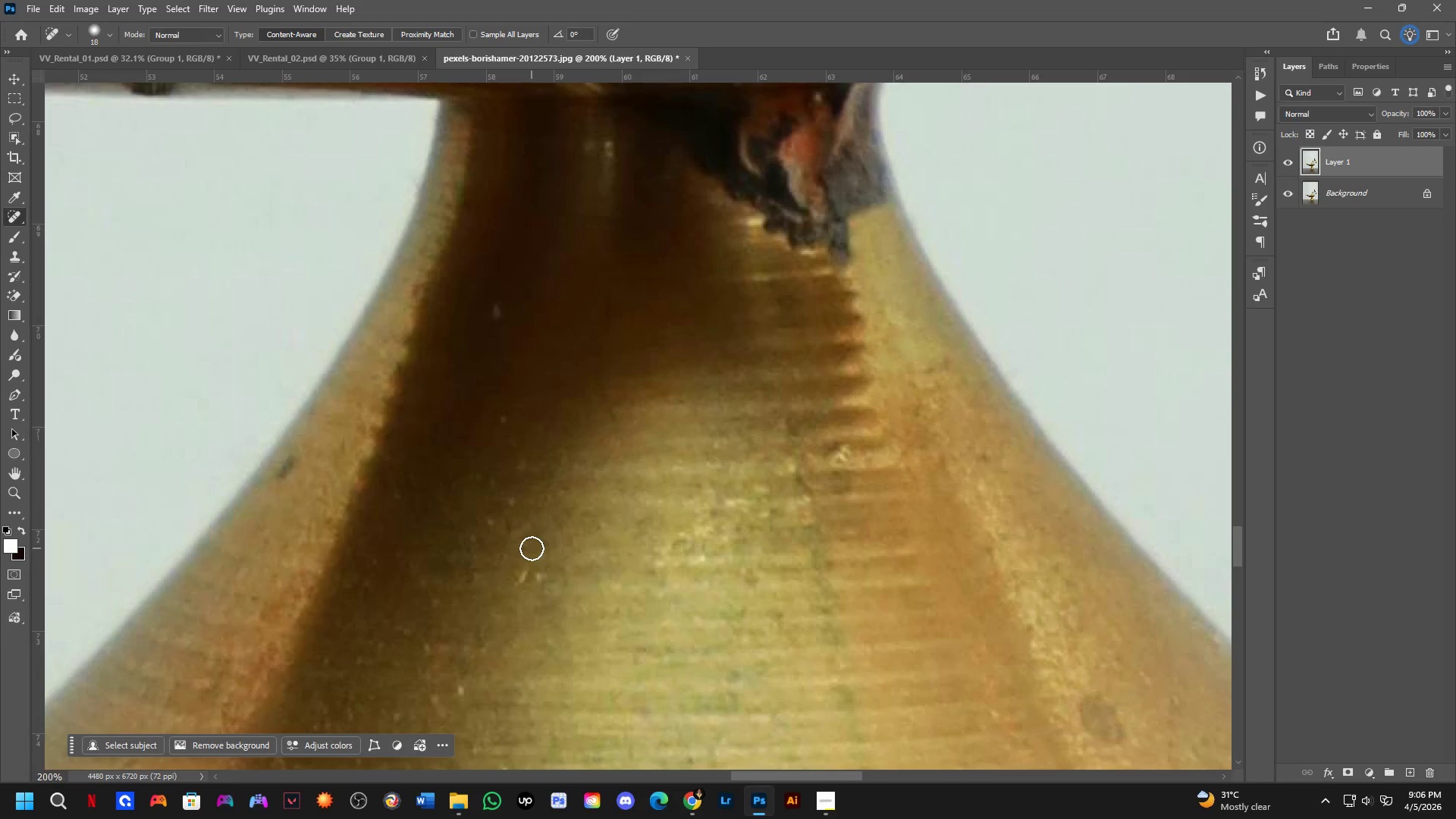 
scroll: coordinate [472, 593], scroll_direction: up, amount: 1.0
 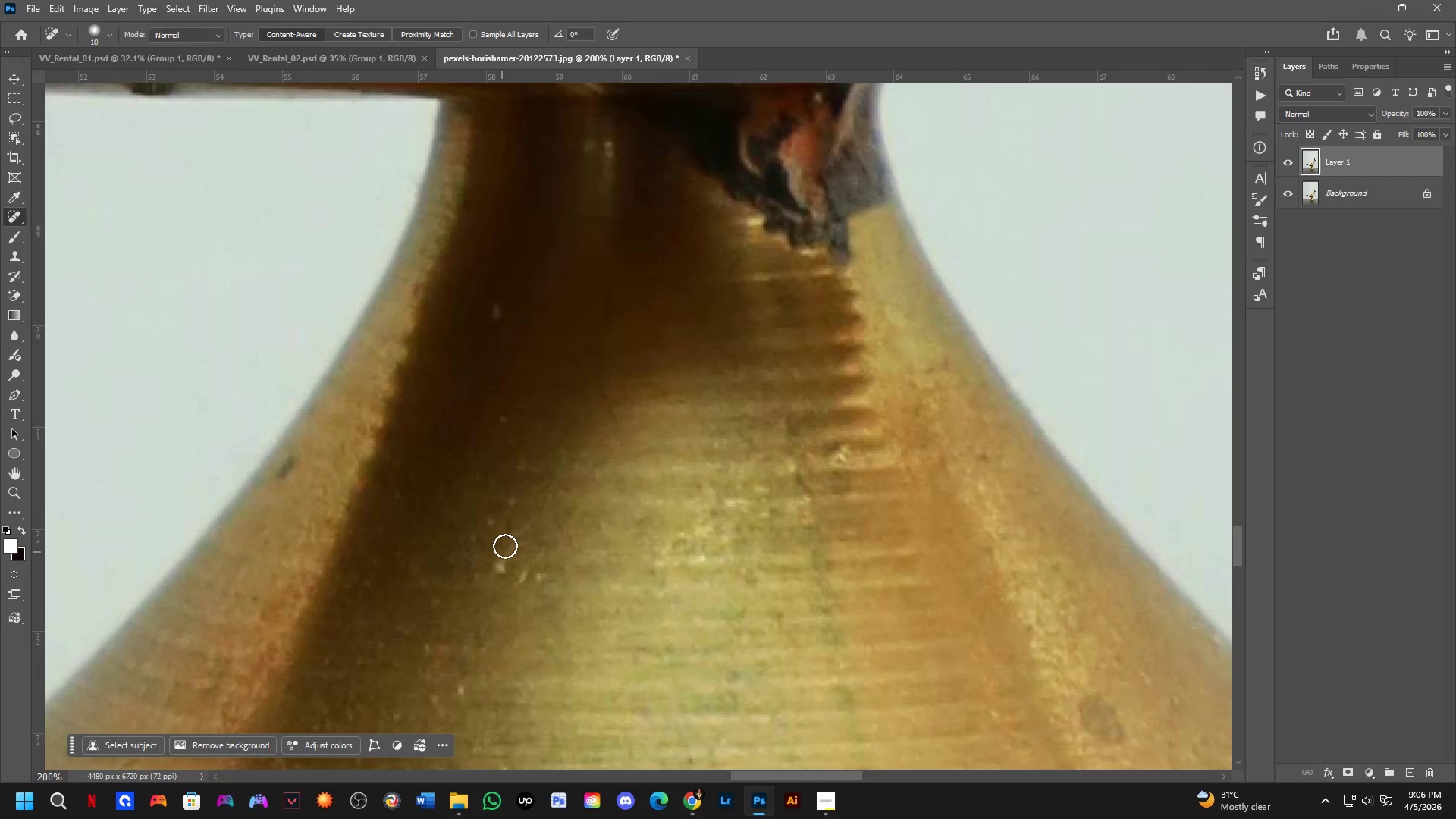 
left_click_drag(start_coordinate=[543, 543], to_coordinate=[521, 596])
 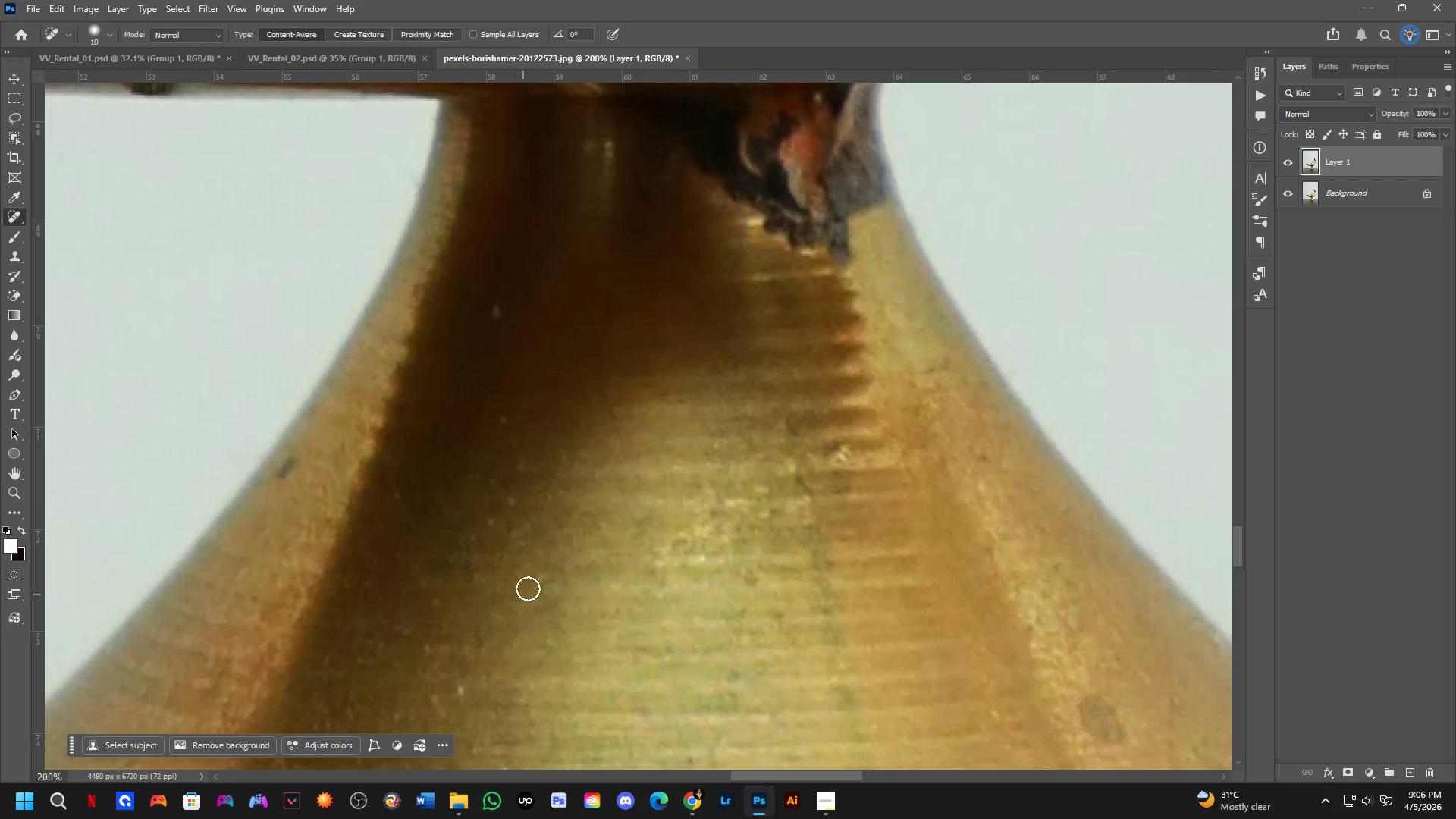 
left_click_drag(start_coordinate=[541, 571], to_coordinate=[538, 576])
 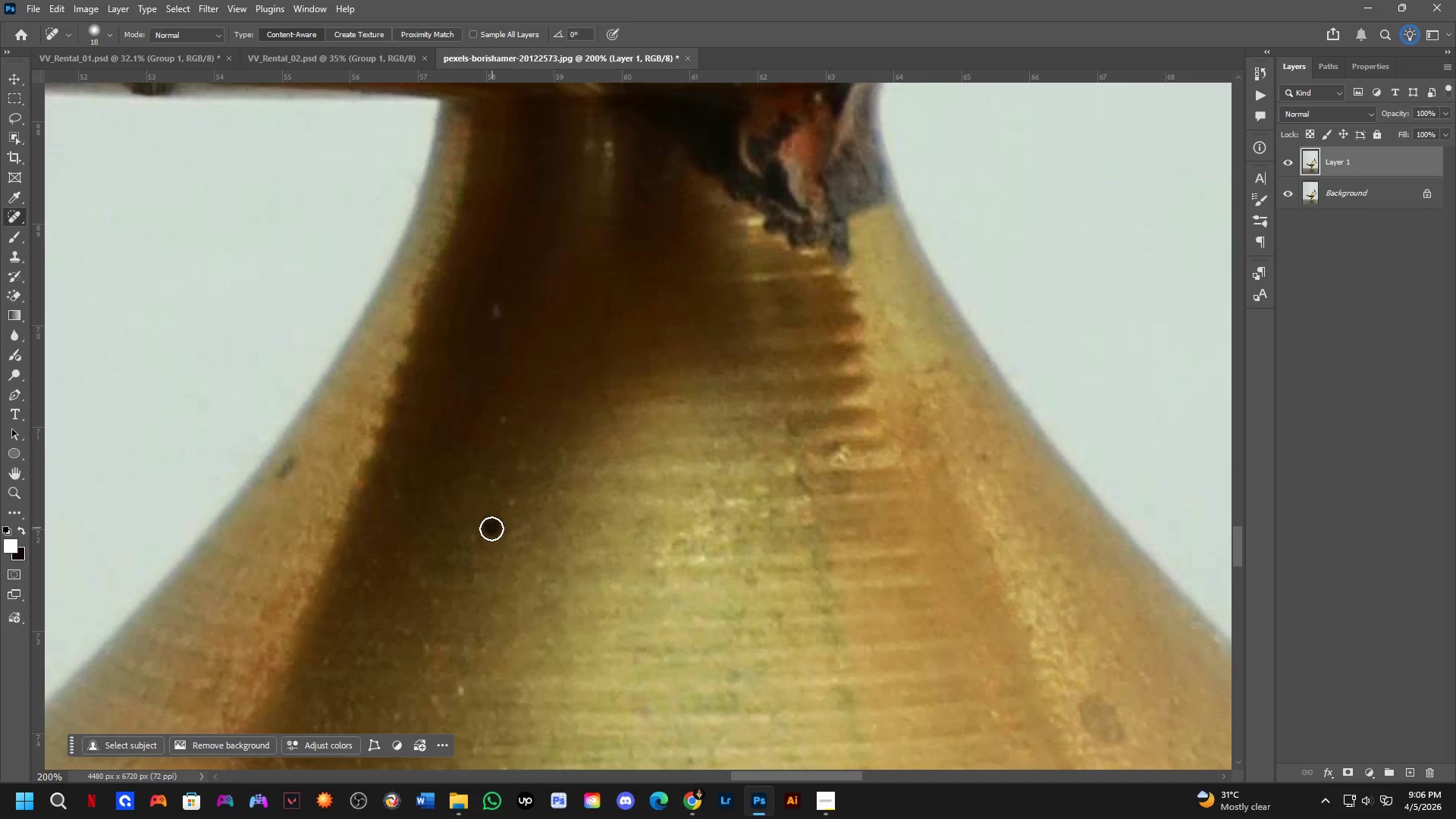 
triple_click([517, 466])
 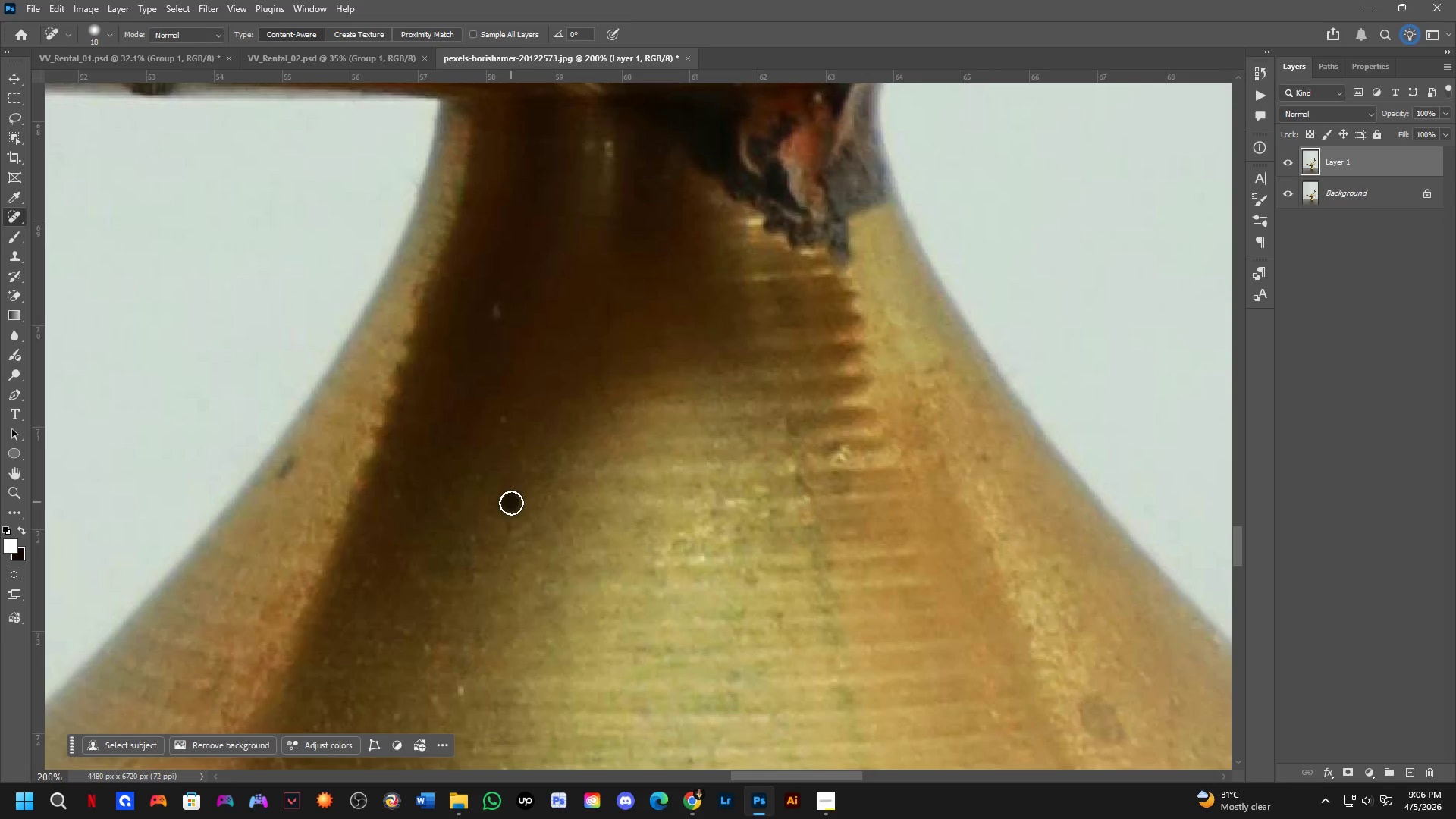 
left_click_drag(start_coordinate=[496, 416], to_coordinate=[507, 426])
 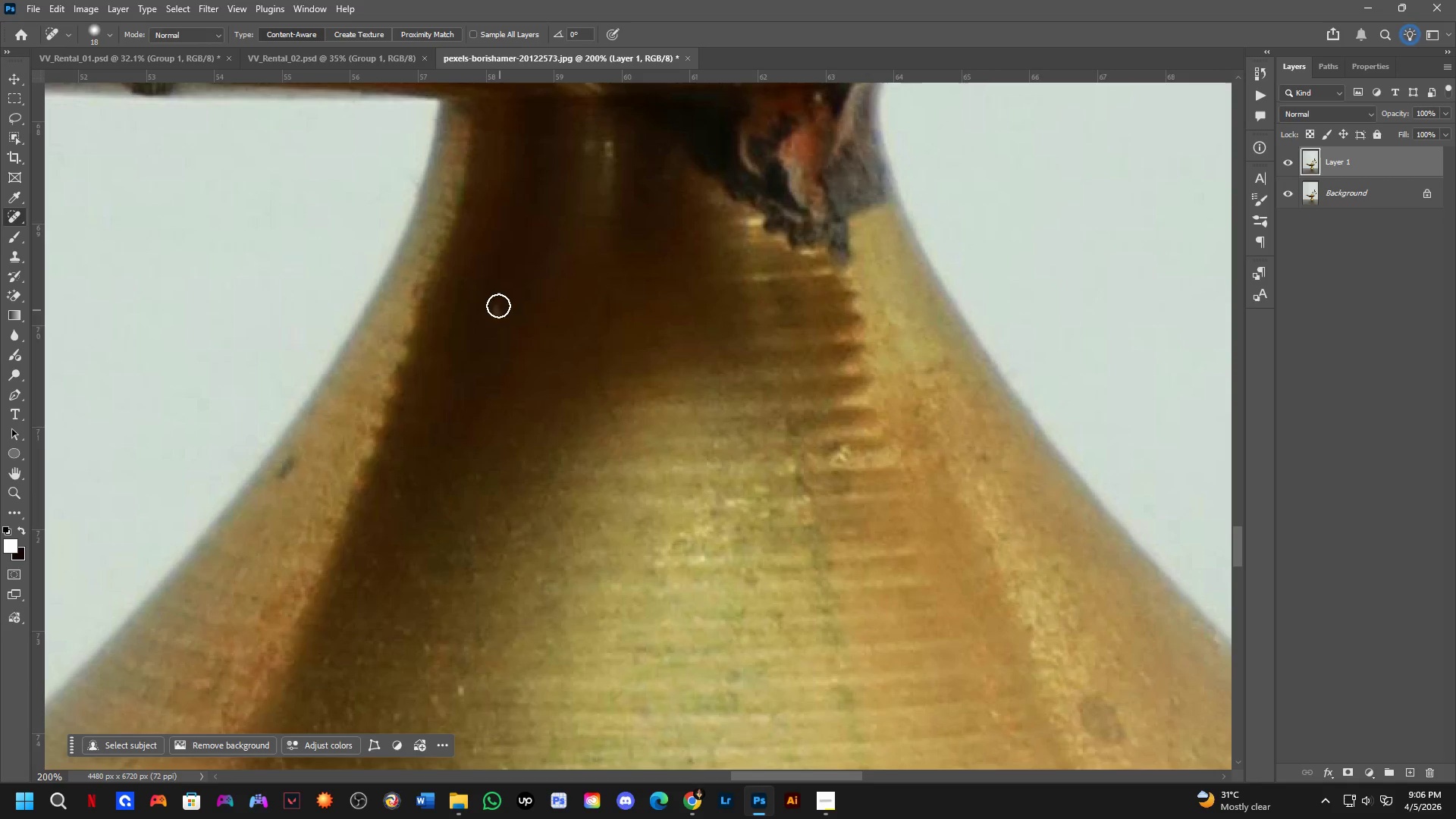 
left_click_drag(start_coordinate=[496, 300], to_coordinate=[490, 339])
 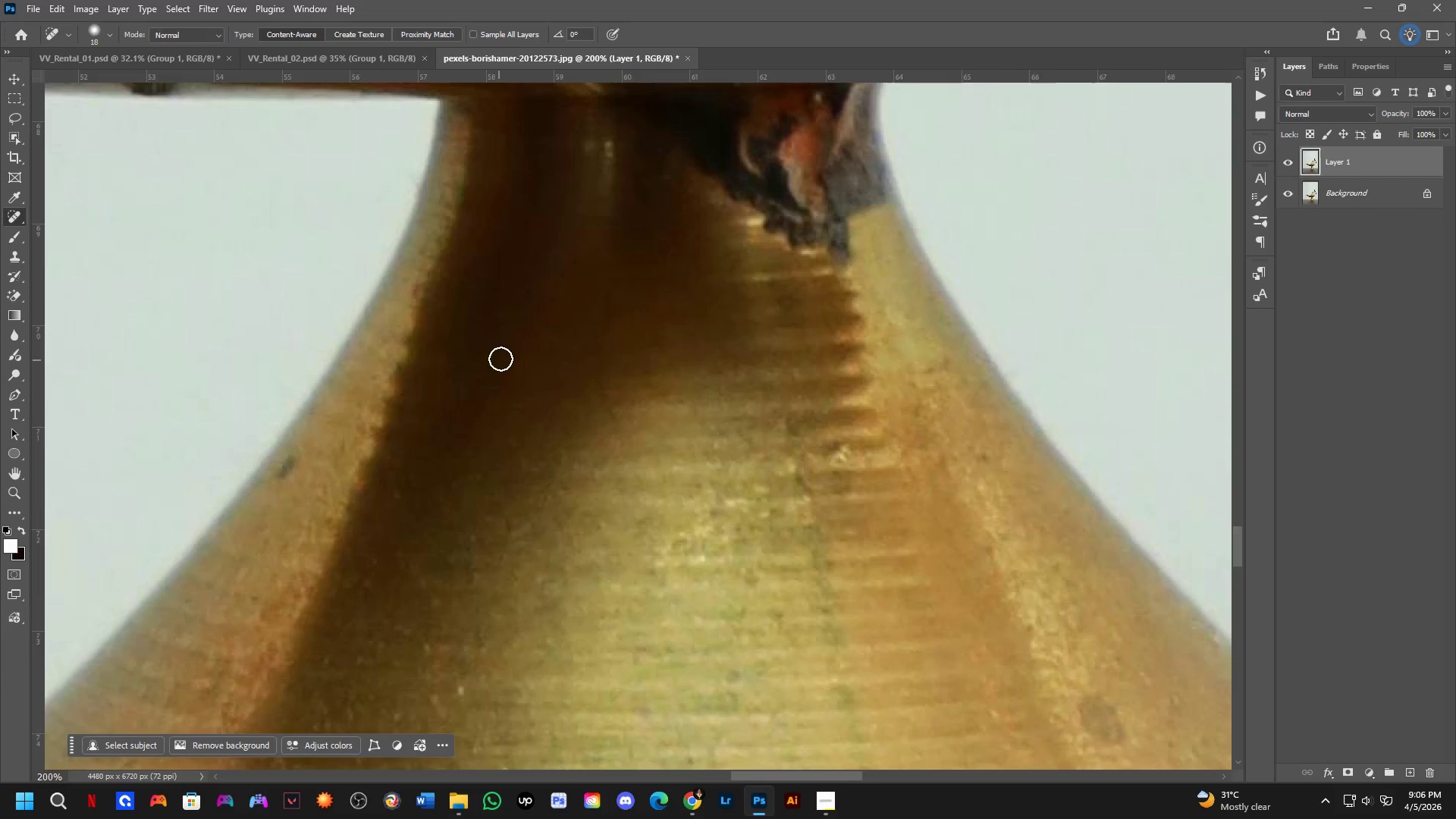 
hold_key(key=Space, duration=0.53)
 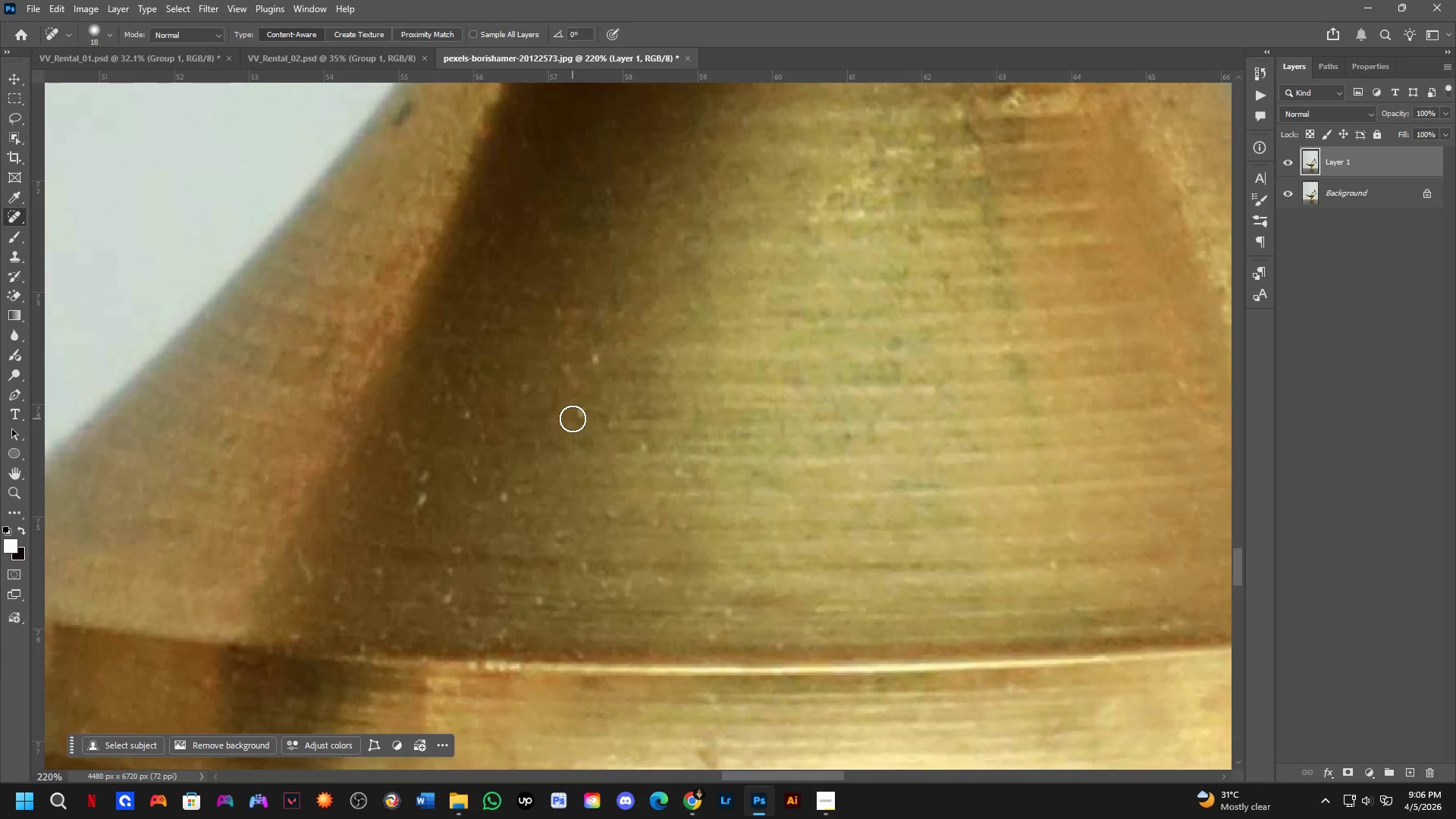 
left_click_drag(start_coordinate=[556, 499], to_coordinate=[680, 276])
 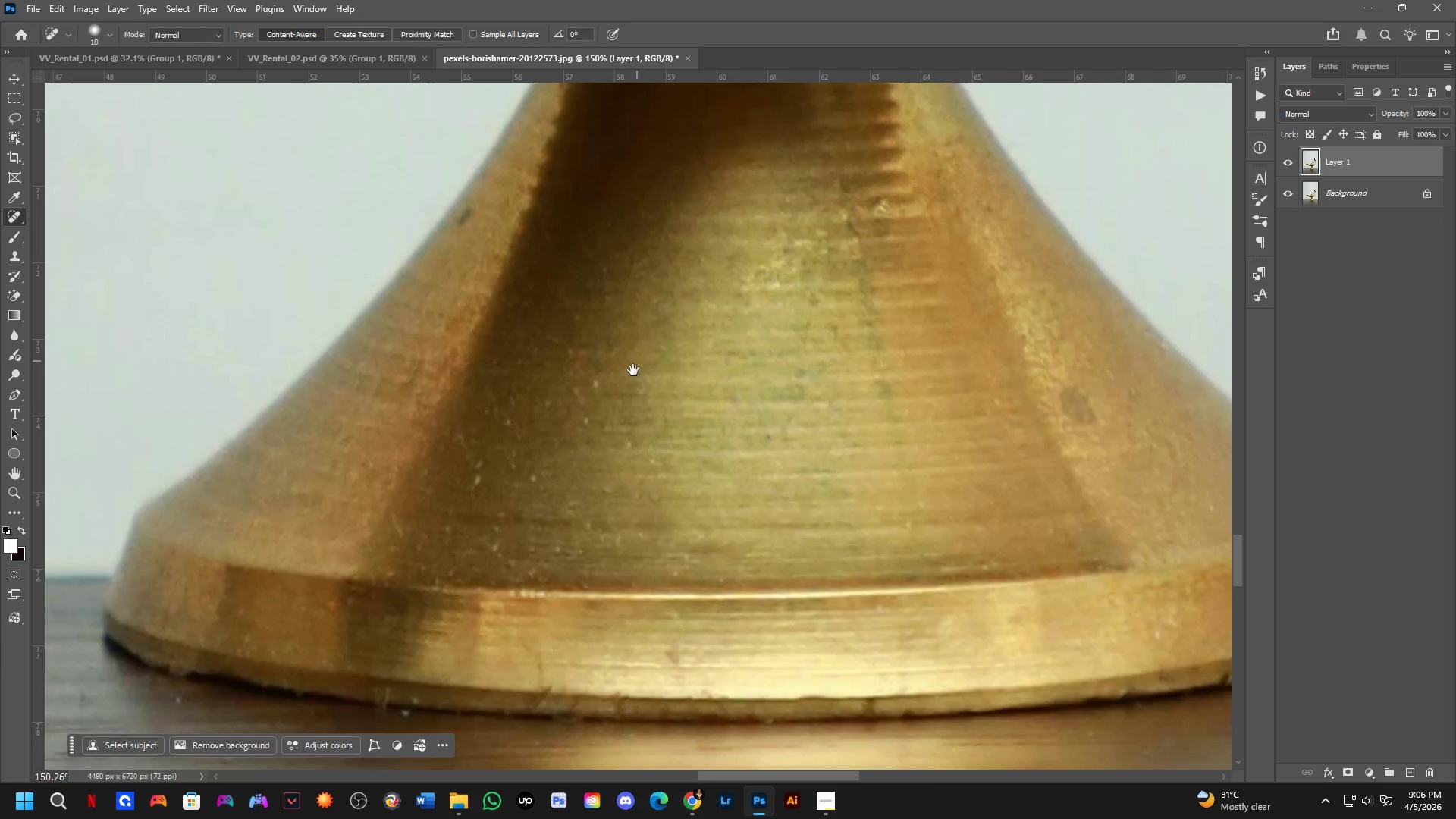 
scroll: coordinate [504, 355], scroll_direction: down, amount: 3.0
 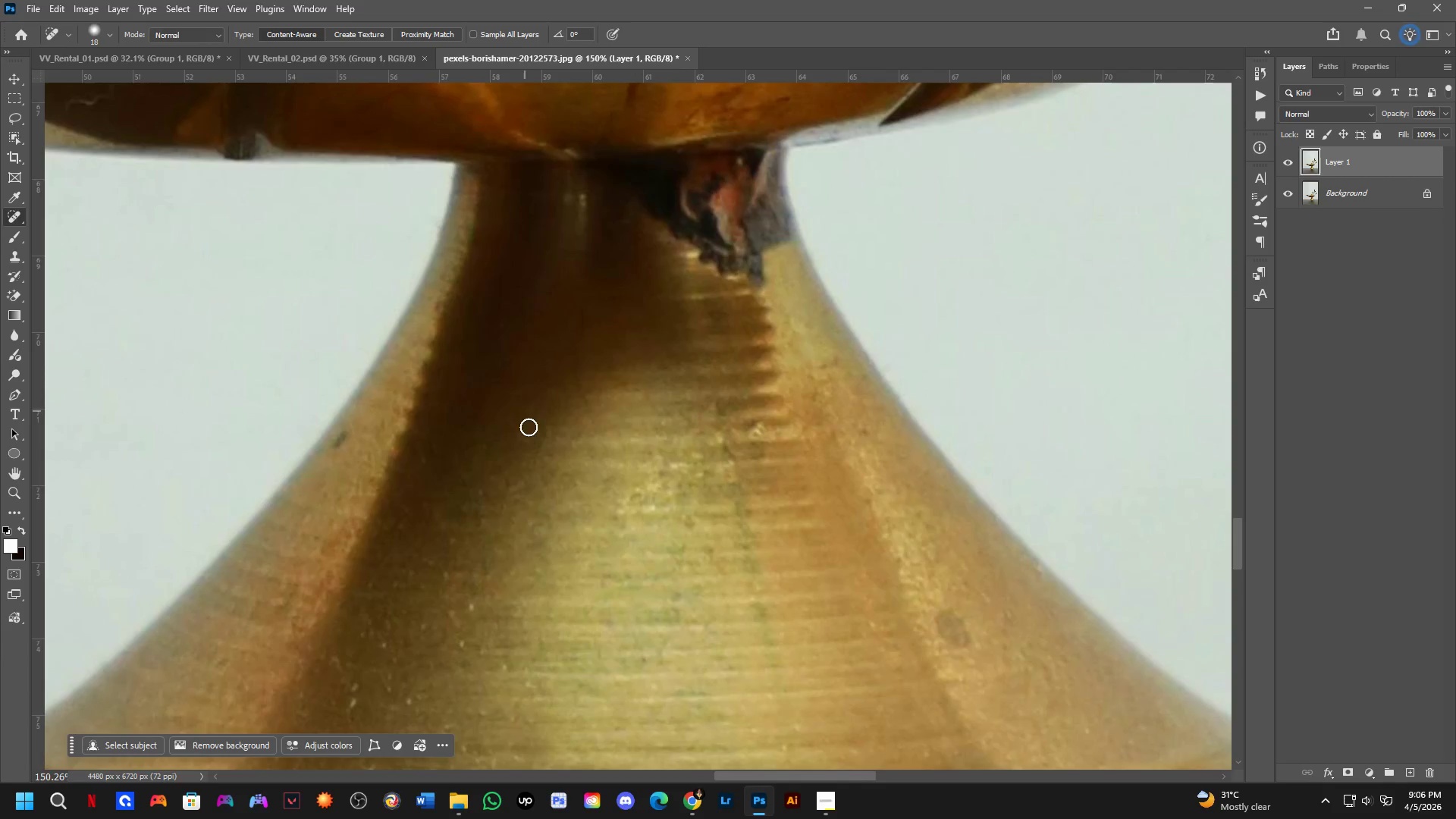 
left_click_drag(start_coordinate=[573, 419], to_coordinate=[588, 405])
 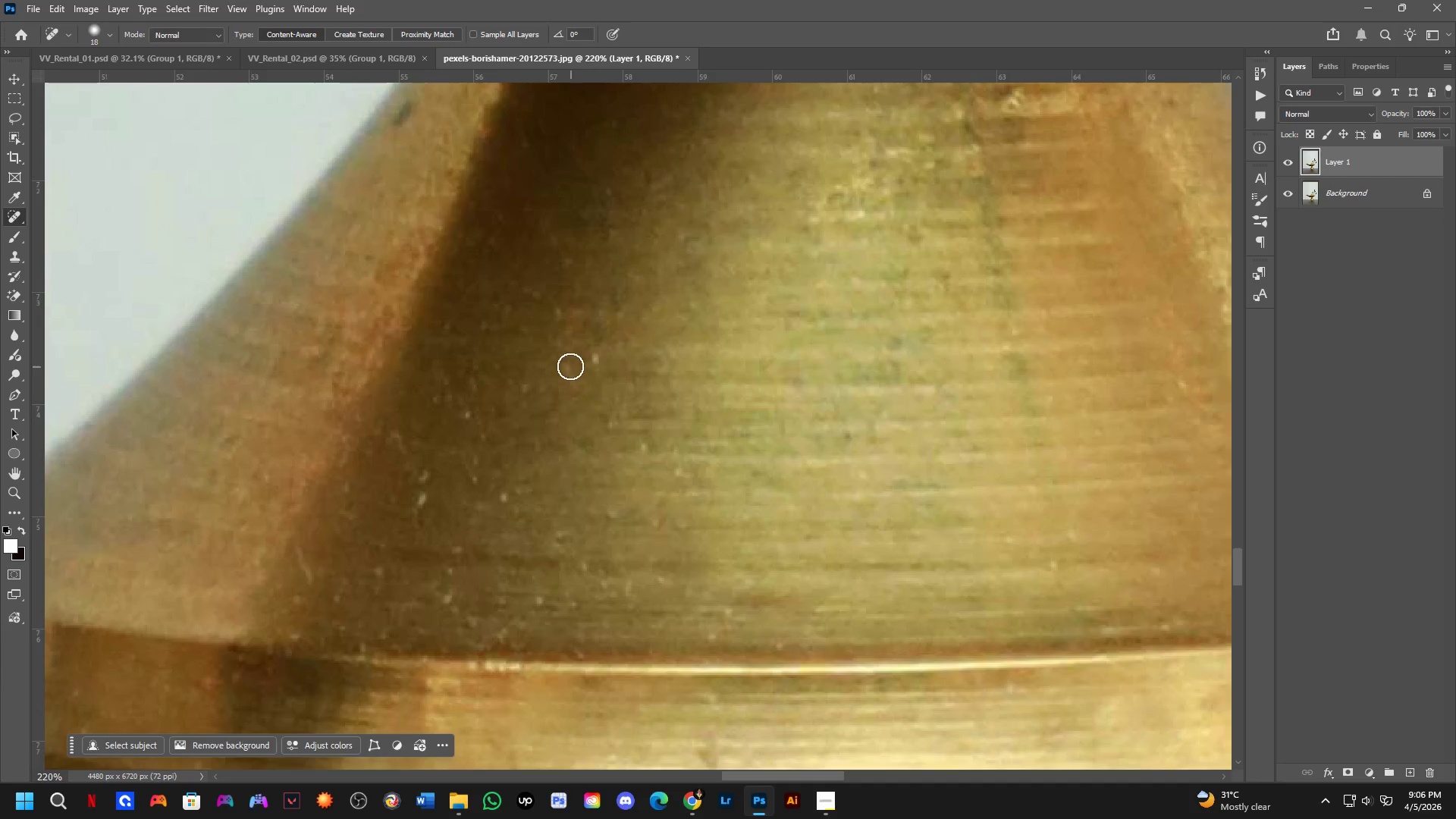 
scroll: coordinate [580, 446], scroll_direction: up, amount: 4.0
 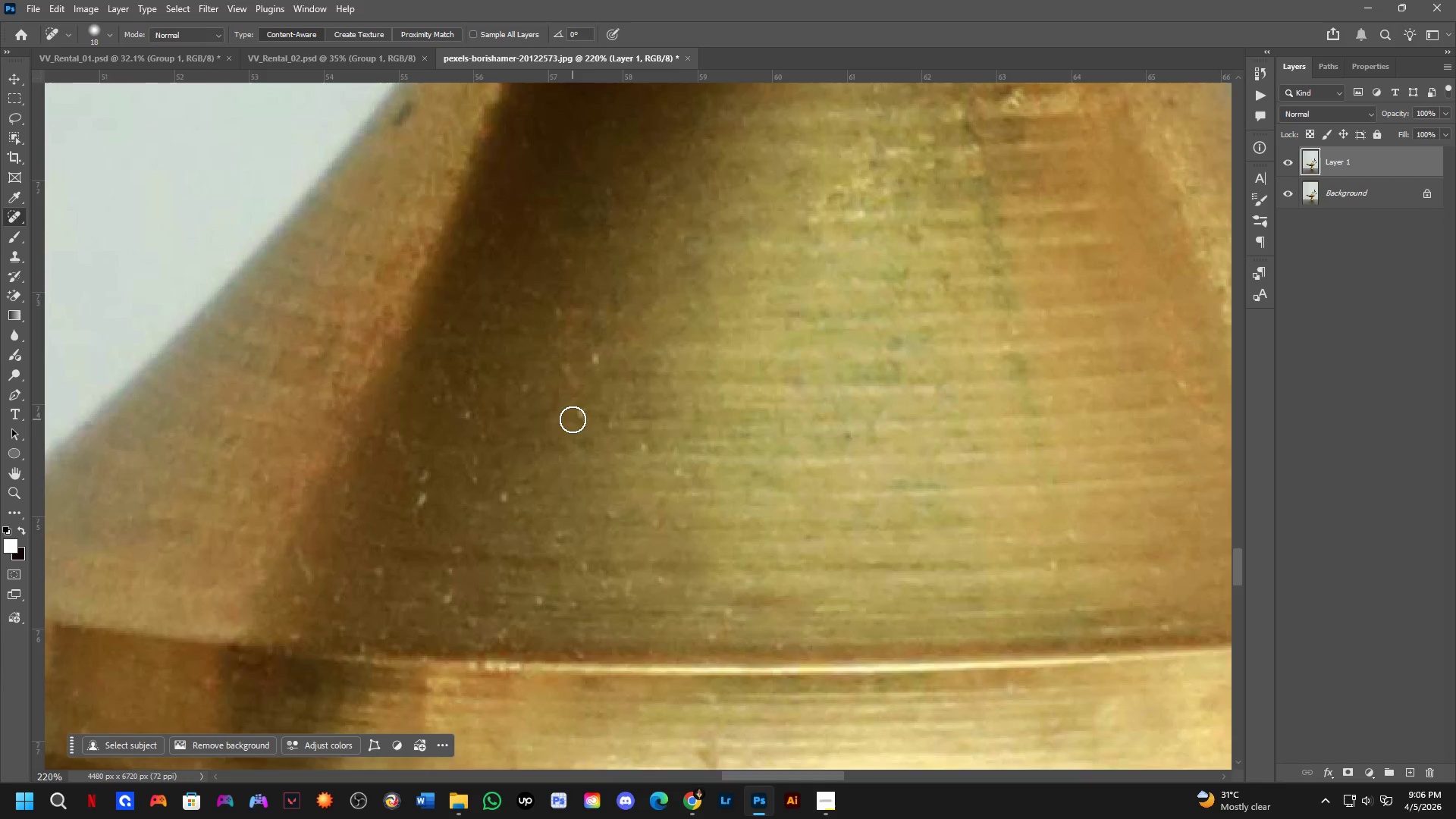 
left_click_drag(start_coordinate=[570, 366], to_coordinate=[566, 380])
 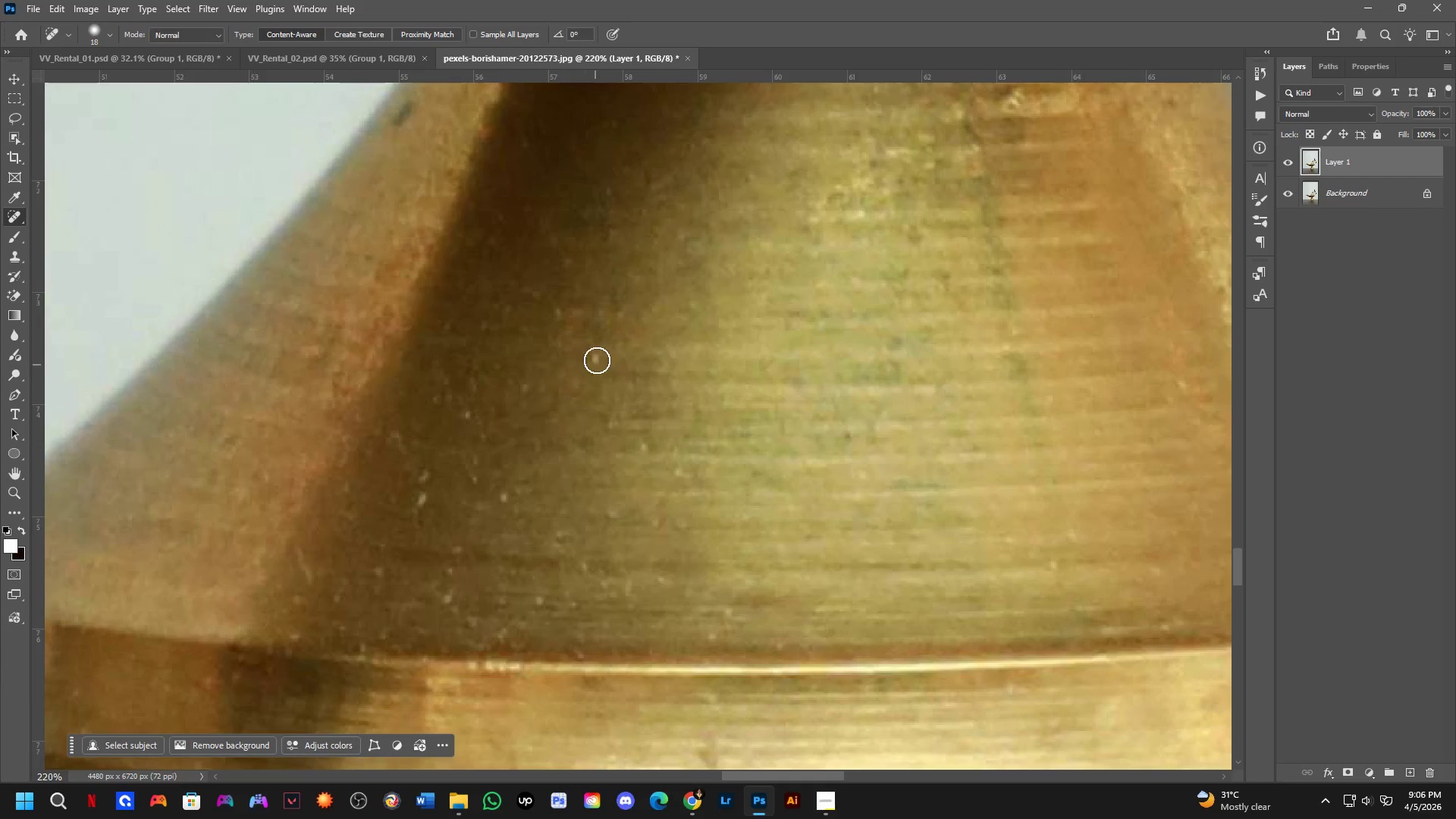 
left_click_drag(start_coordinate=[600, 356], to_coordinate=[601, 371])
 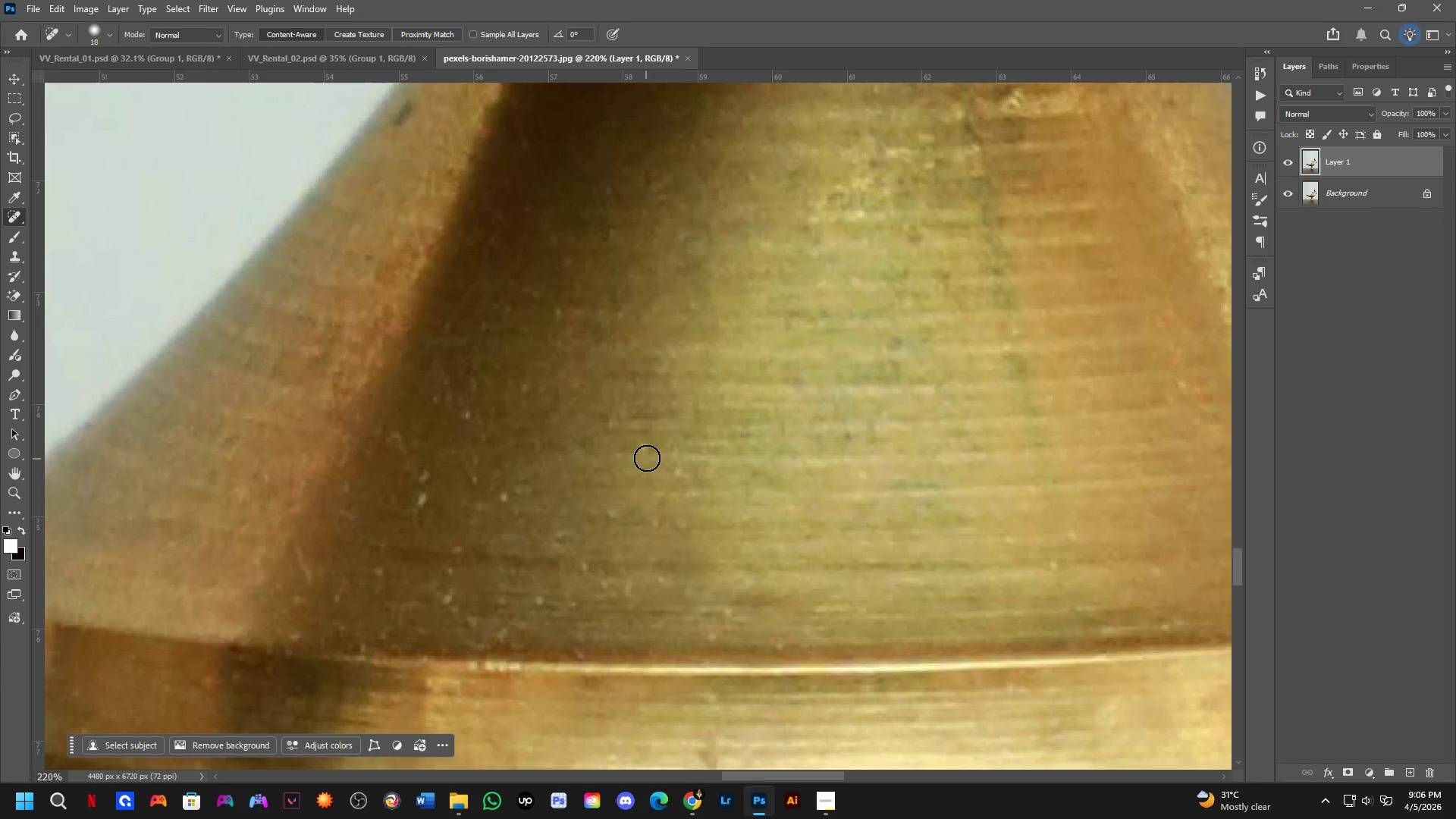 
left_click_drag(start_coordinate=[657, 444], to_coordinate=[648, 450])
 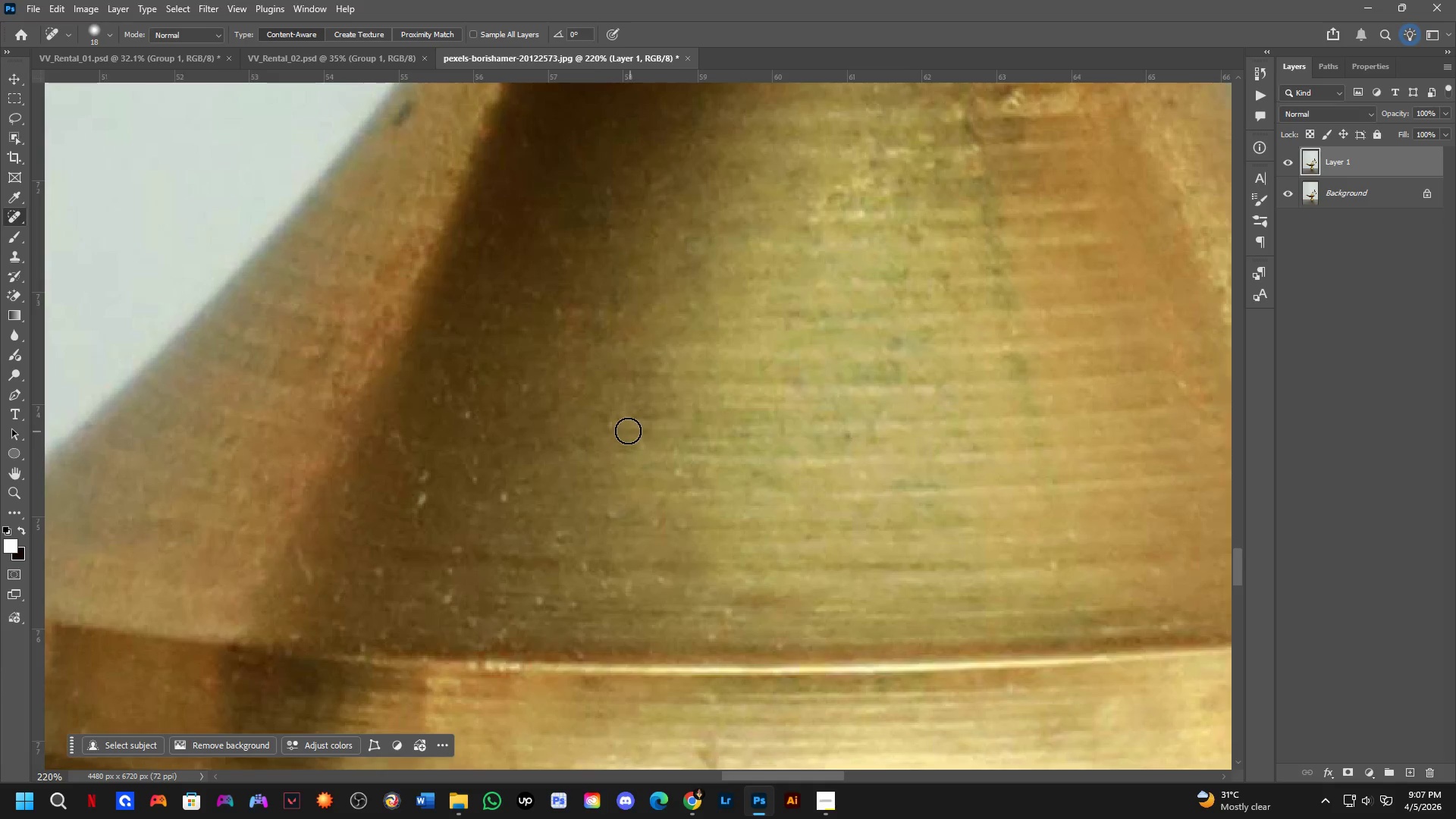 
left_click_drag(start_coordinate=[624, 428], to_coordinate=[615, 428])
 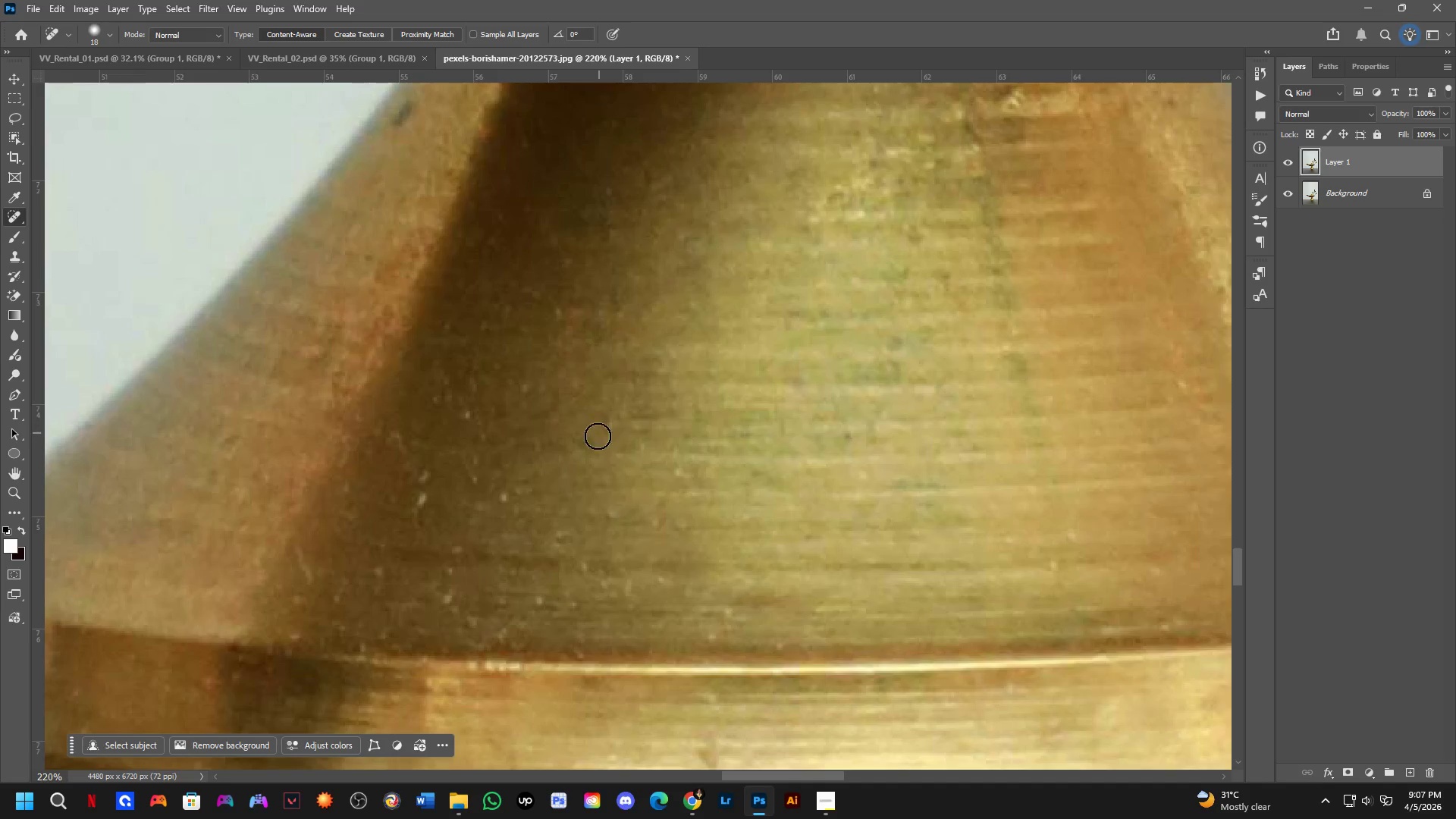 
left_click_drag(start_coordinate=[592, 457], to_coordinate=[598, 461])
 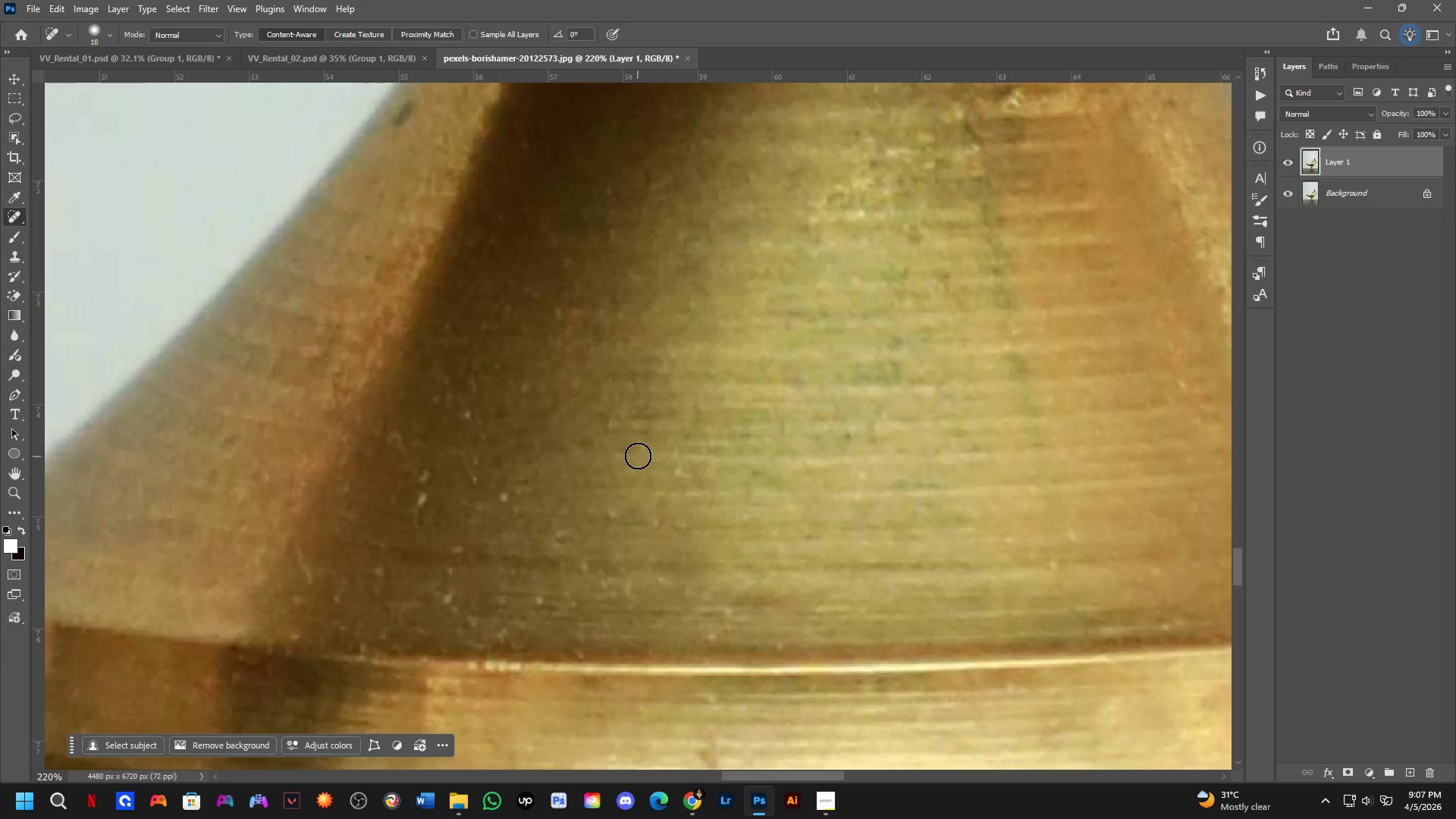 
left_click_drag(start_coordinate=[642, 441], to_coordinate=[646, 433])
 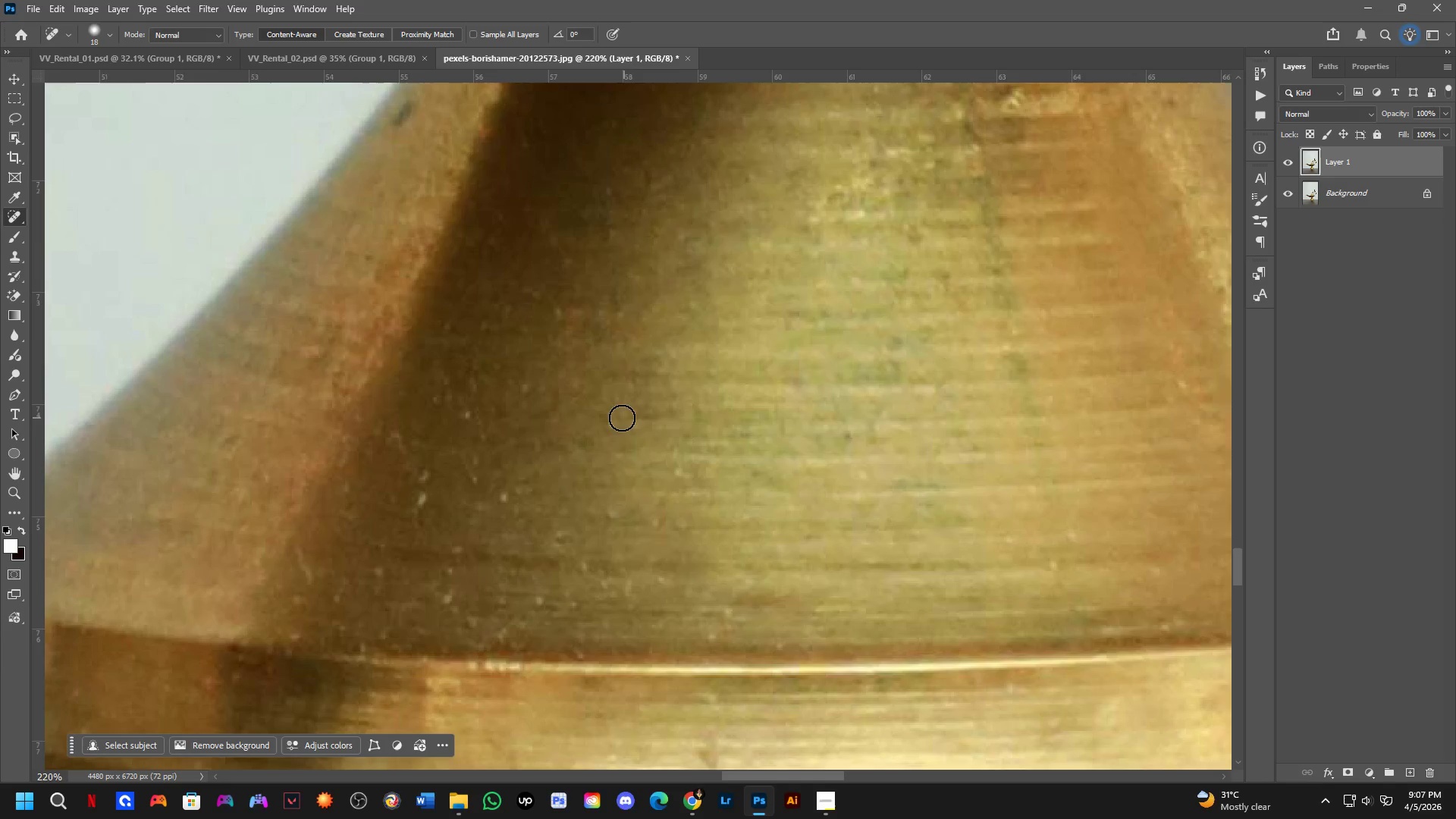 
left_click_drag(start_coordinate=[620, 419], to_coordinate=[606, 440])
 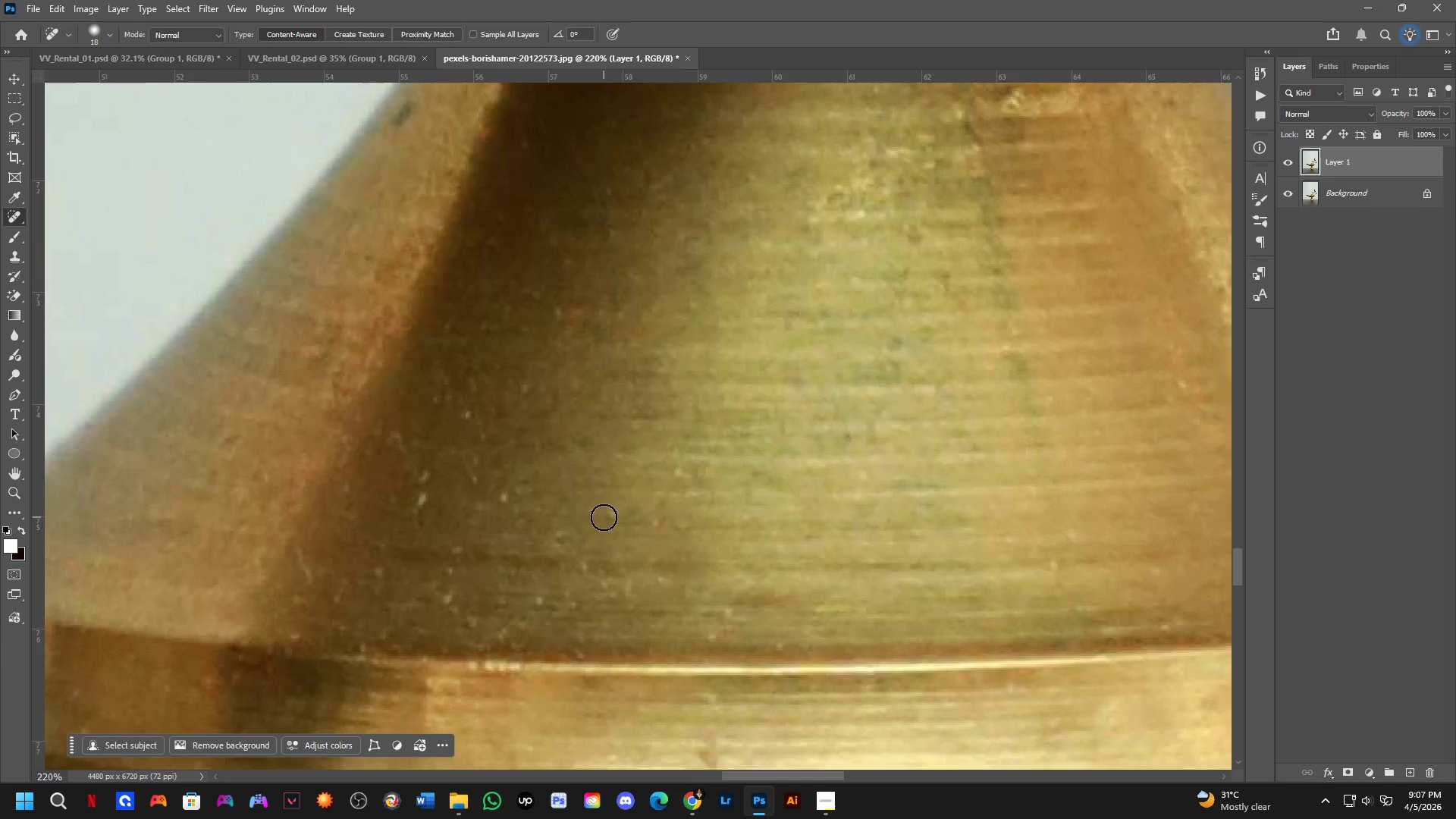 
left_click_drag(start_coordinate=[604, 517], to_coordinate=[620, 528])
 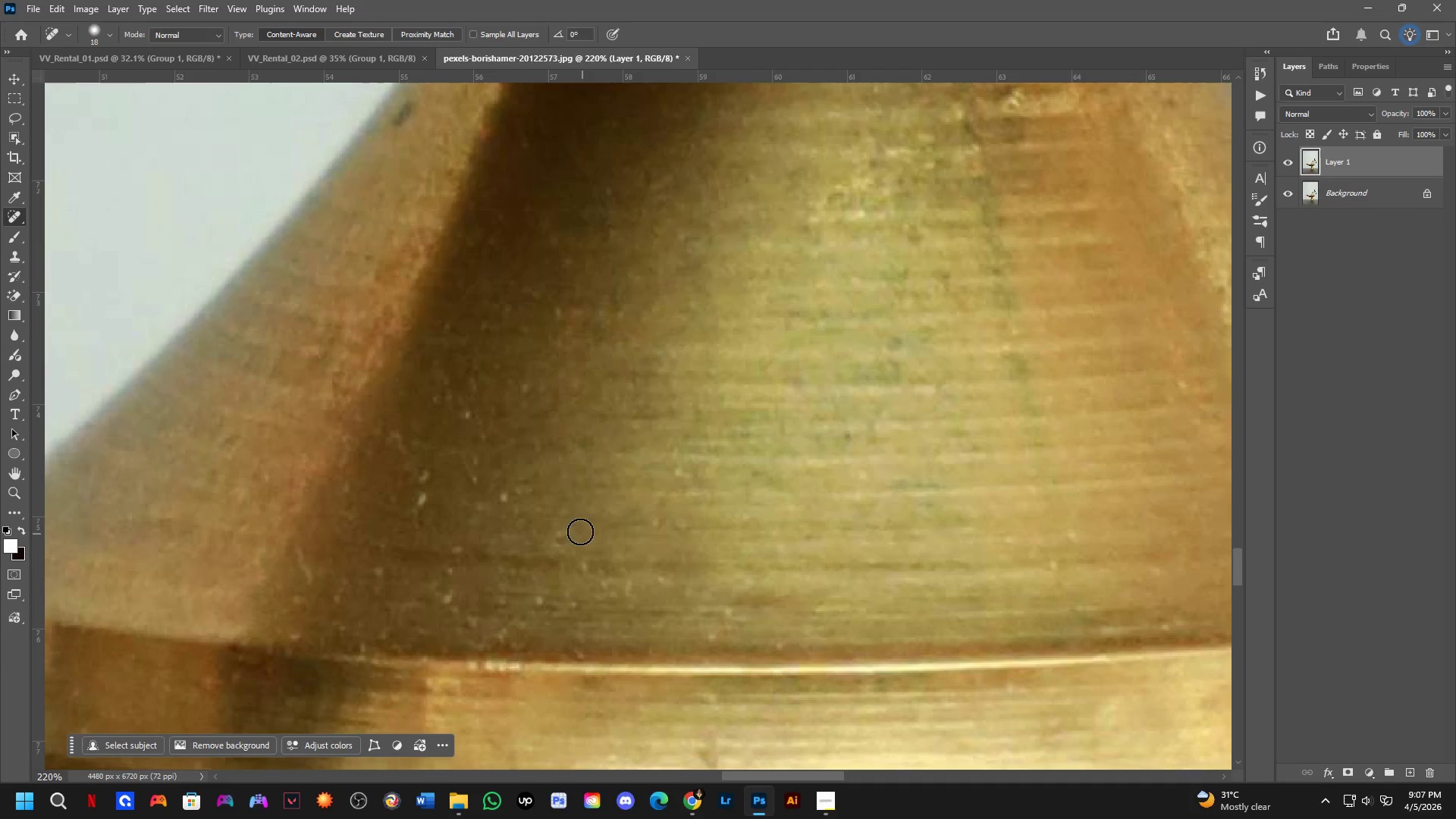 
left_click_drag(start_coordinate=[560, 519], to_coordinate=[563, 549])
 